 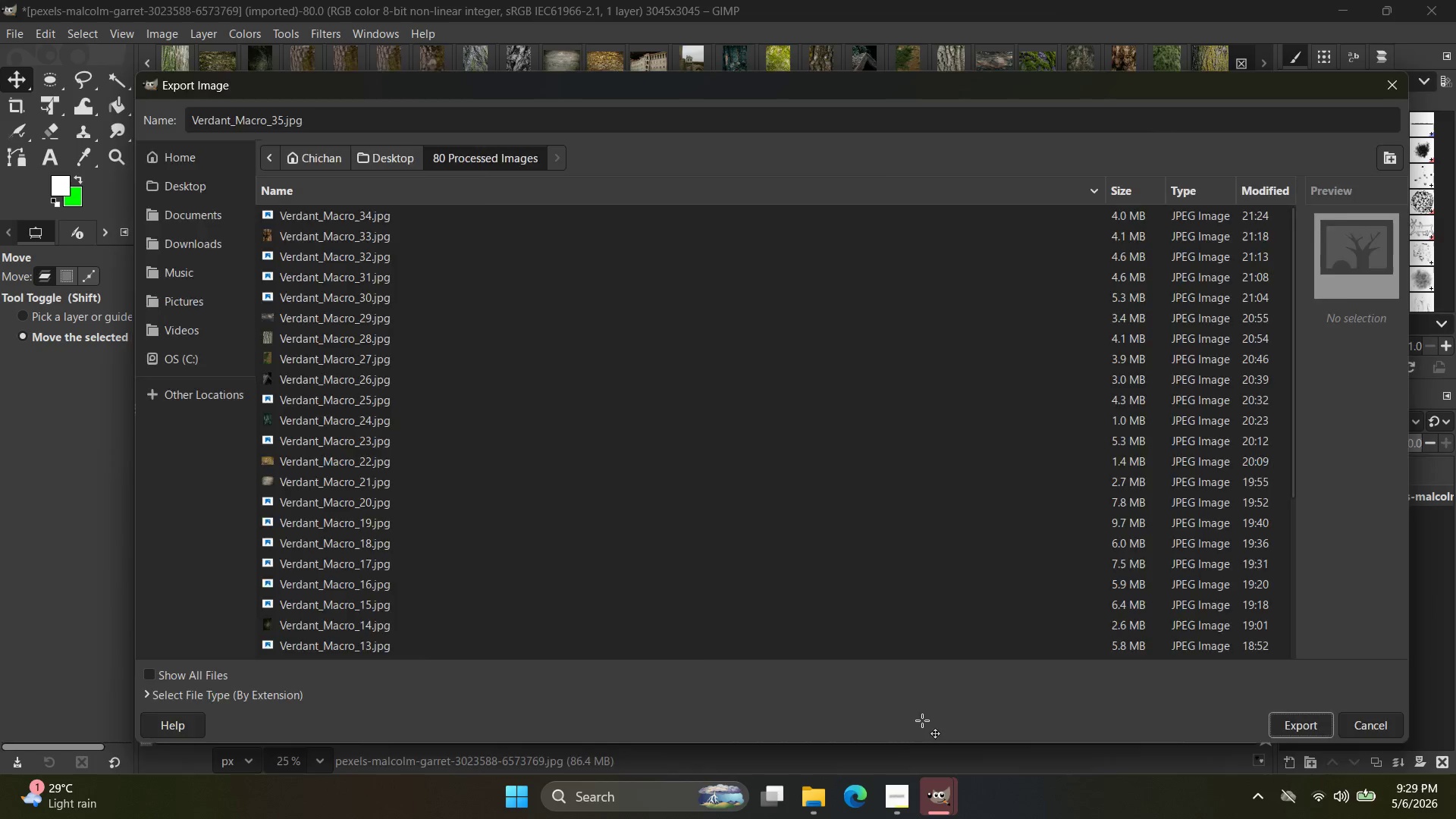 
double_click([1050, 726])
 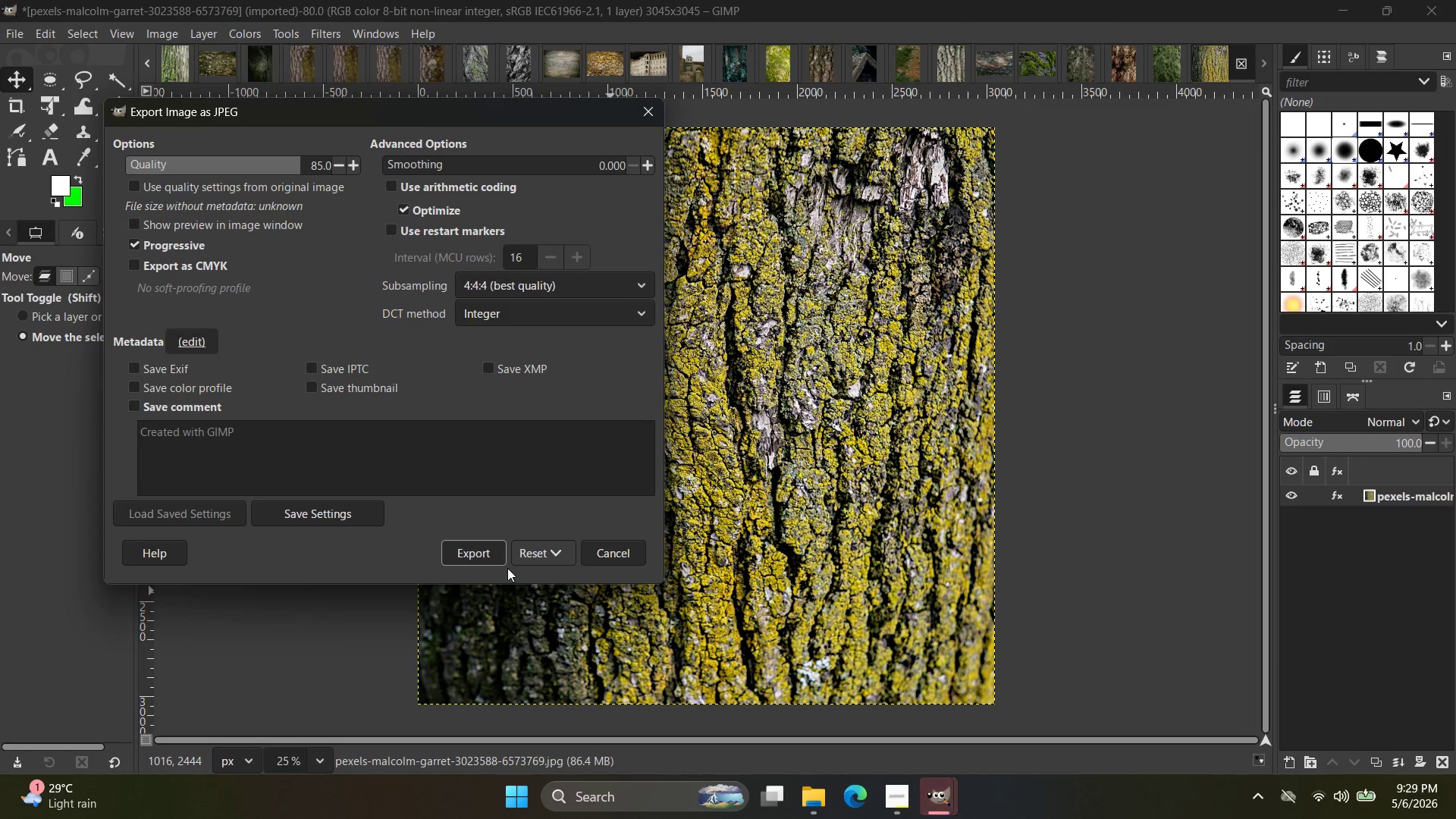 
left_click([465, 554])
 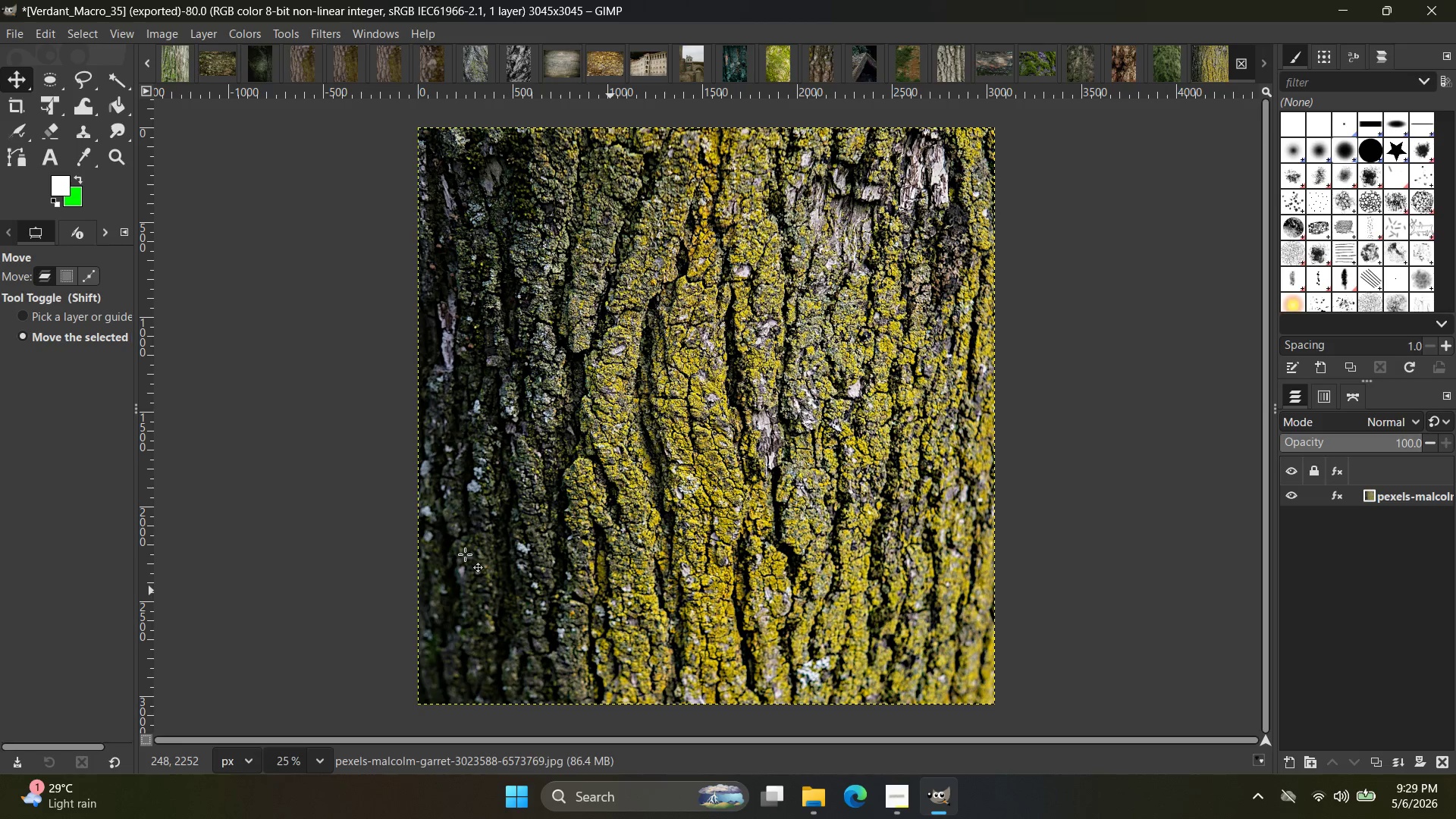 
wait(17.36)
 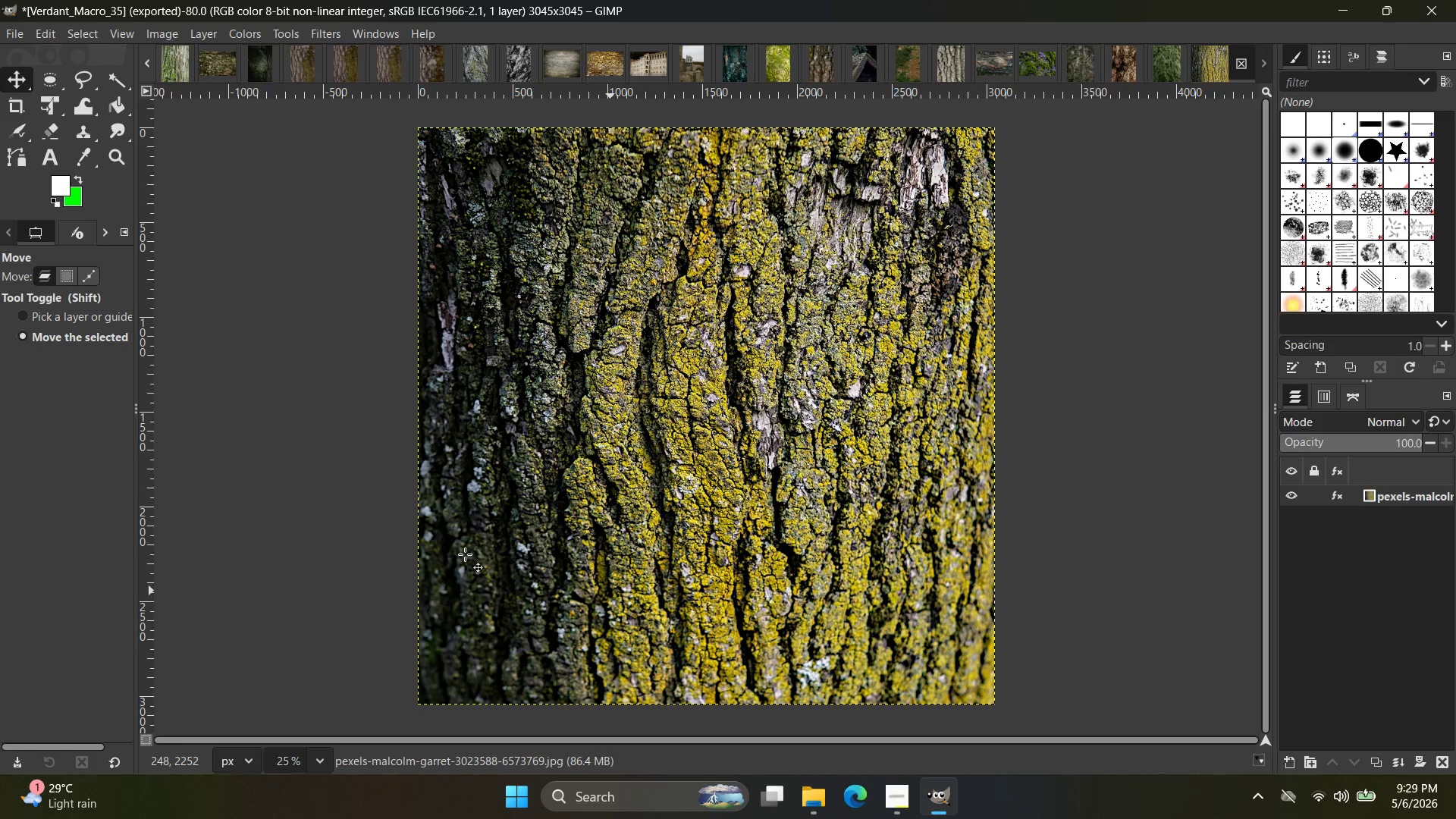 
left_click_drag(start_coordinate=[1276, 609], to_coordinate=[1151, 623])
 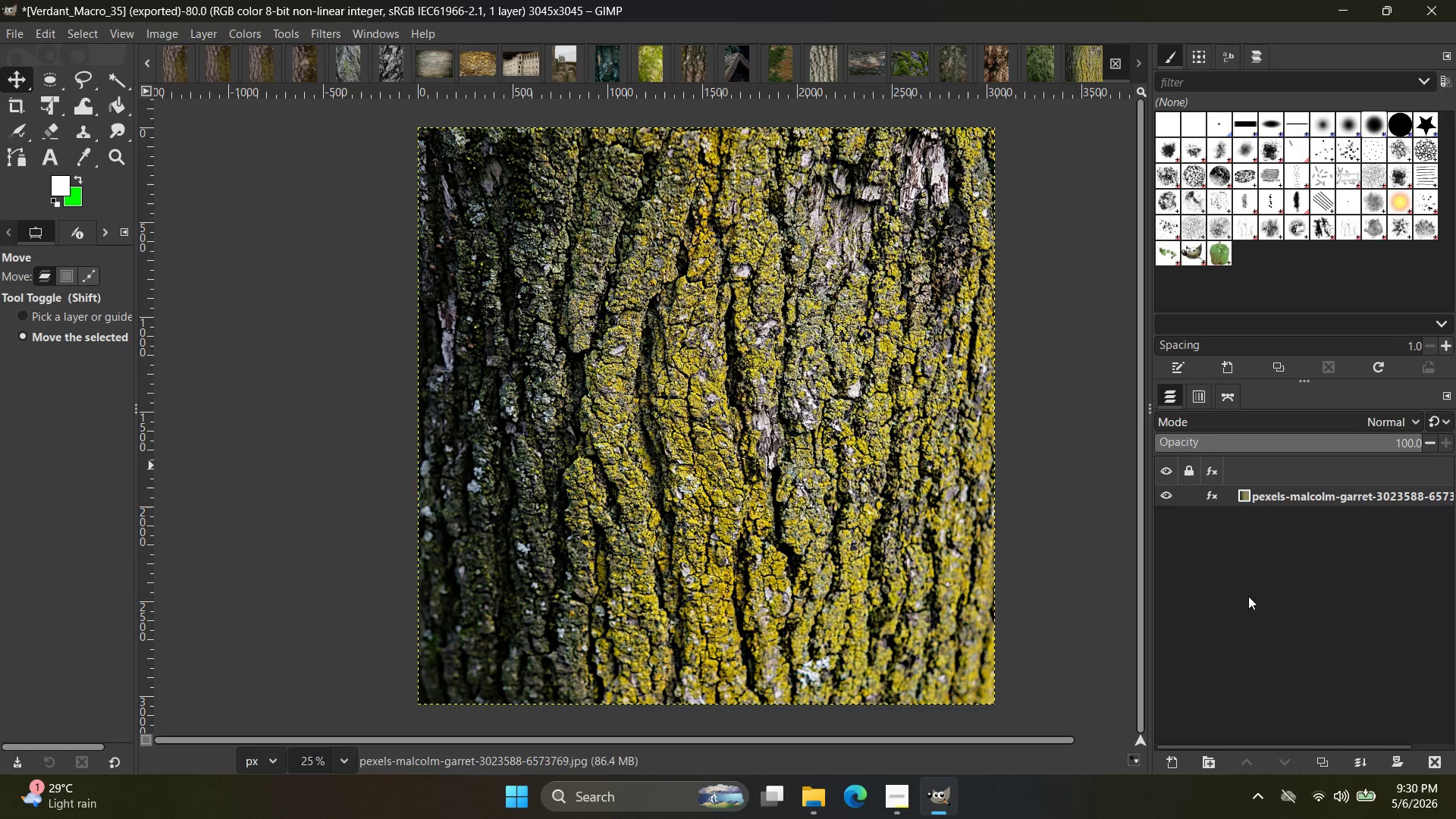 
left_click([1213, 496])
 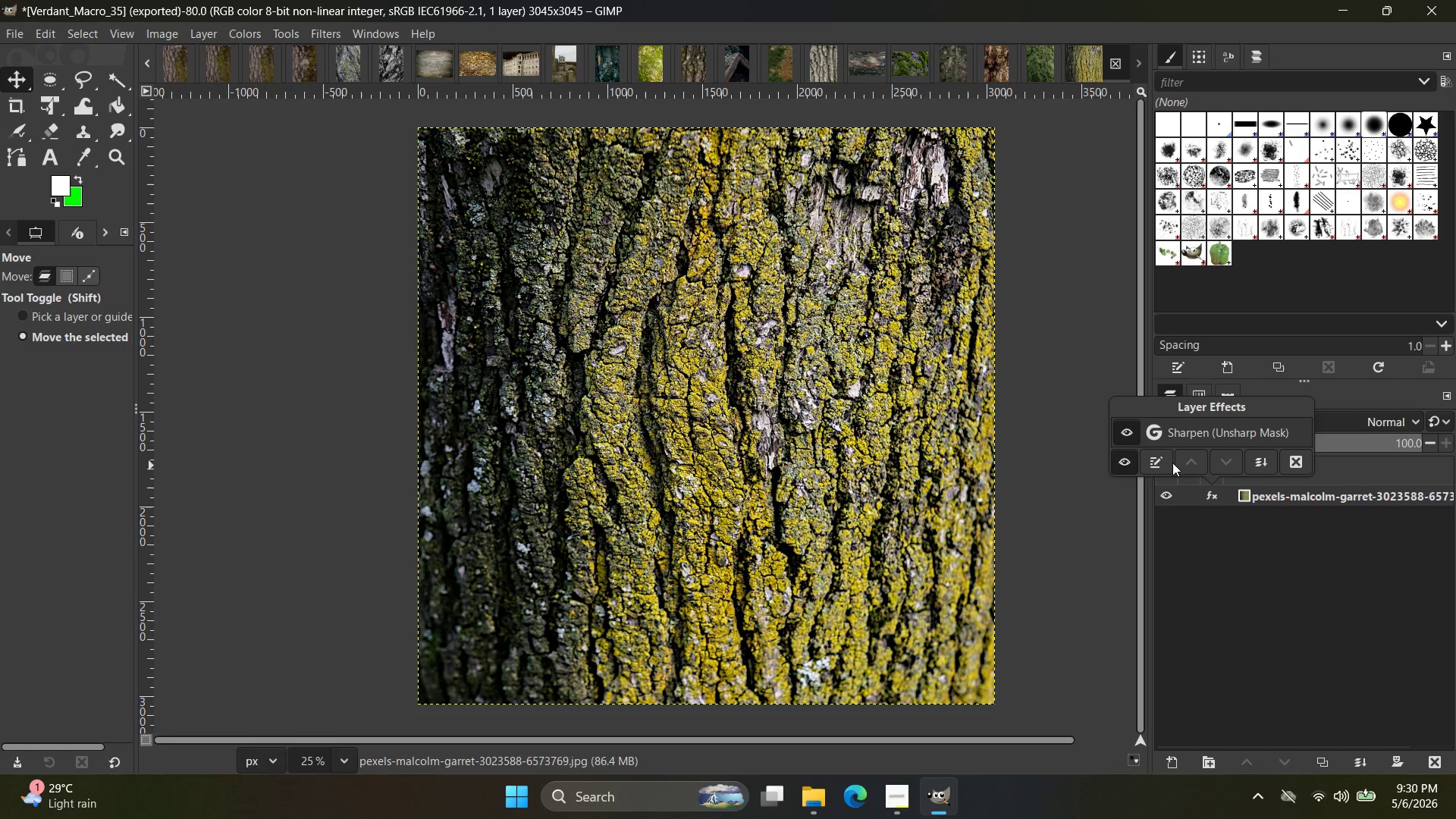 
left_click([1164, 463])
 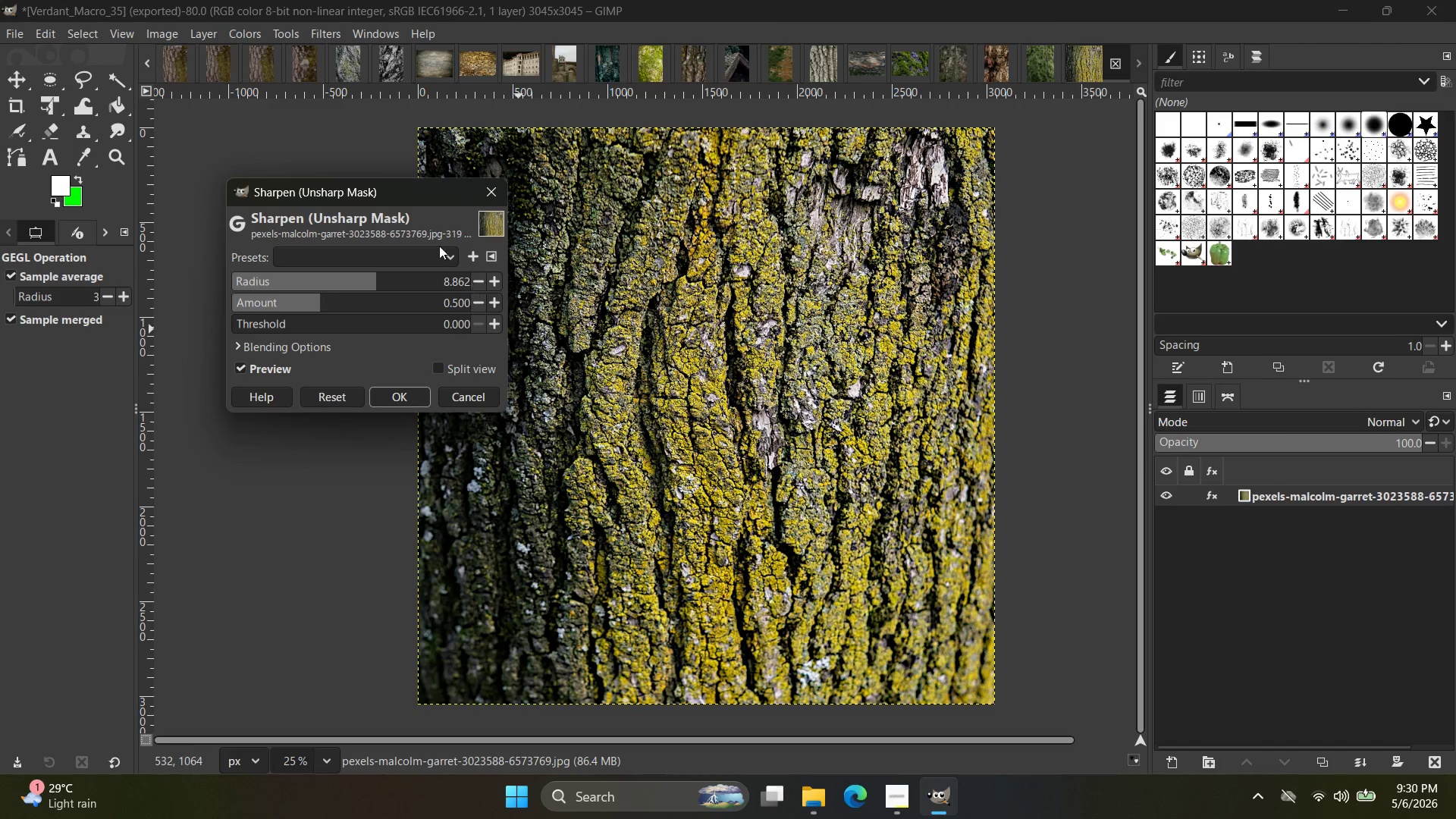 
left_click_drag(start_coordinate=[408, 196], to_coordinate=[1260, 535])
 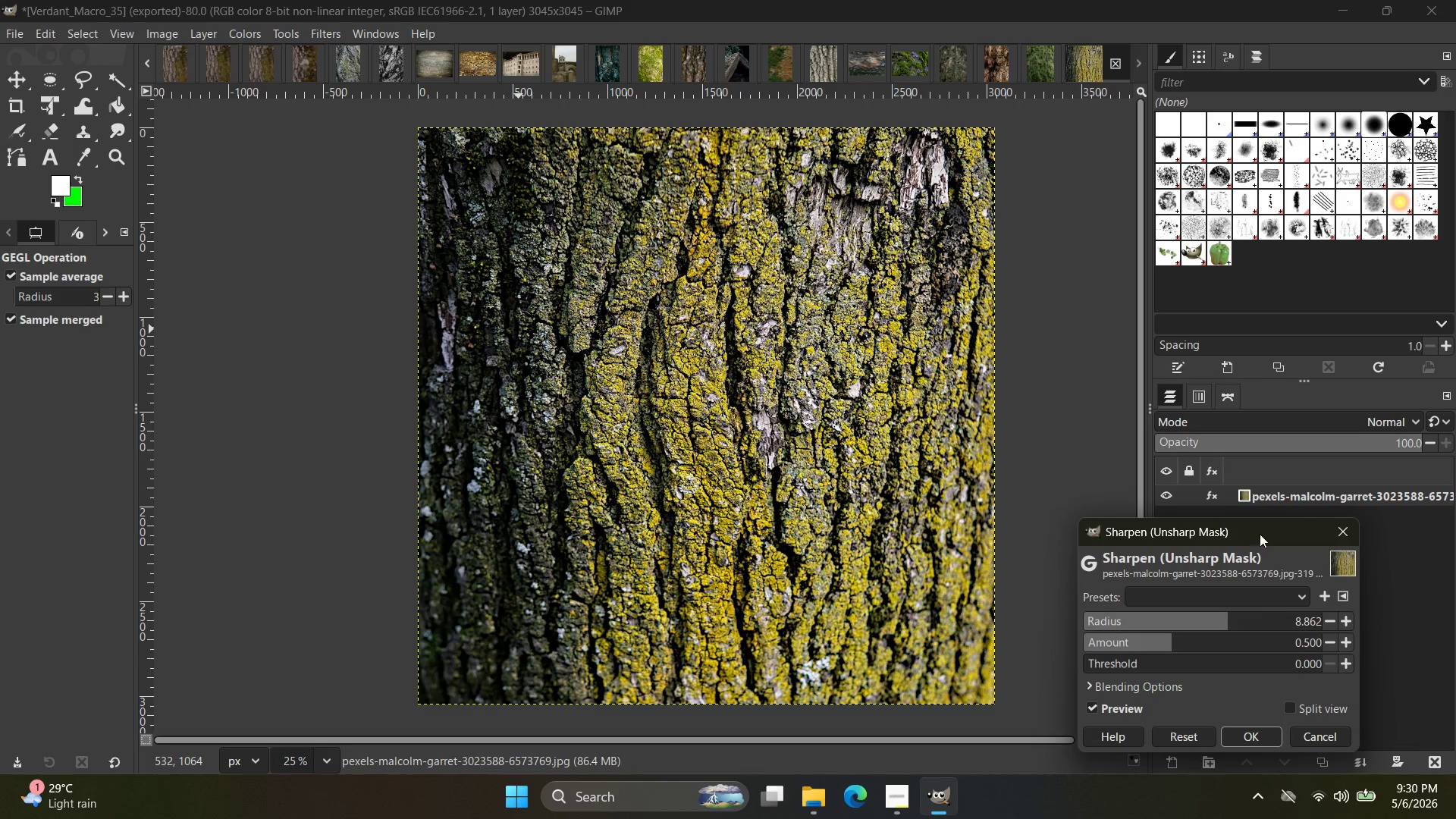 
key(Meta+Shift+S)
 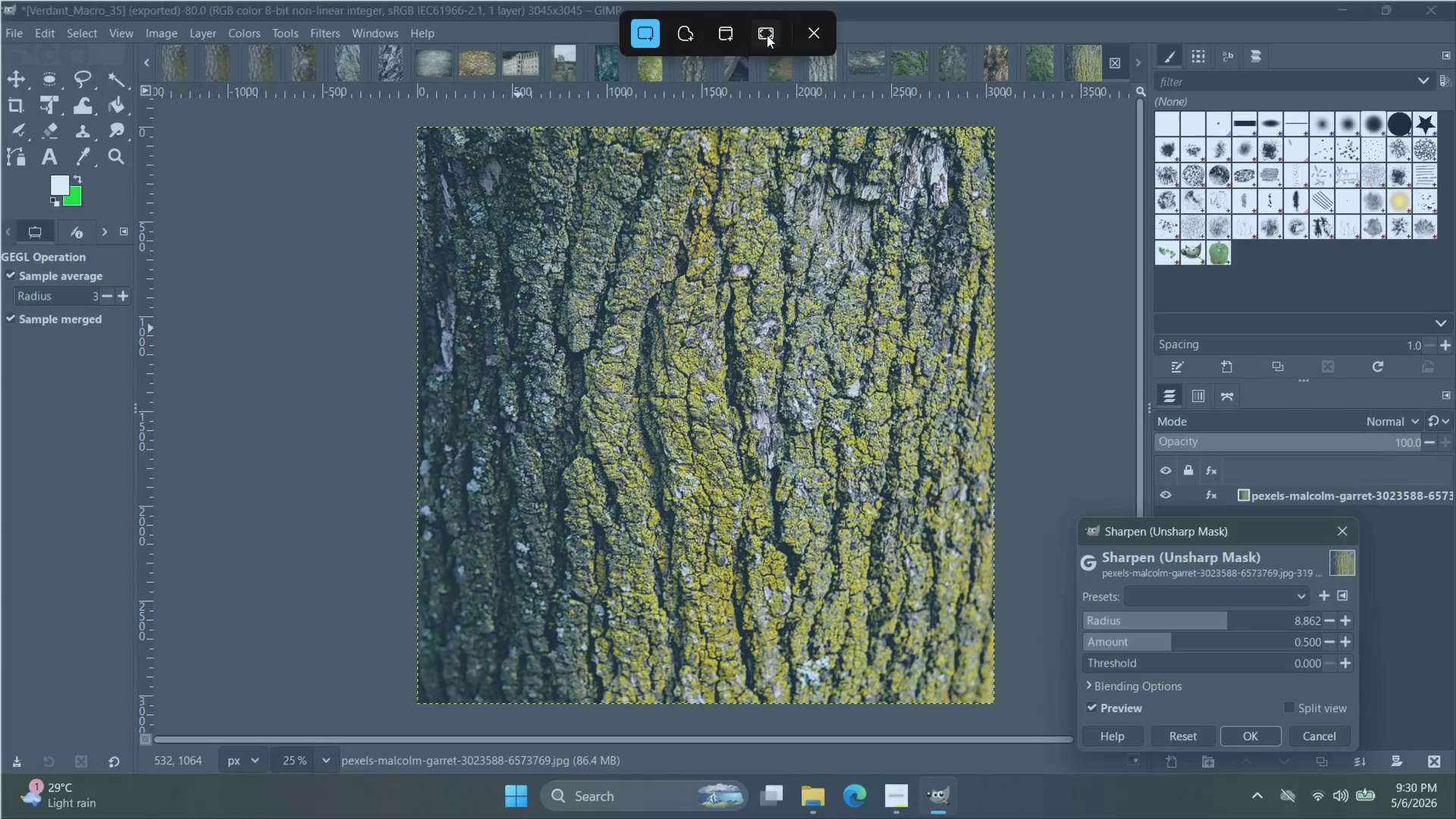 
left_click([1455, 818])
 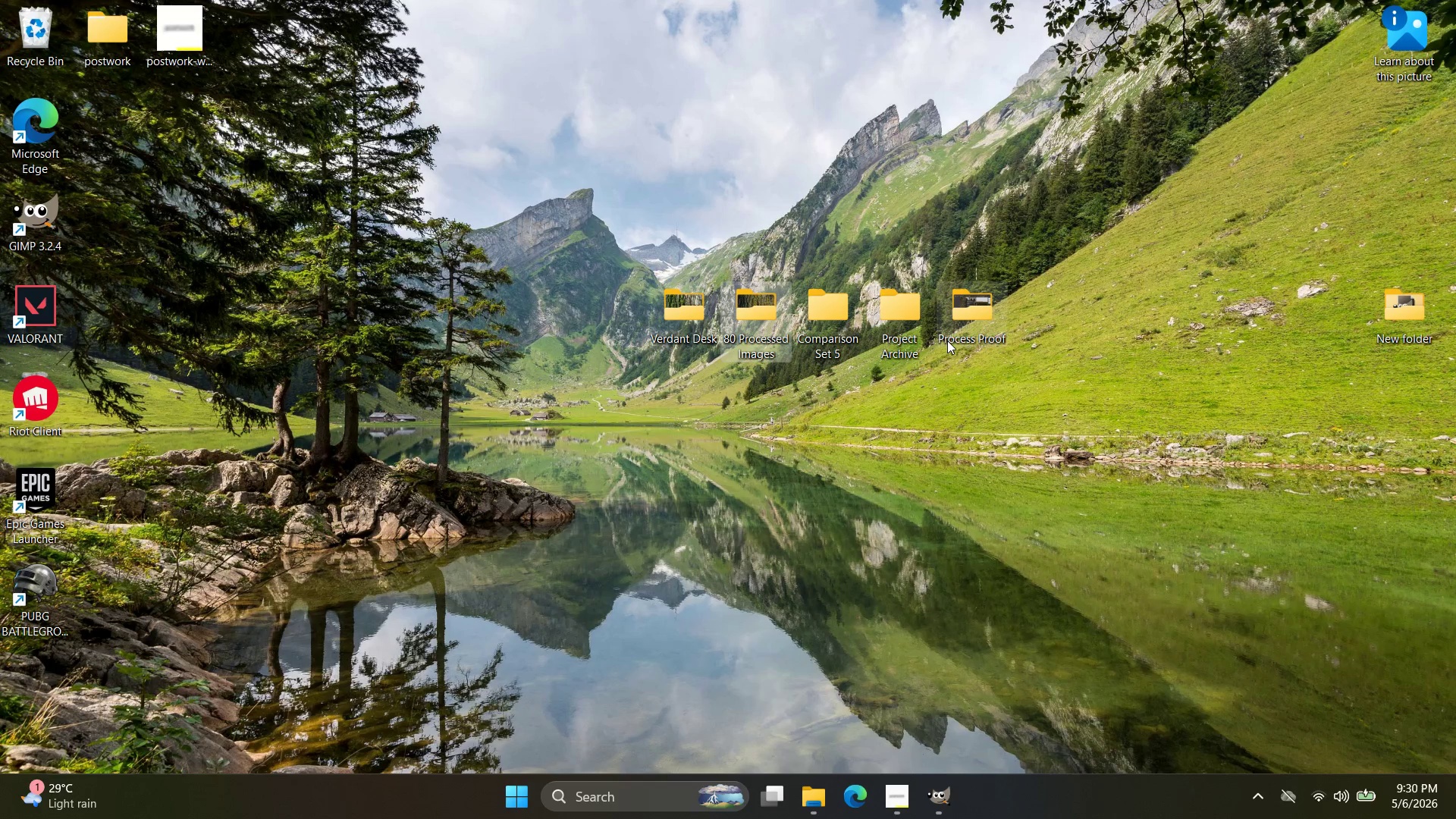 
double_click([959, 335])
 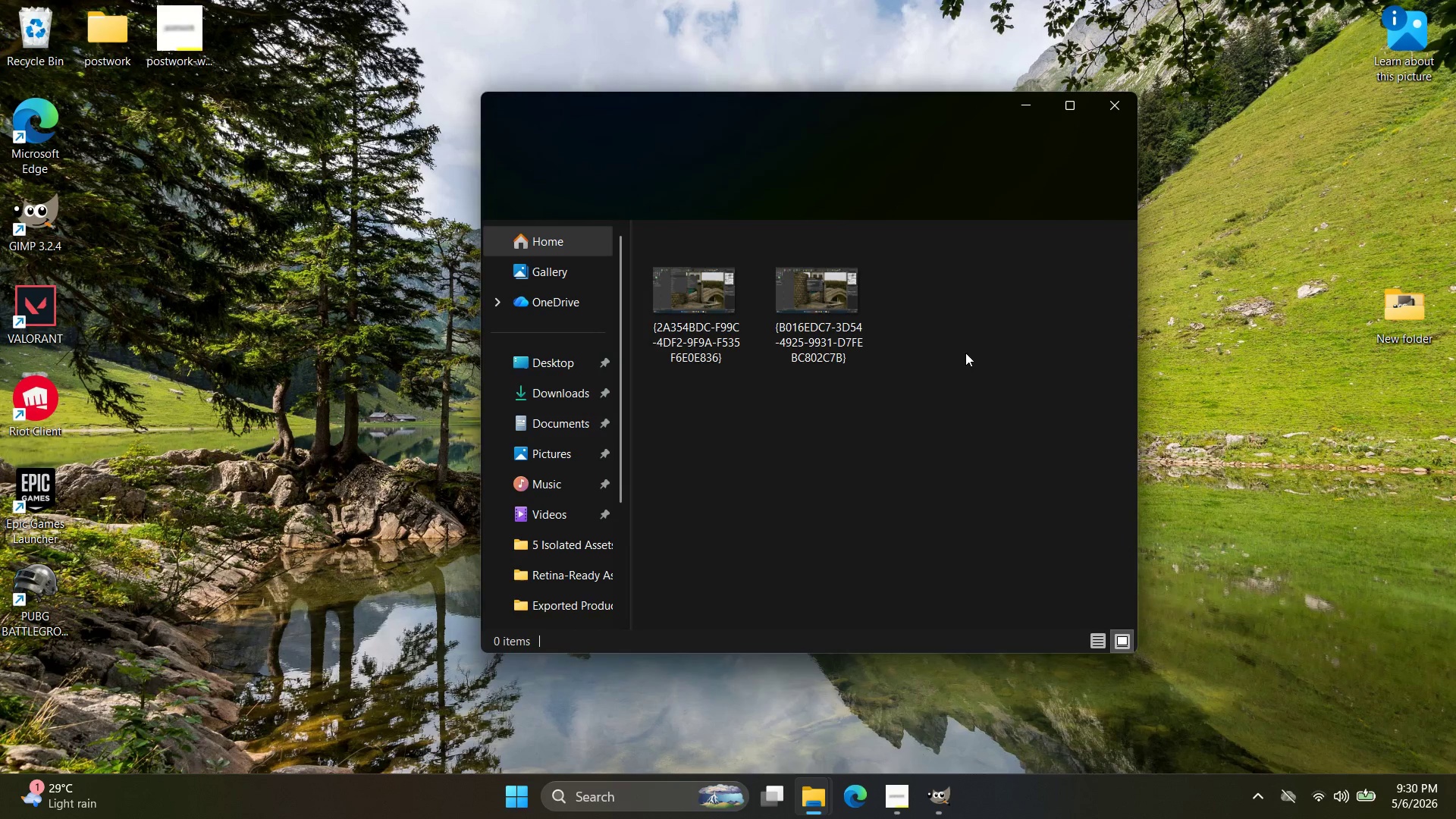 
right_click([785, 422])
 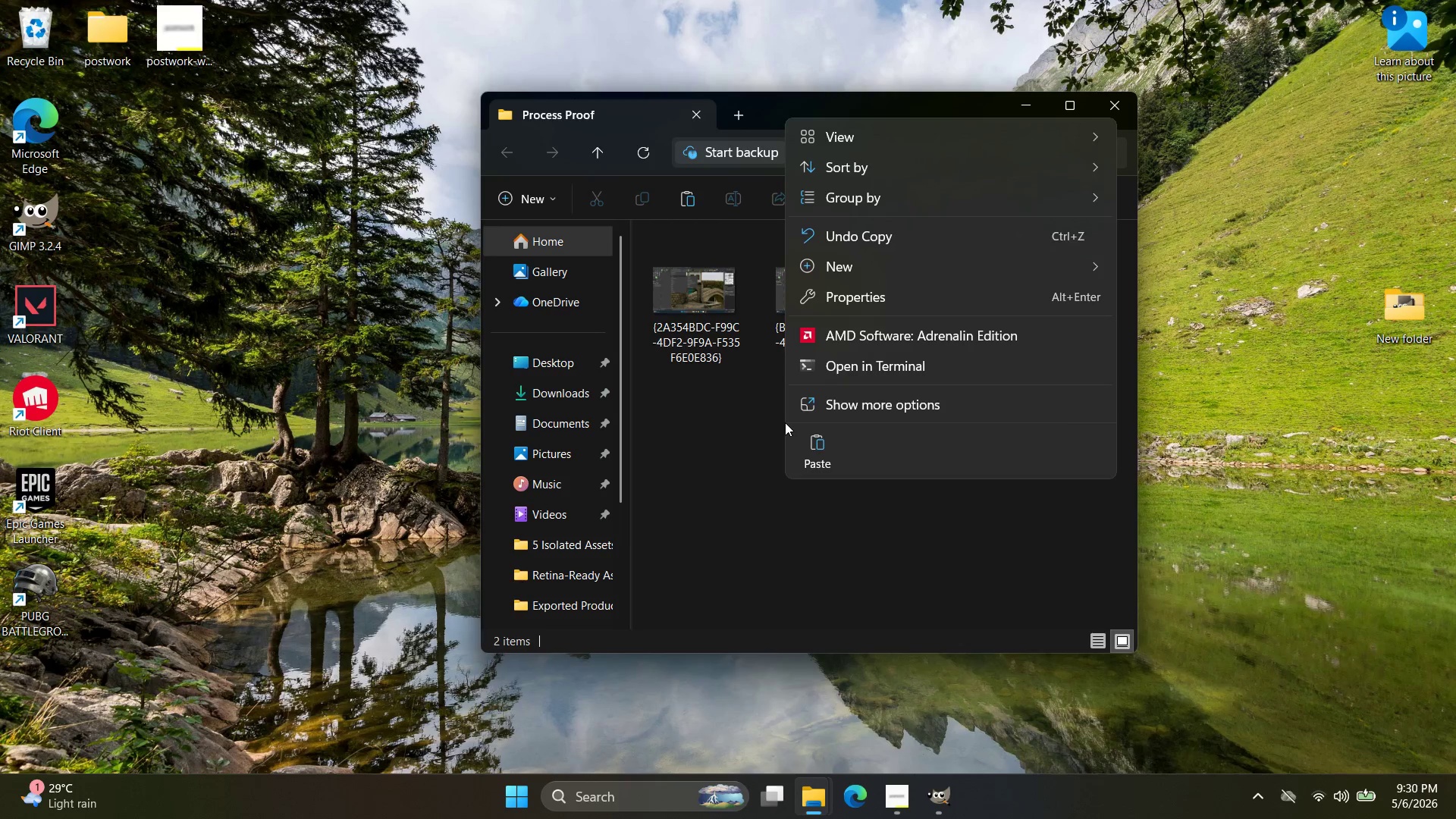 
left_click([708, 434])
 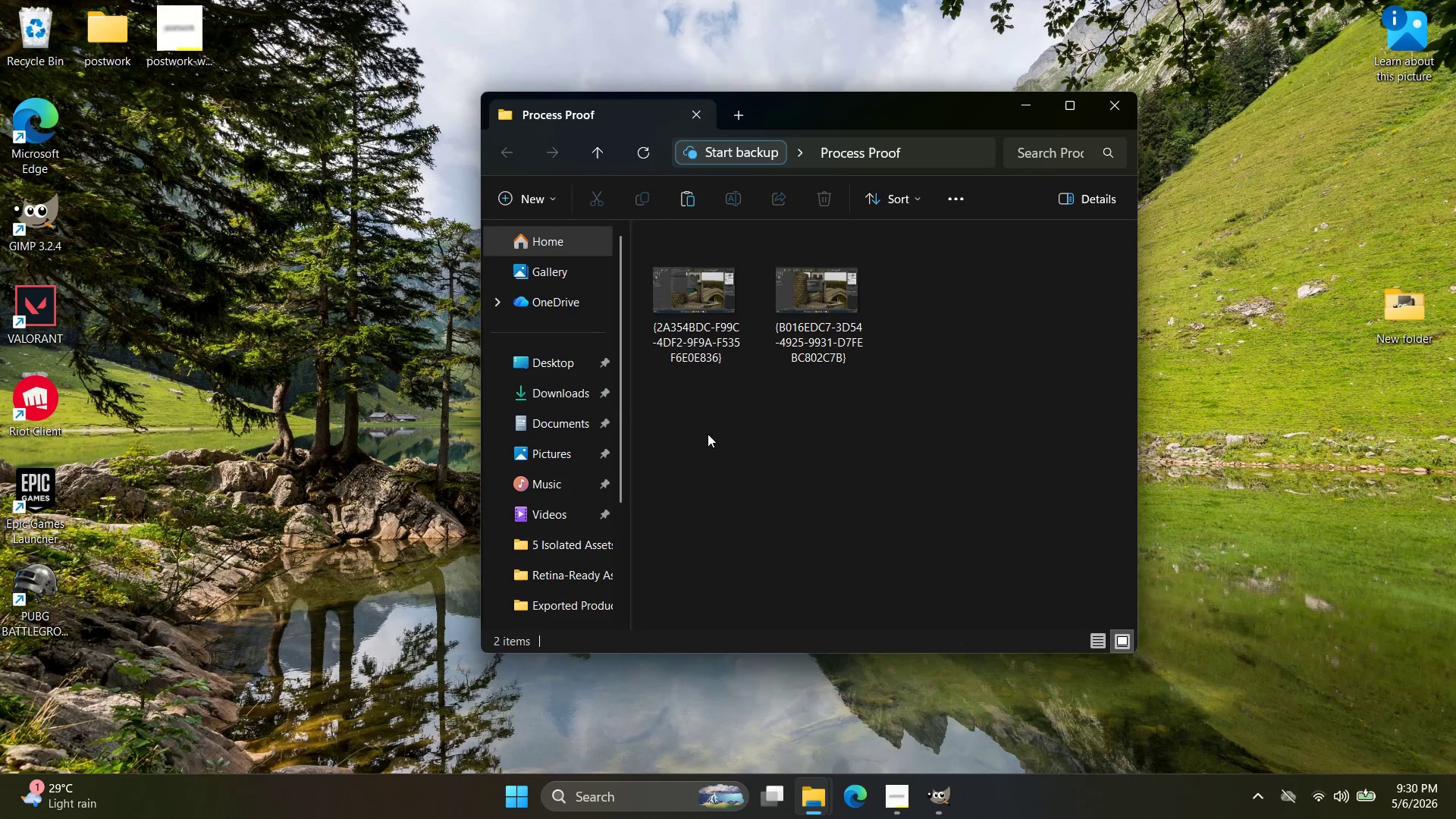 
right_click([708, 433])
 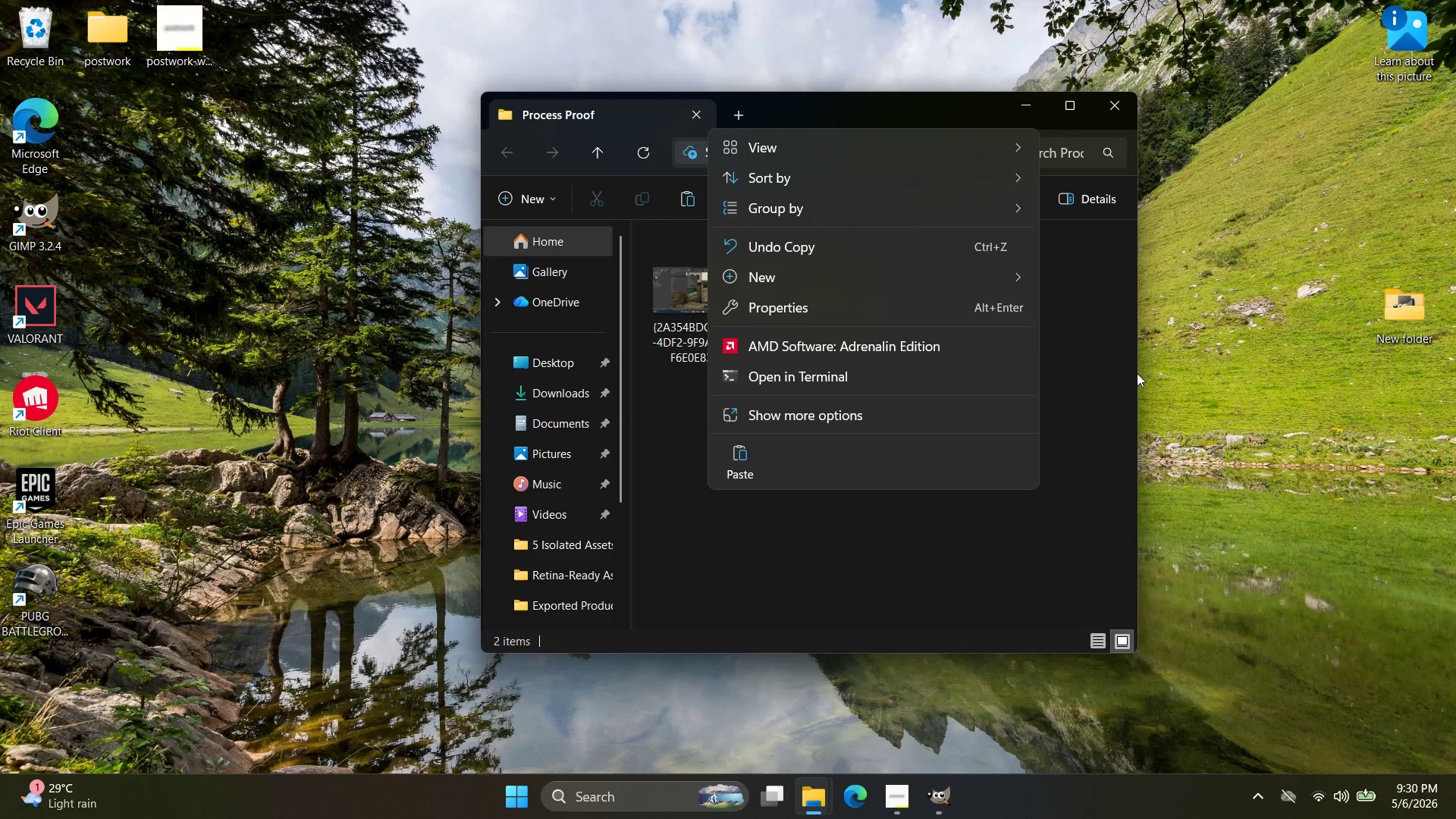 
left_click([1111, 349])
 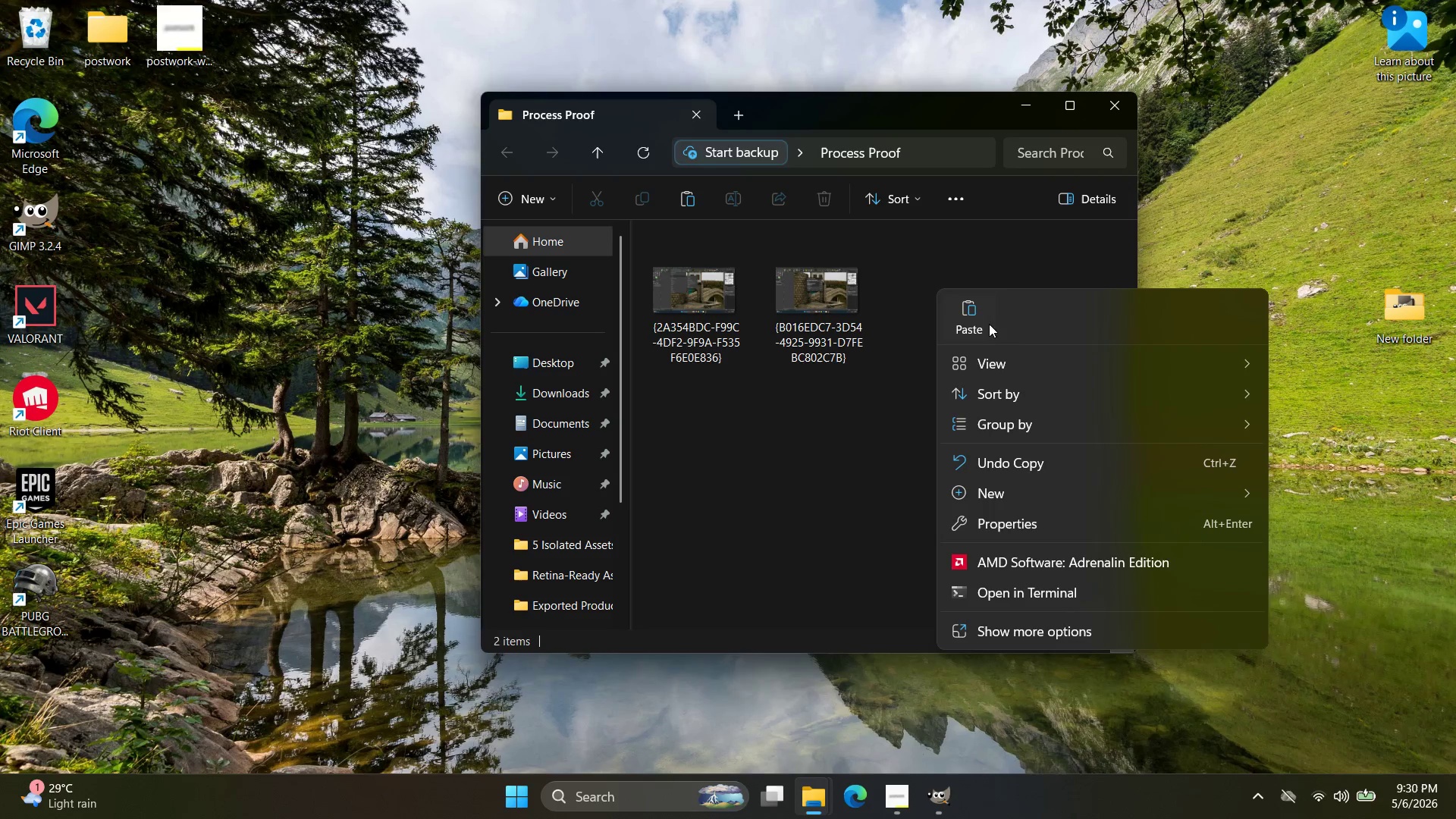 
left_click([977, 309])
 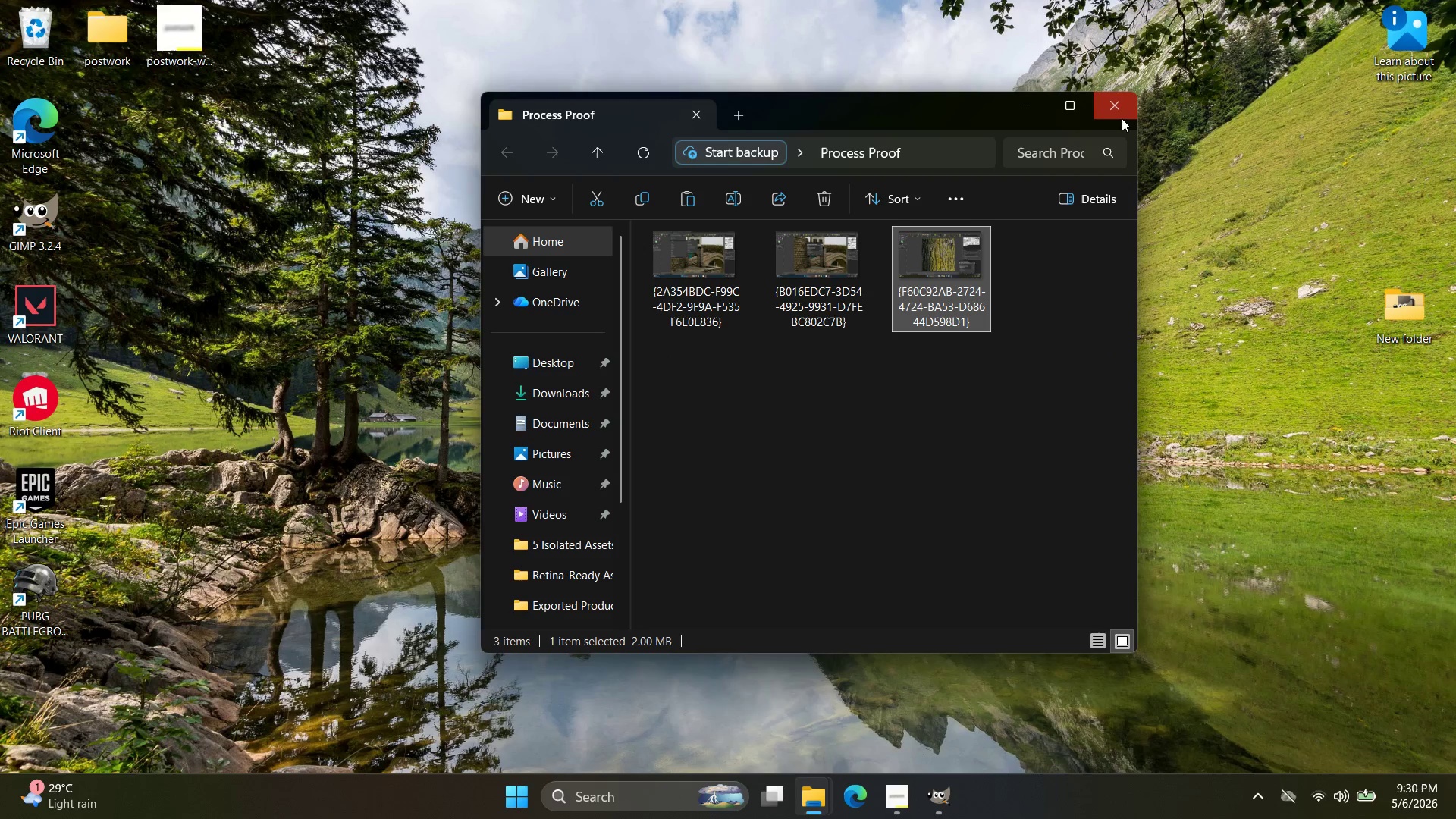 
left_click([1108, 116])
 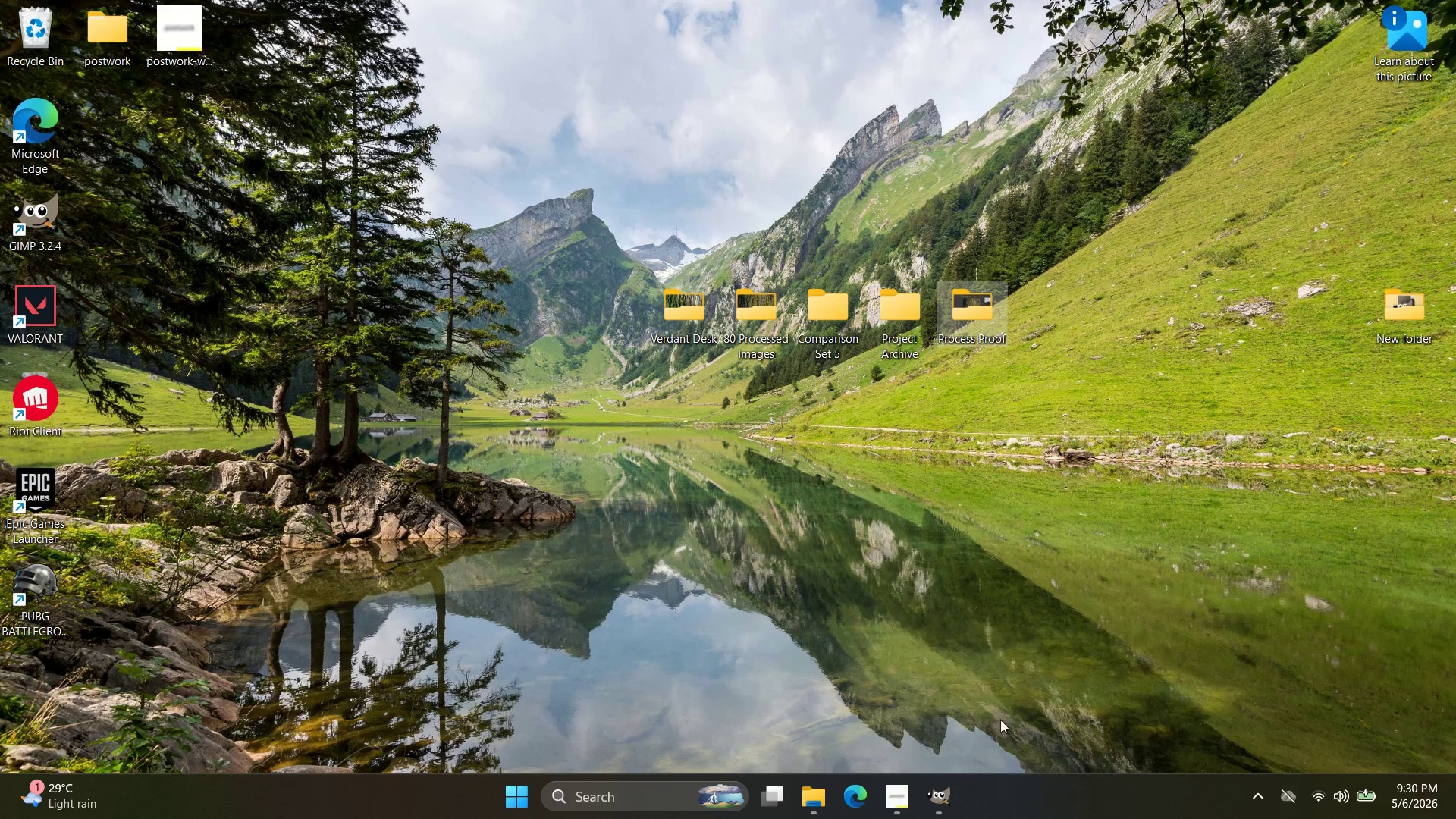 
left_click([945, 792])
 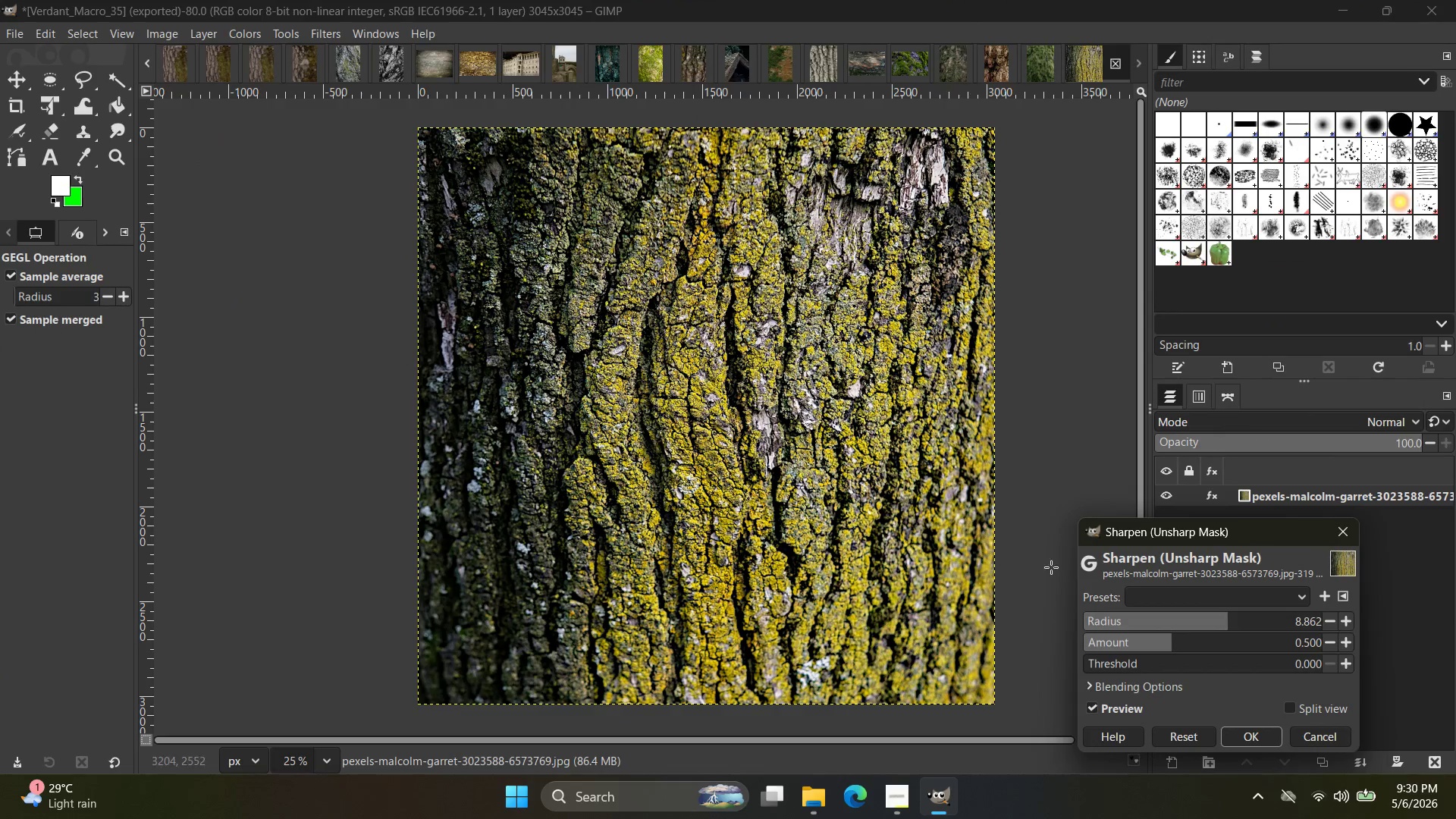 
left_click([1058, 471])
 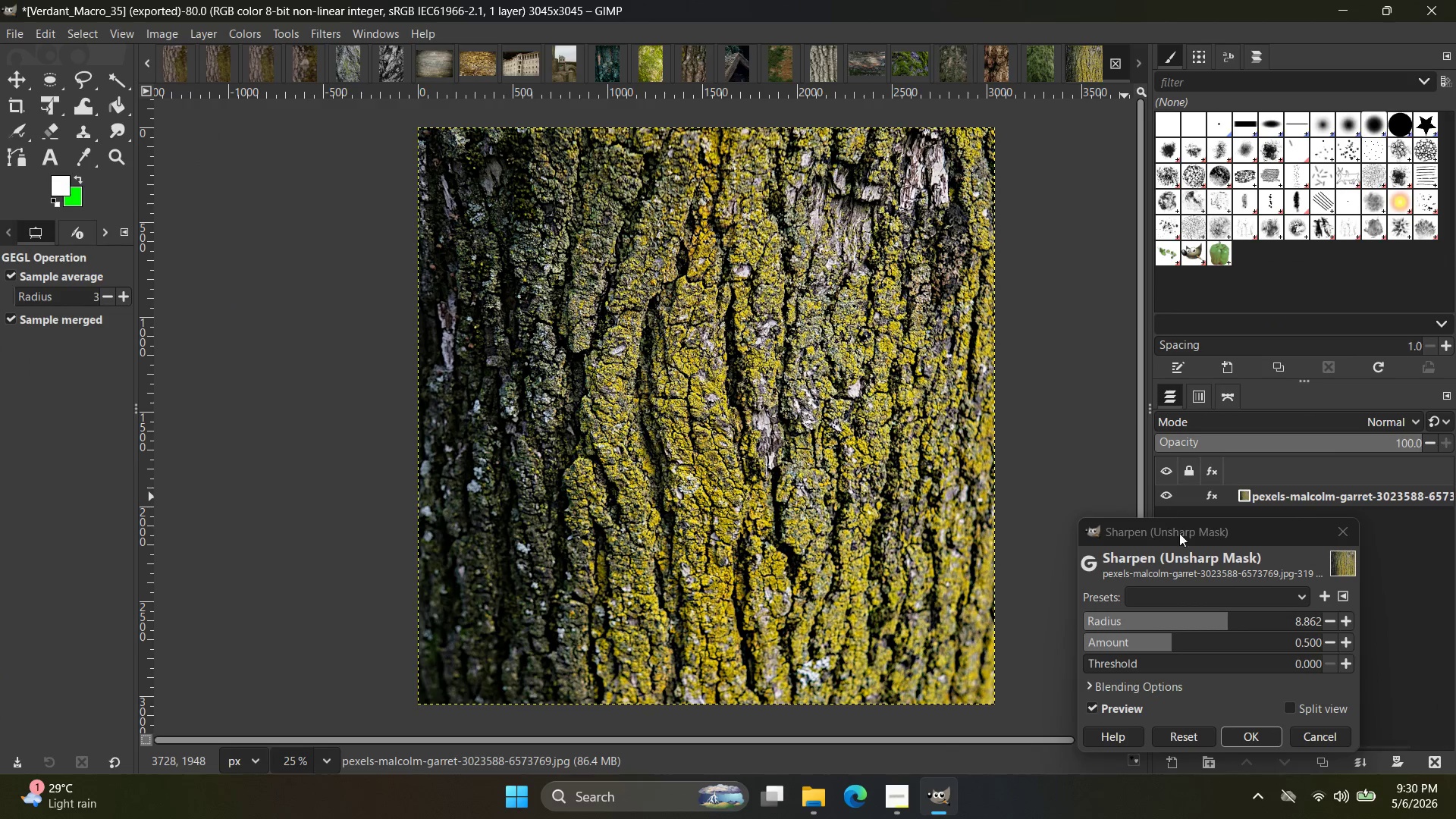 
left_click_drag(start_coordinate=[1201, 535], to_coordinate=[1241, 522])
 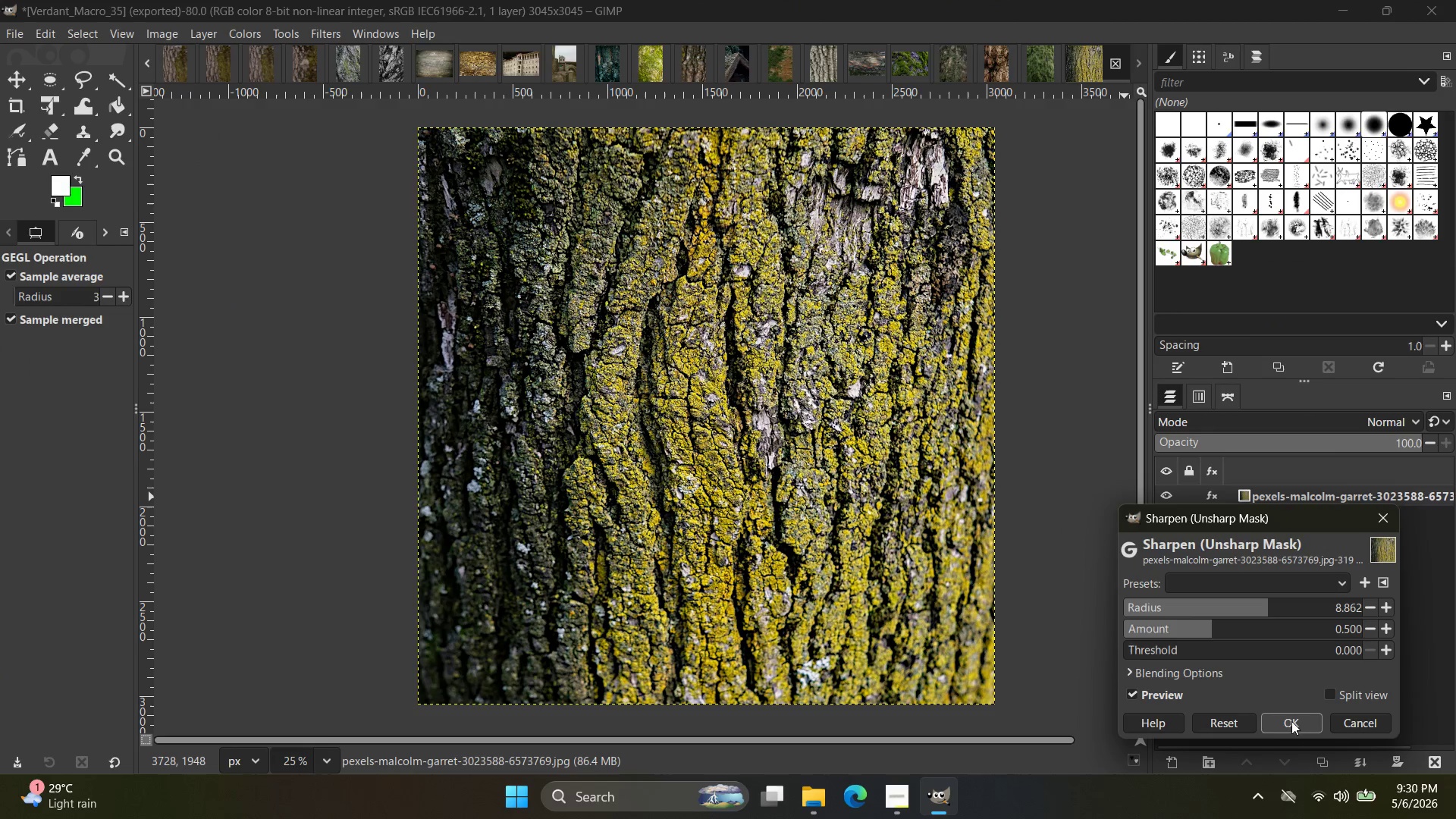 
left_click([1292, 723])
 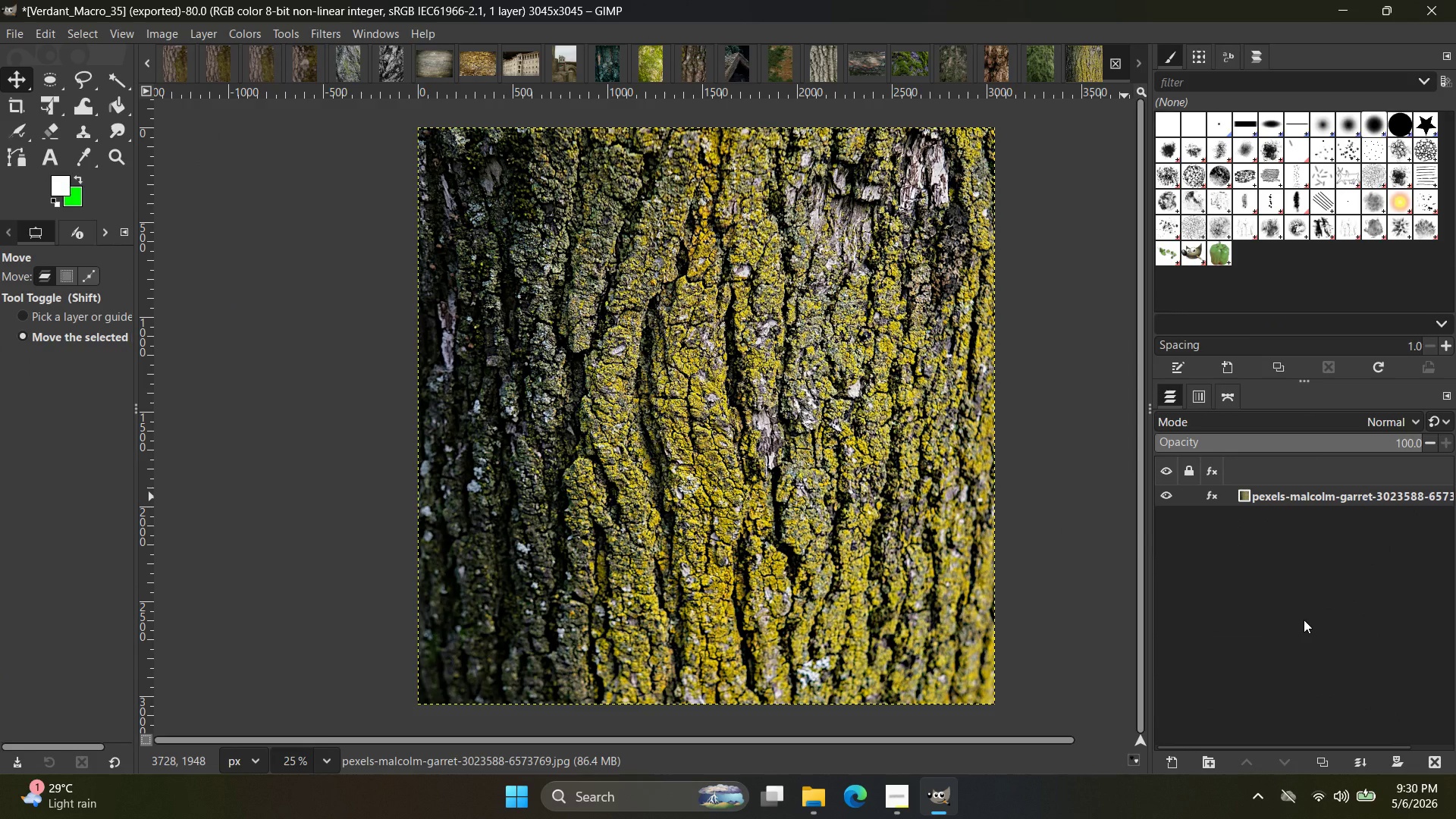 
key(Control+Shift+E)
 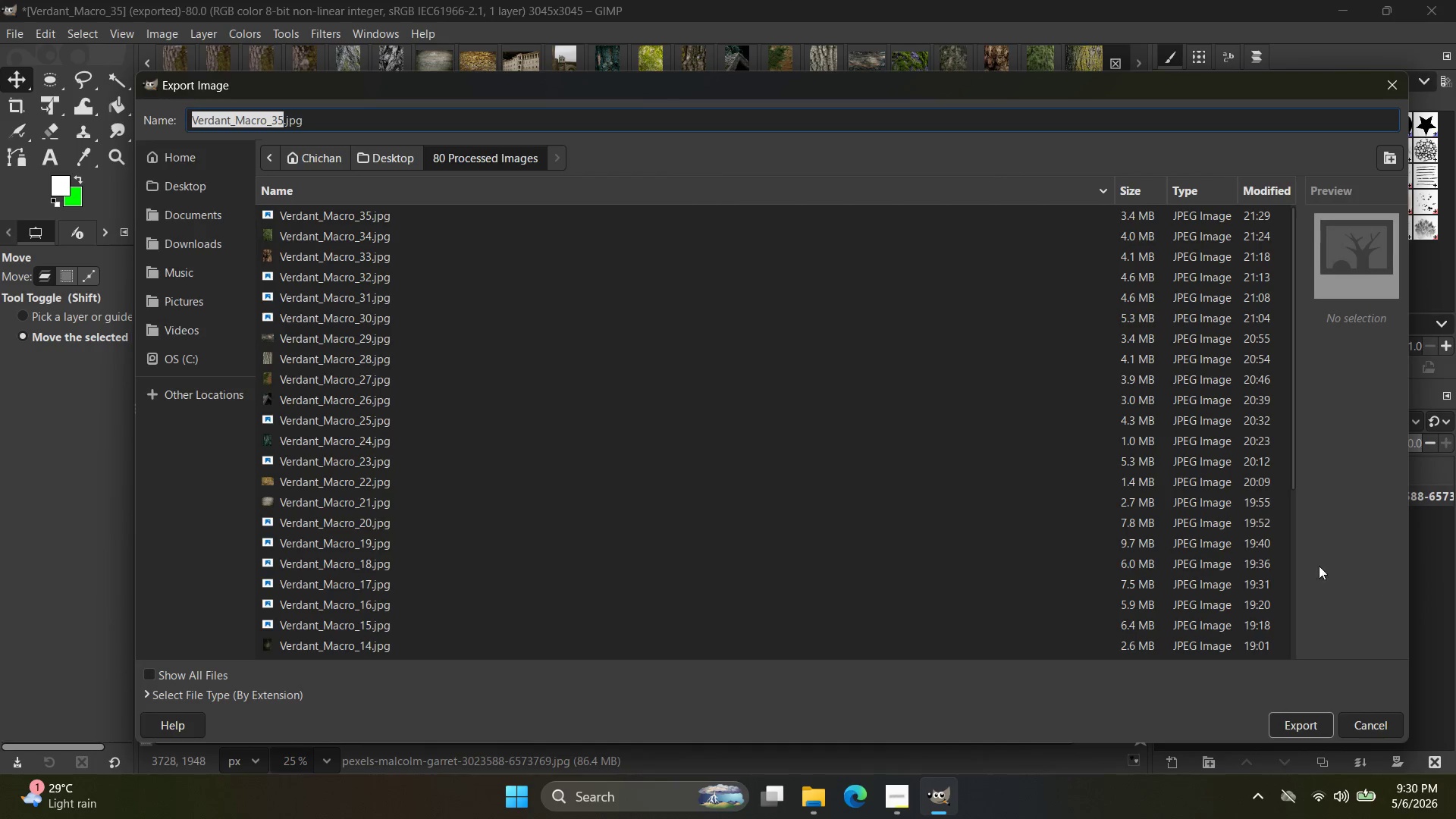 
left_click([1365, 725])
 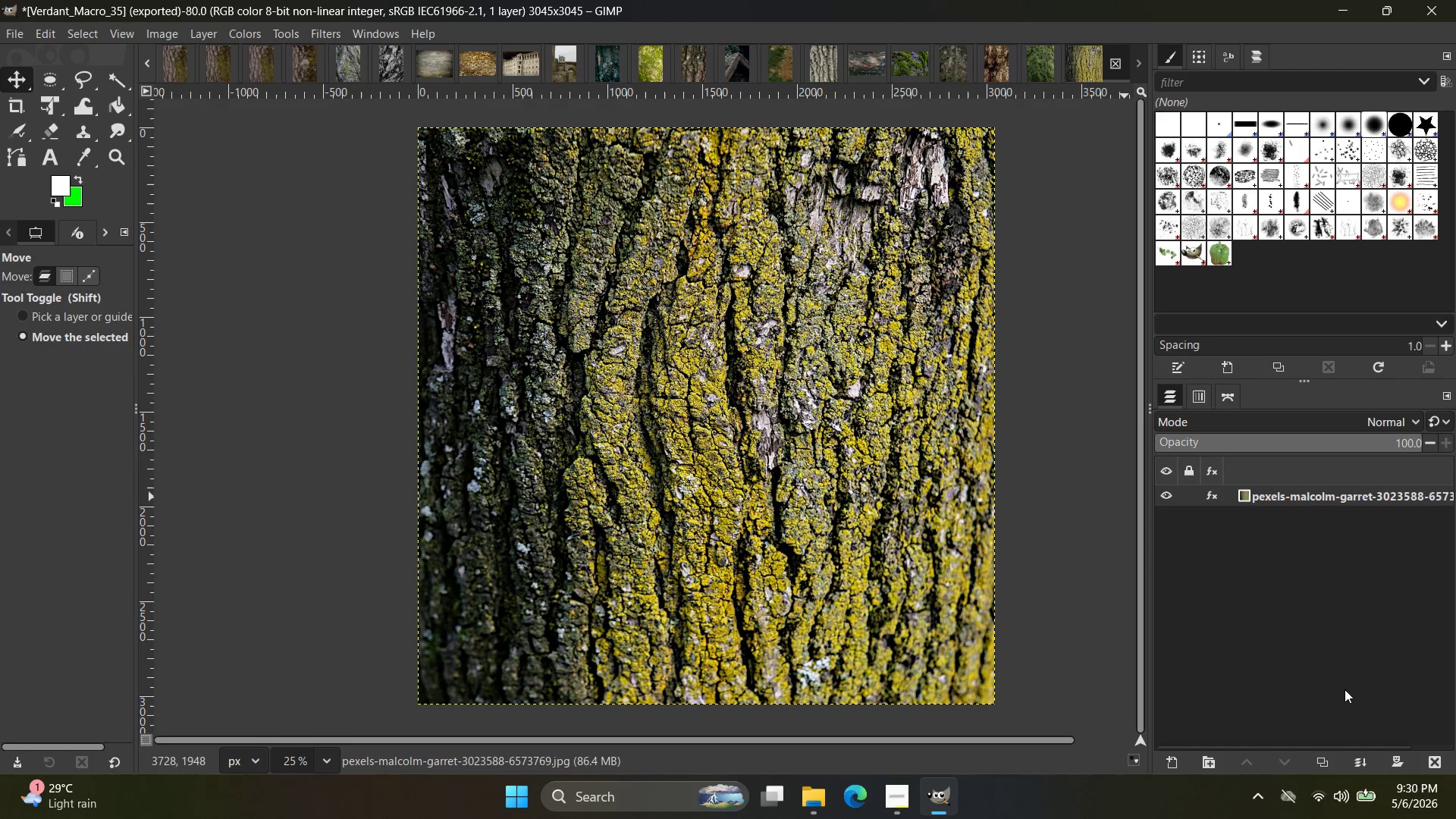 
key(Alt+Tab)
 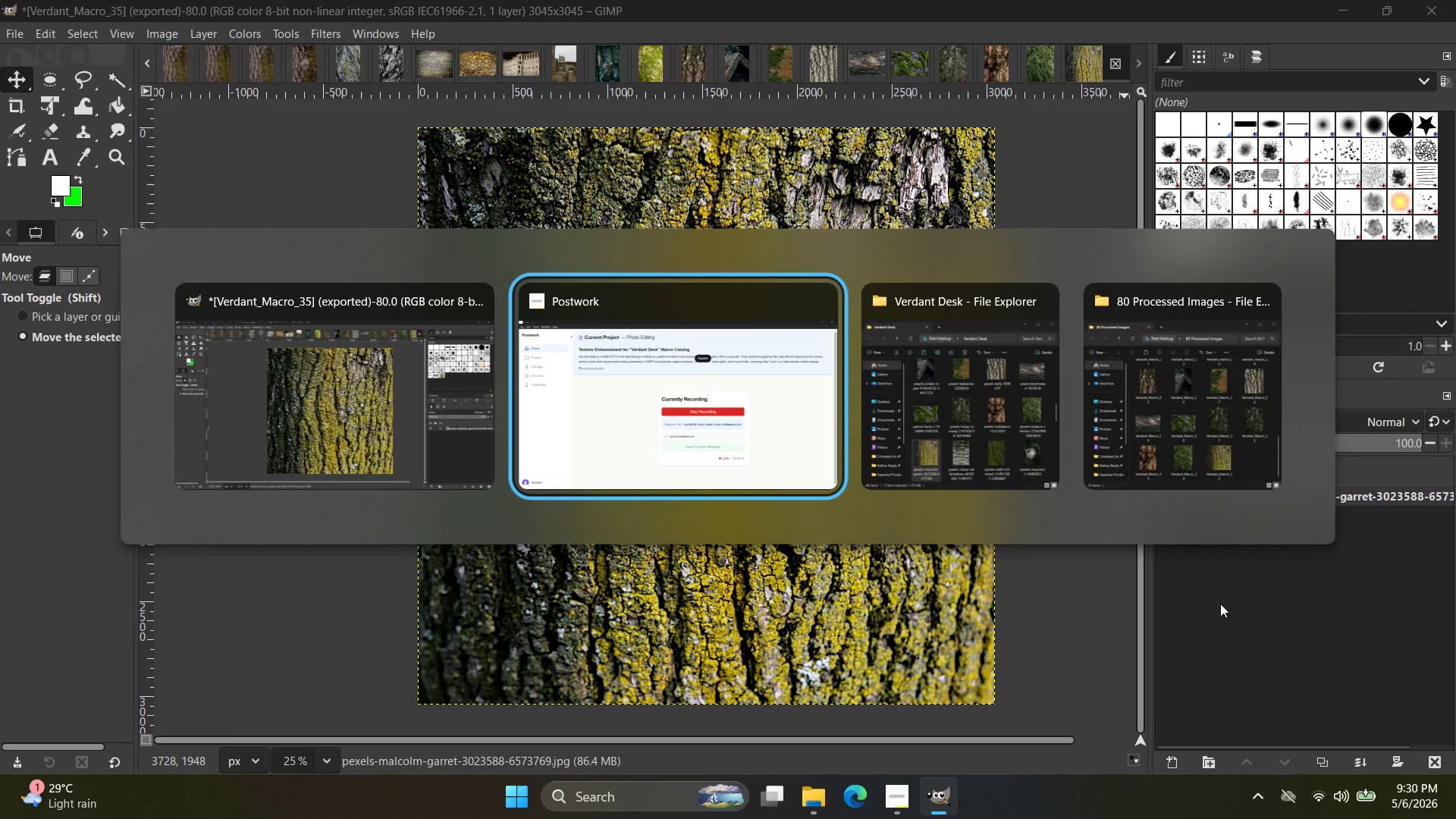 
key(Alt+Tab)
 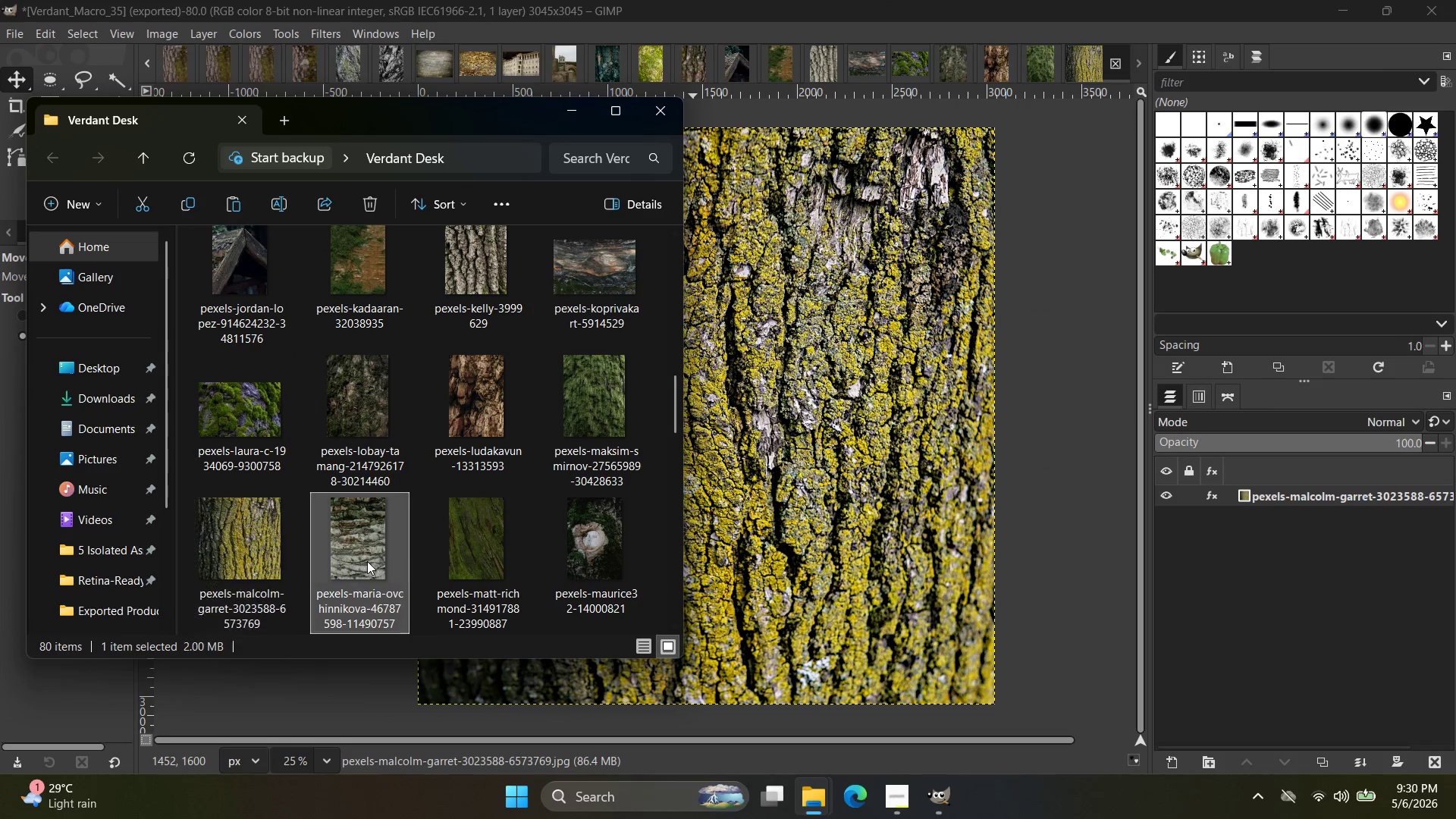 
left_click_drag(start_coordinate=[364, 536], to_coordinate=[1117, 54])
 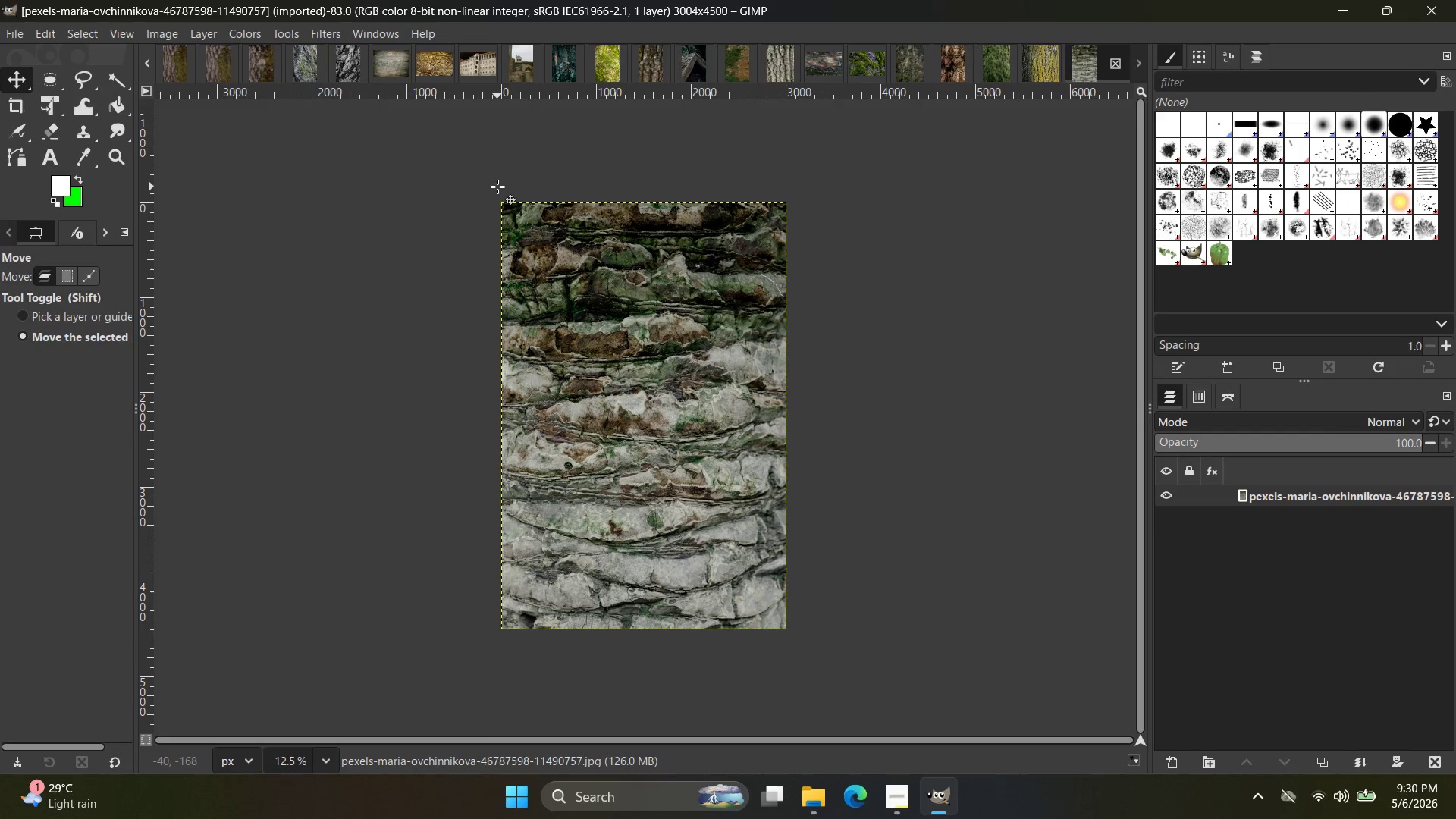 
hold_key(key=ControlLeft, duration=0.44)
scroll: coordinate [519, 219], scroll_direction: up, amount: 3.0
 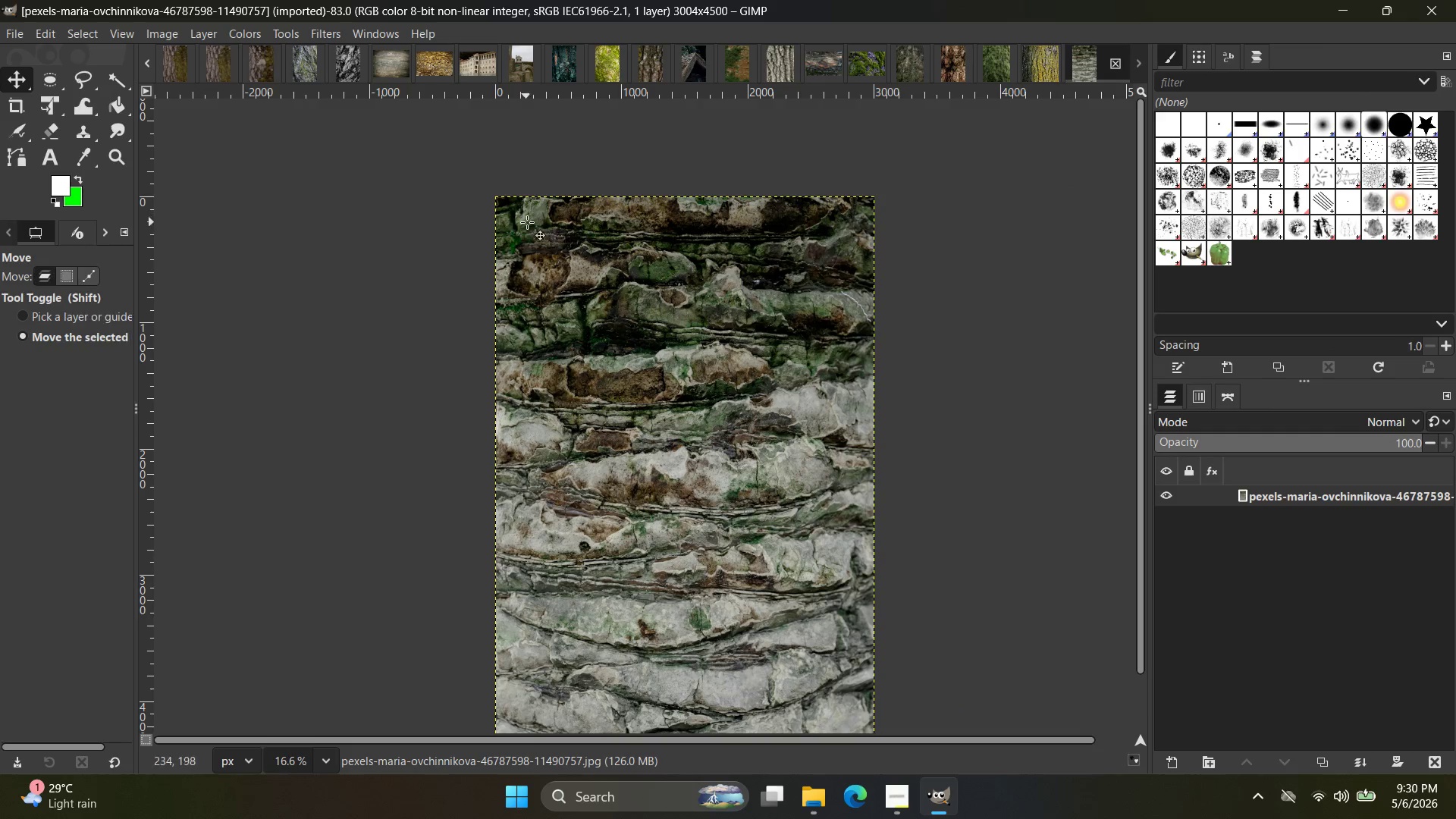 
scroll: coordinate [538, 226], scroll_direction: down, amount: 1.0
 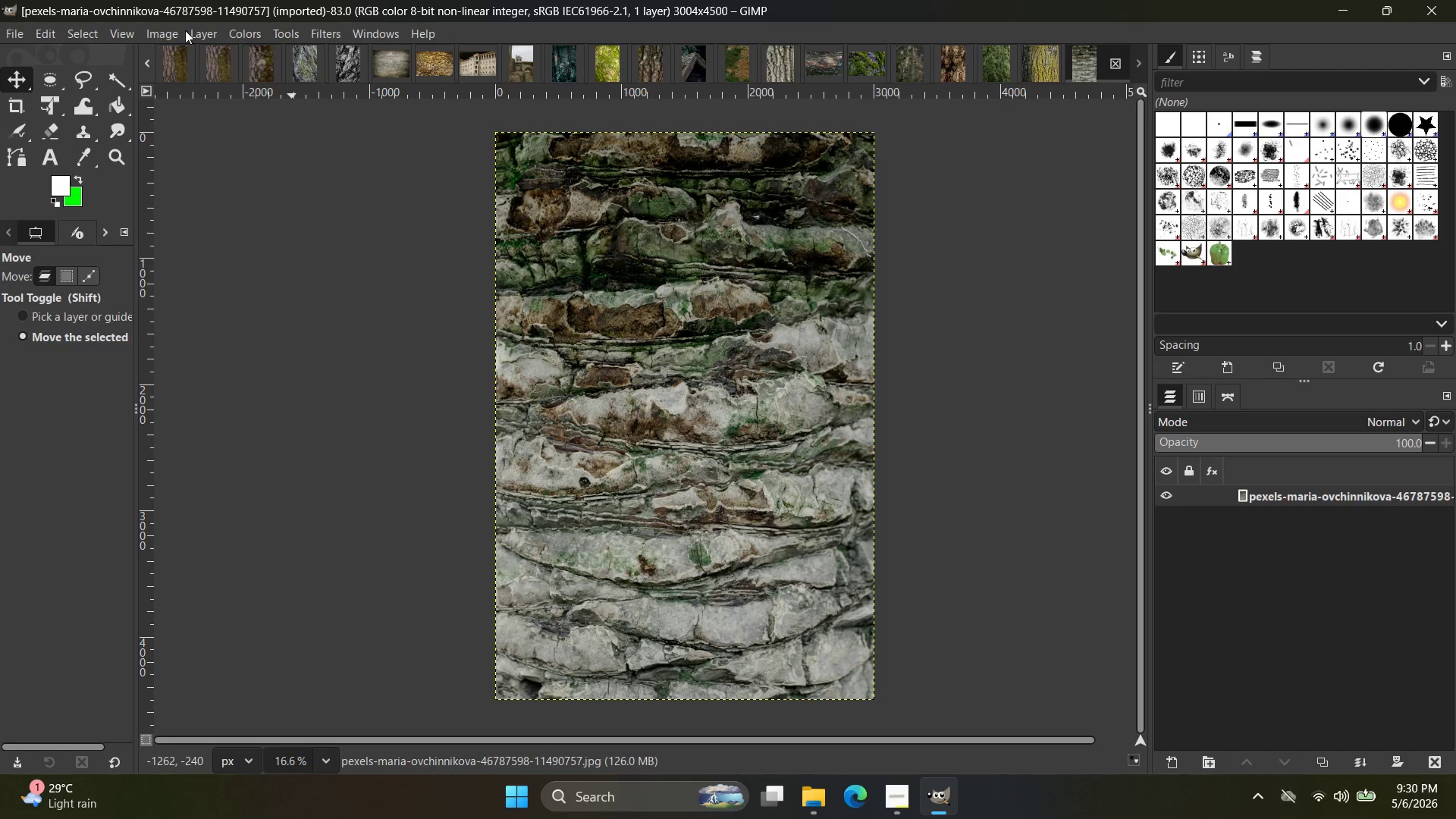 
left_click([329, 36])
 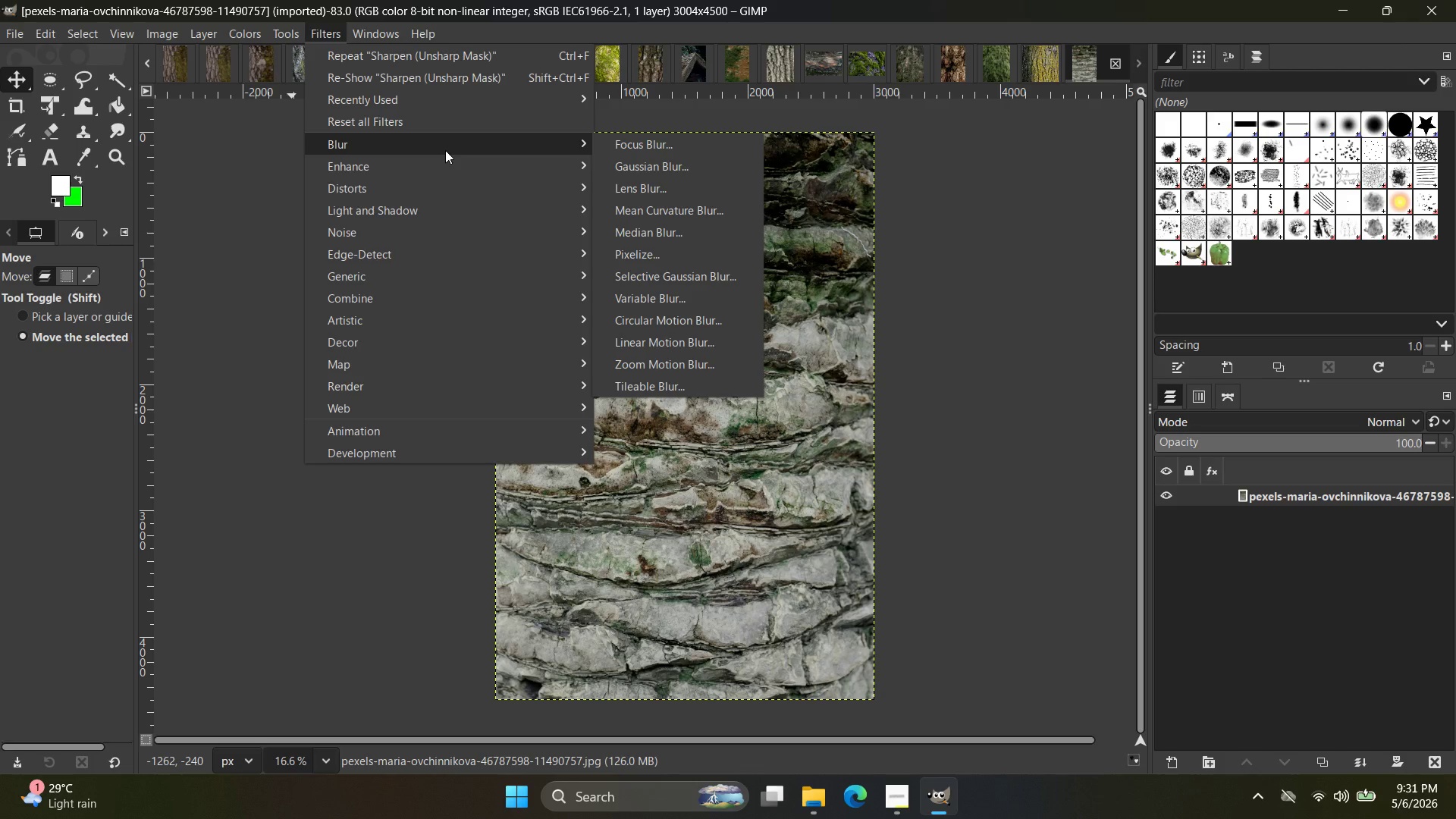 
wait(77.77)
 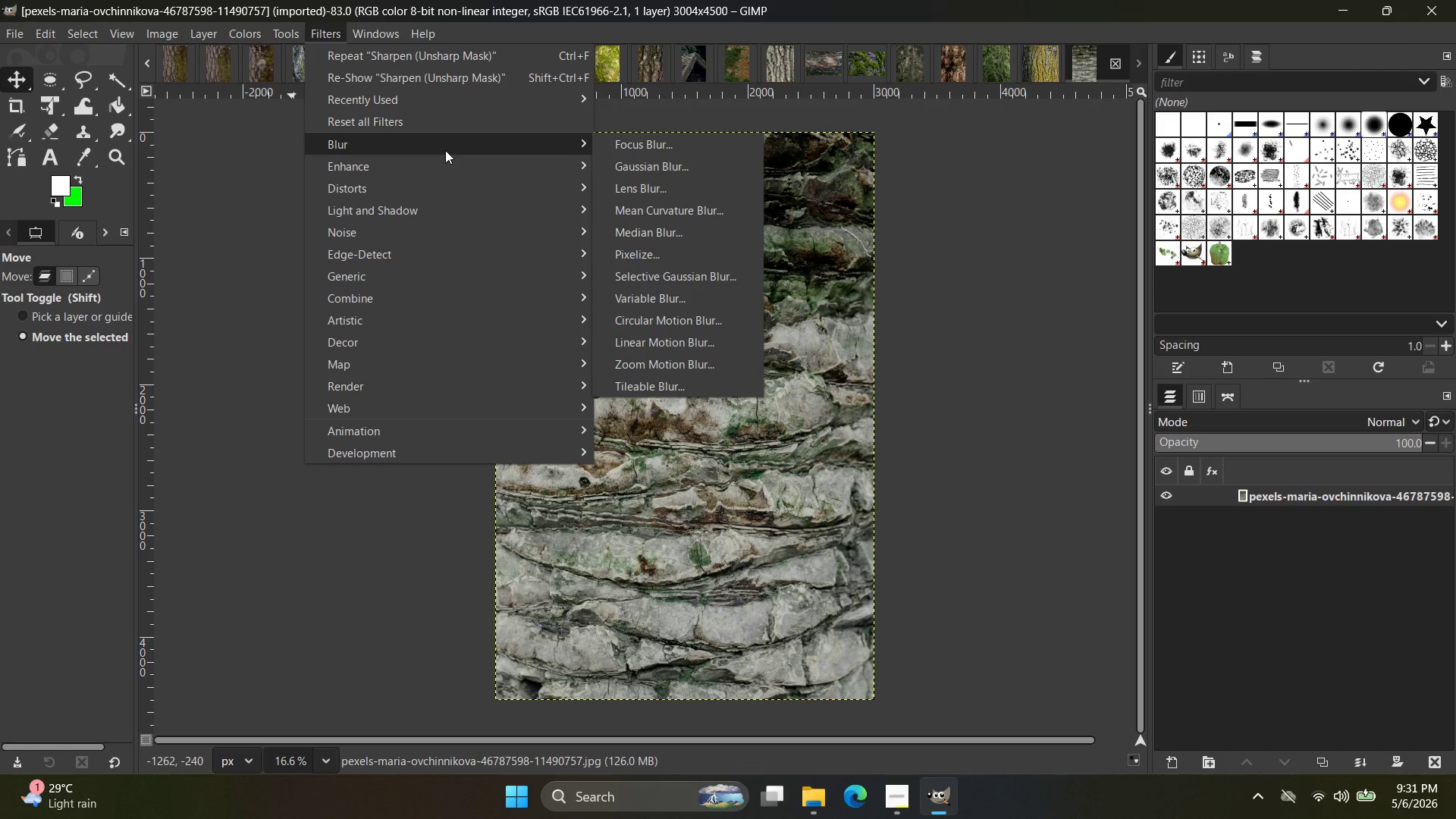 
mouse_move([666, 240])
 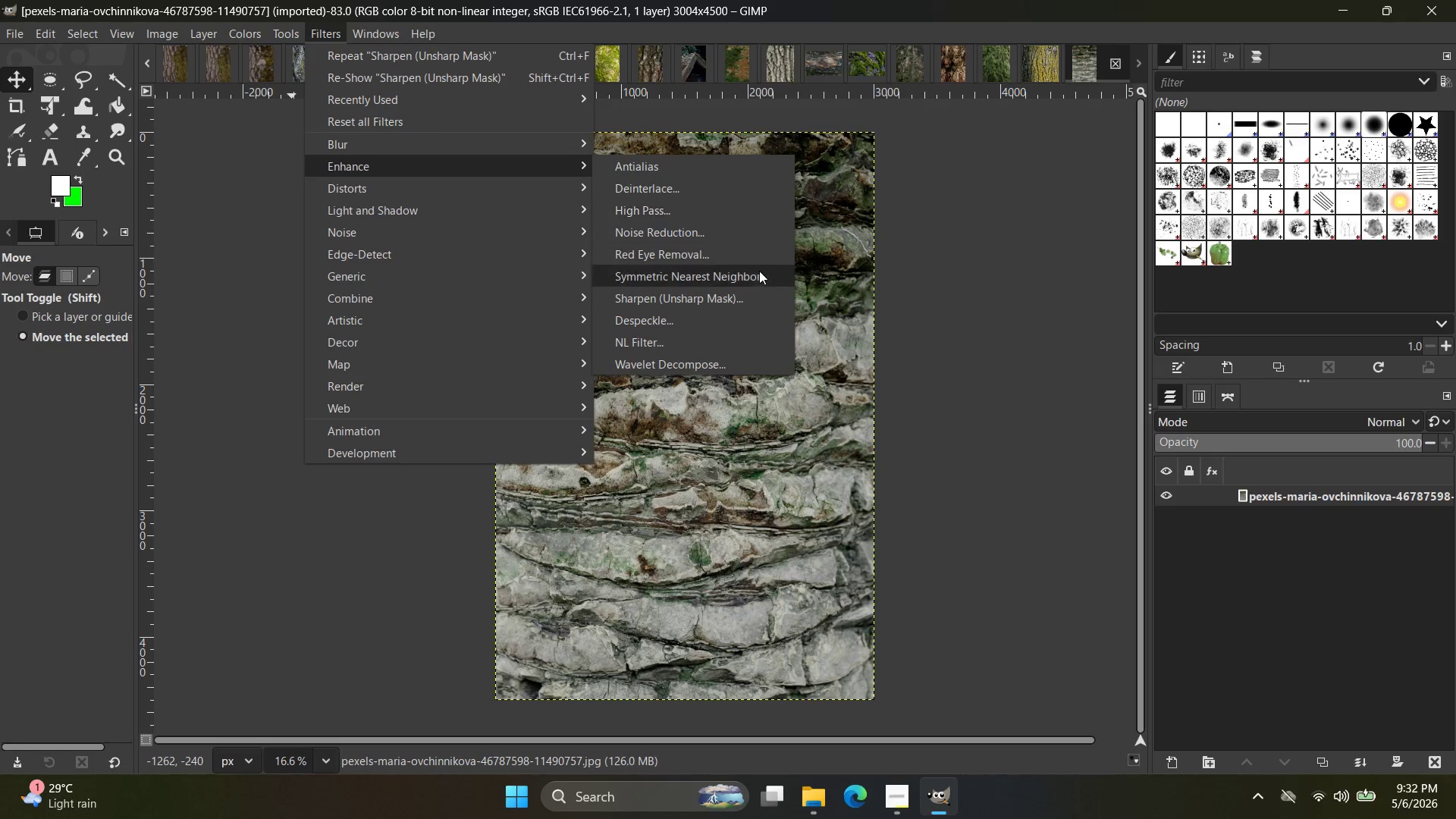 
left_click([687, 299])
 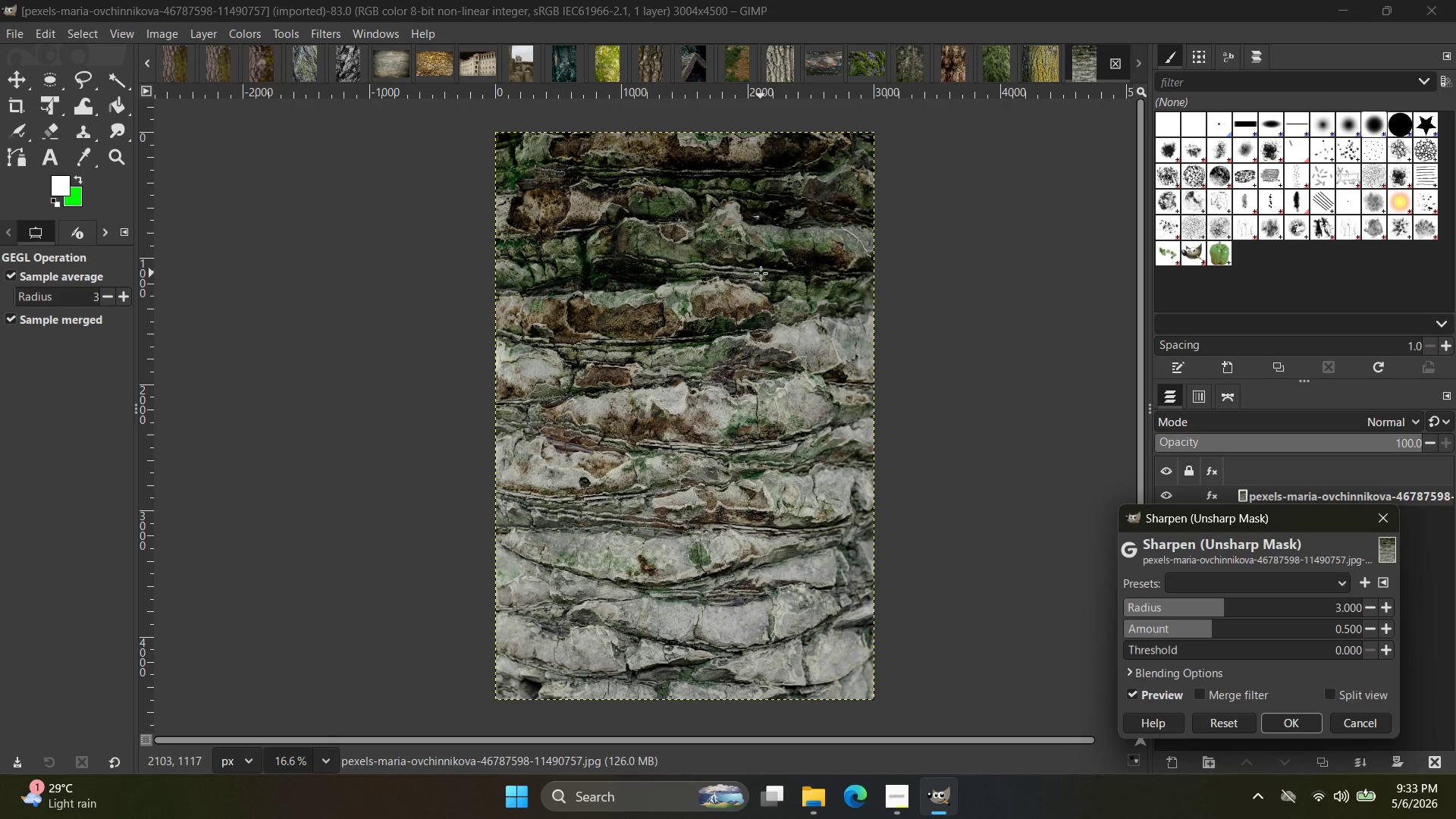 
wait(74.19)
 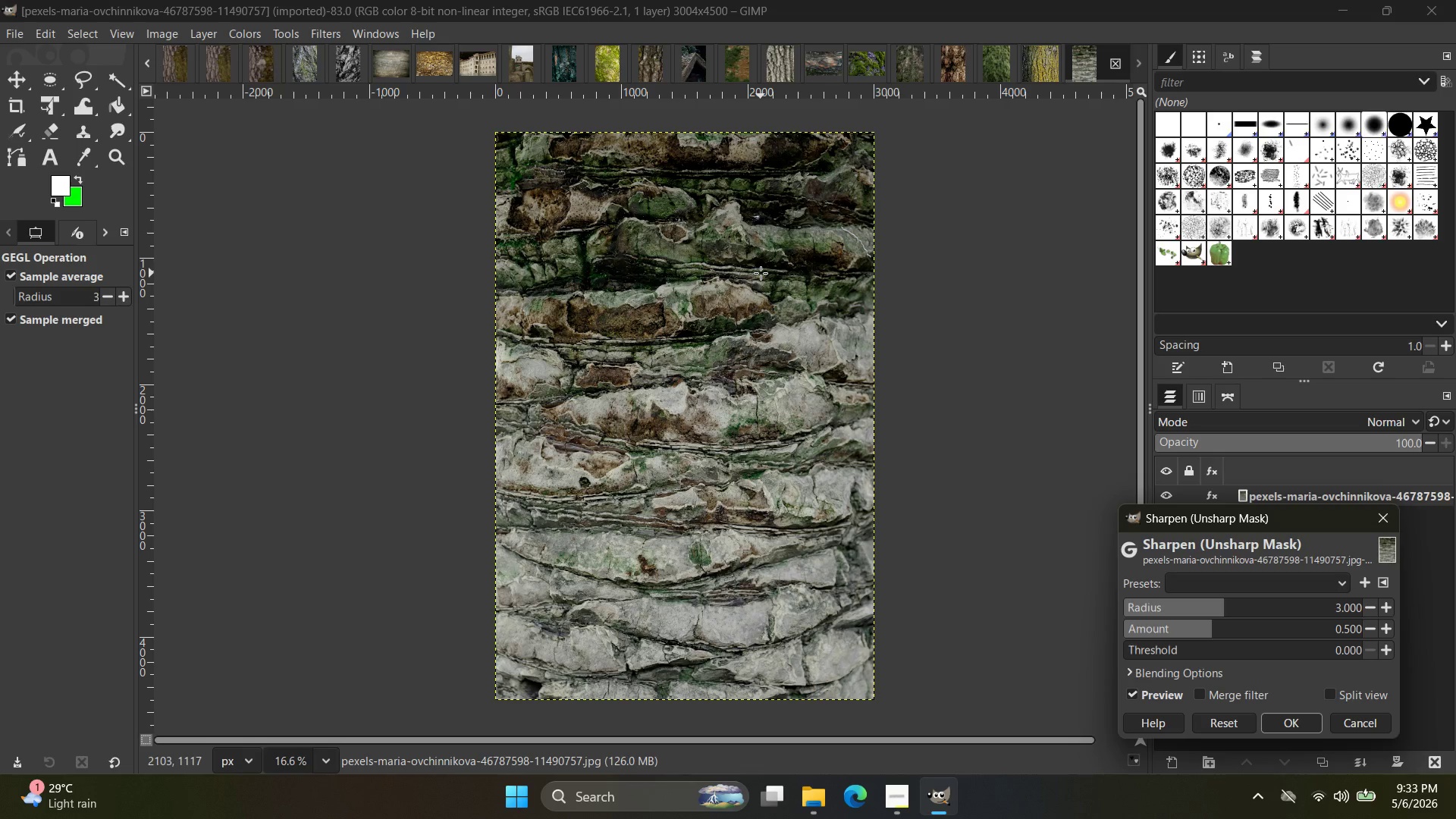 
left_click_drag(start_coordinate=[1219, 607], to_coordinate=[1257, 605])
 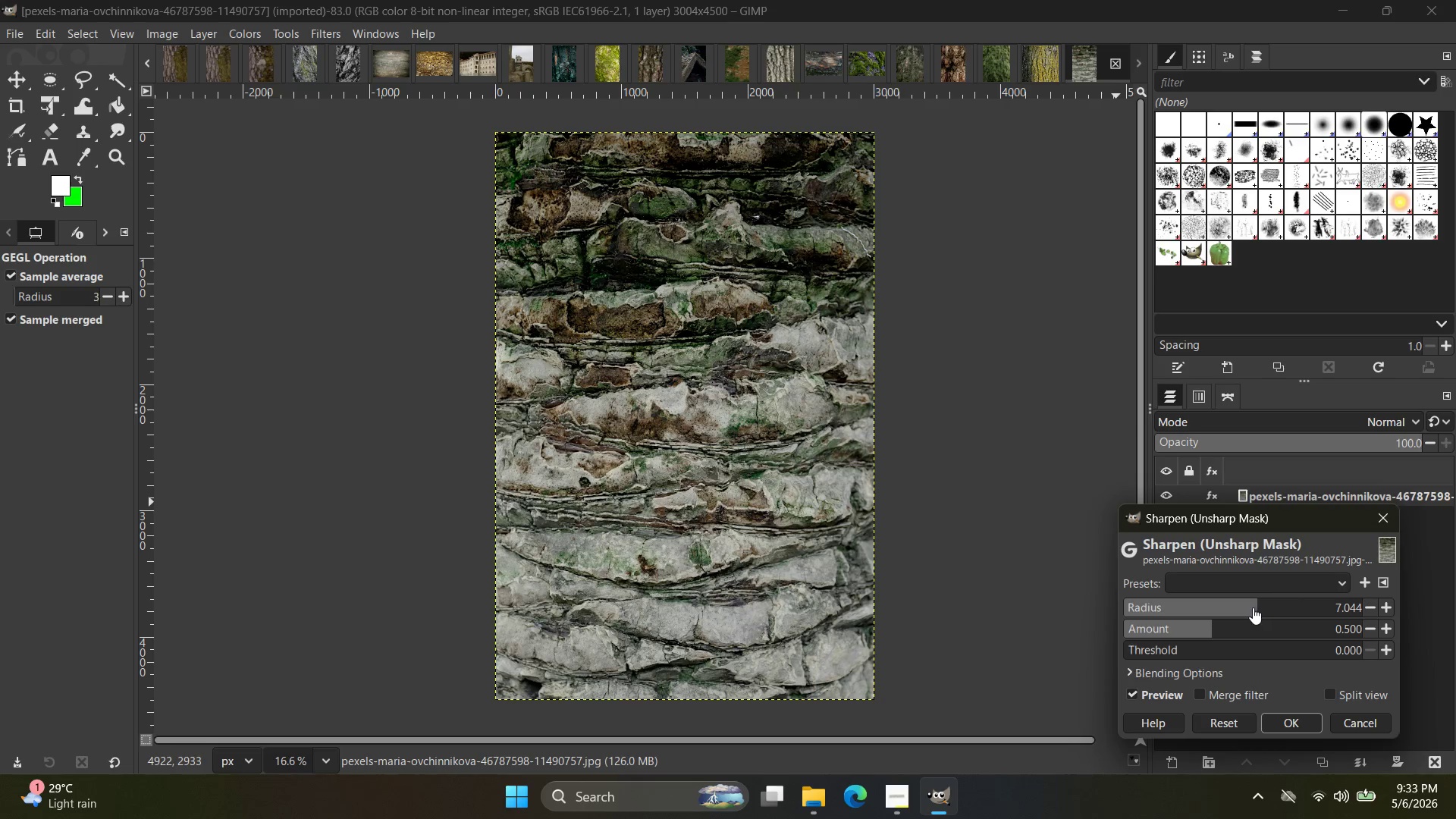 
left_click_drag(start_coordinate=[1253, 607], to_coordinate=[1276, 608])
 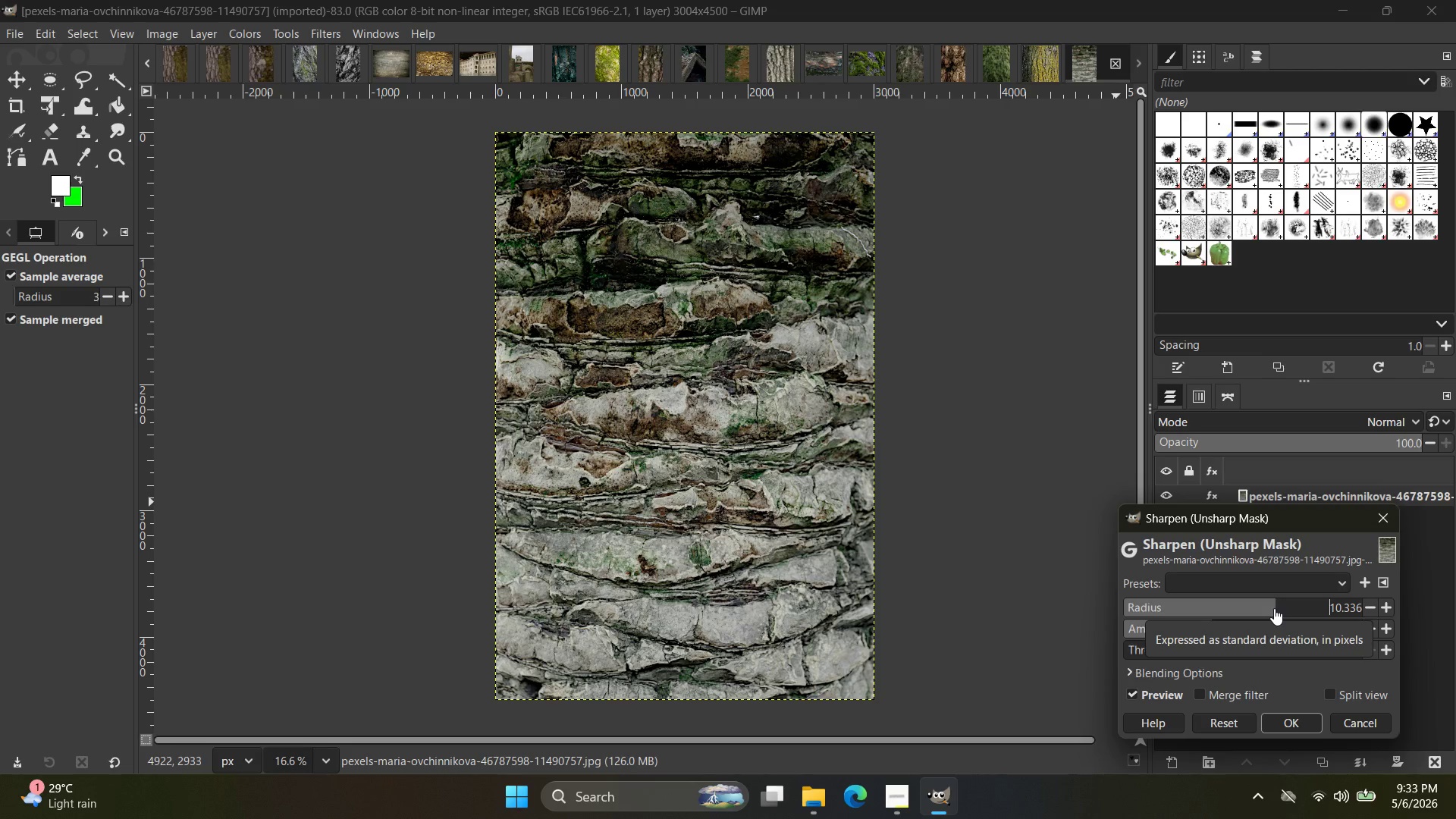 
left_click_drag(start_coordinate=[1274, 608], to_coordinate=[1282, 608])
 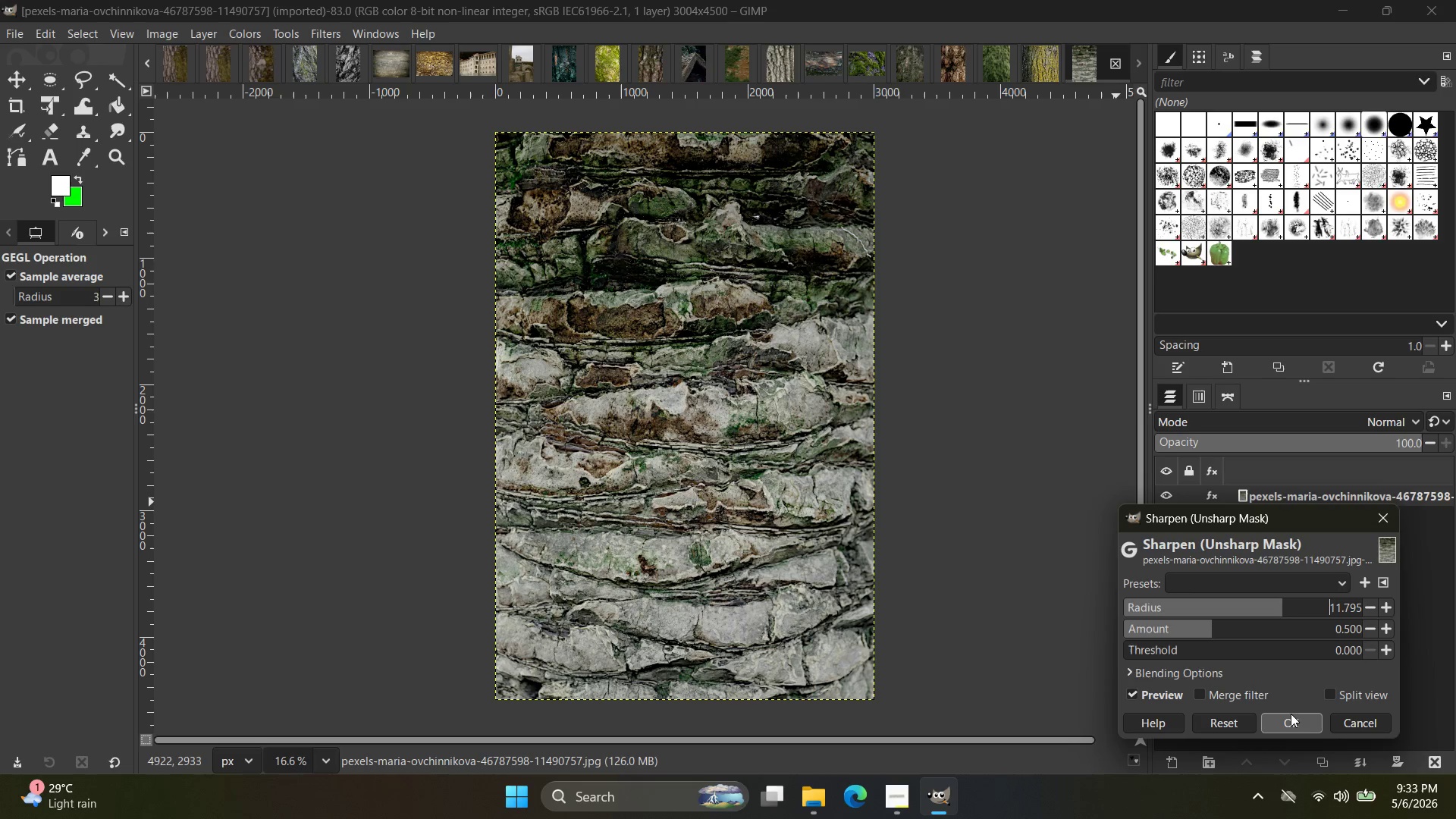 
left_click([1285, 716])
 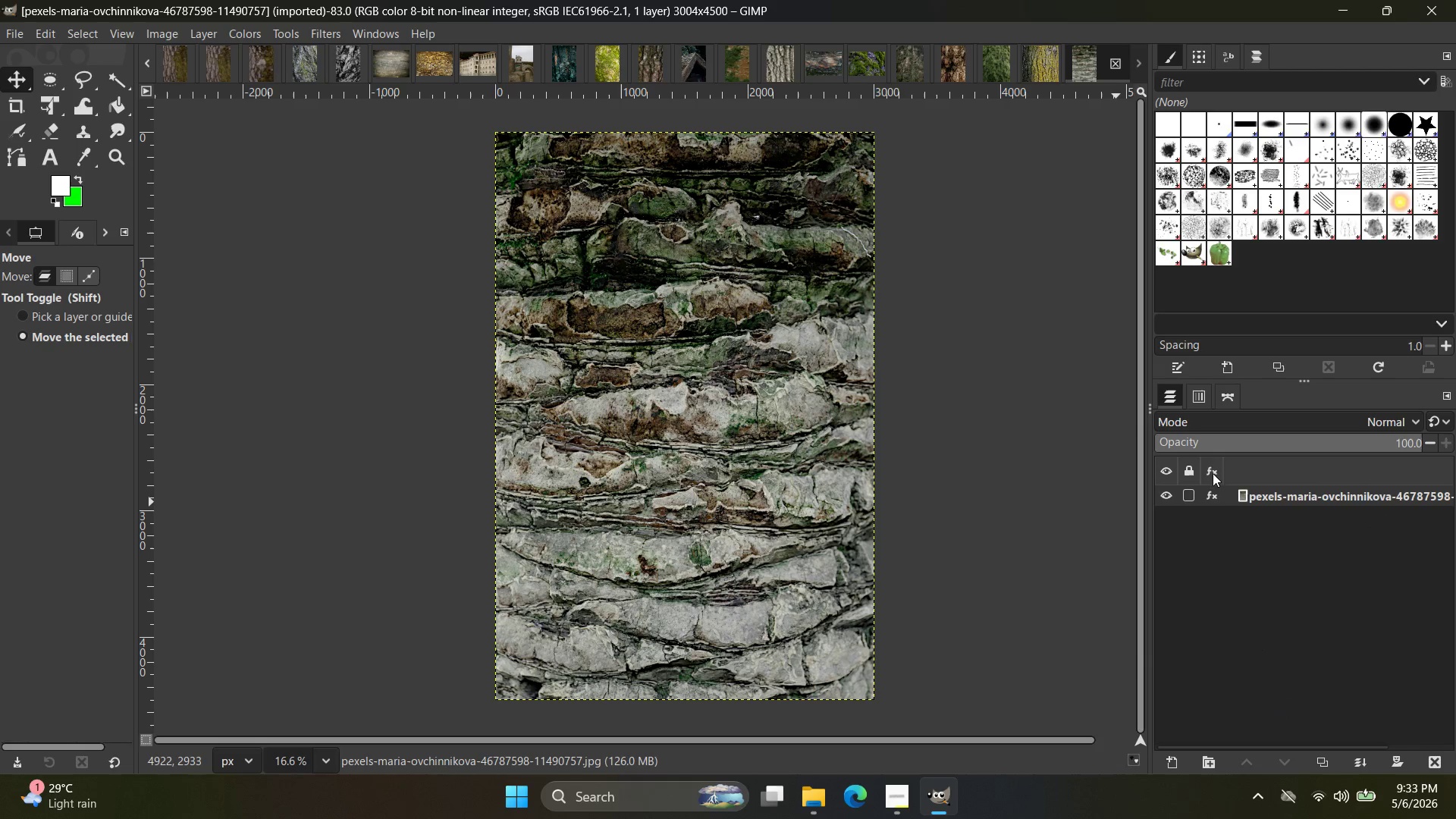 
left_click([1215, 487])
 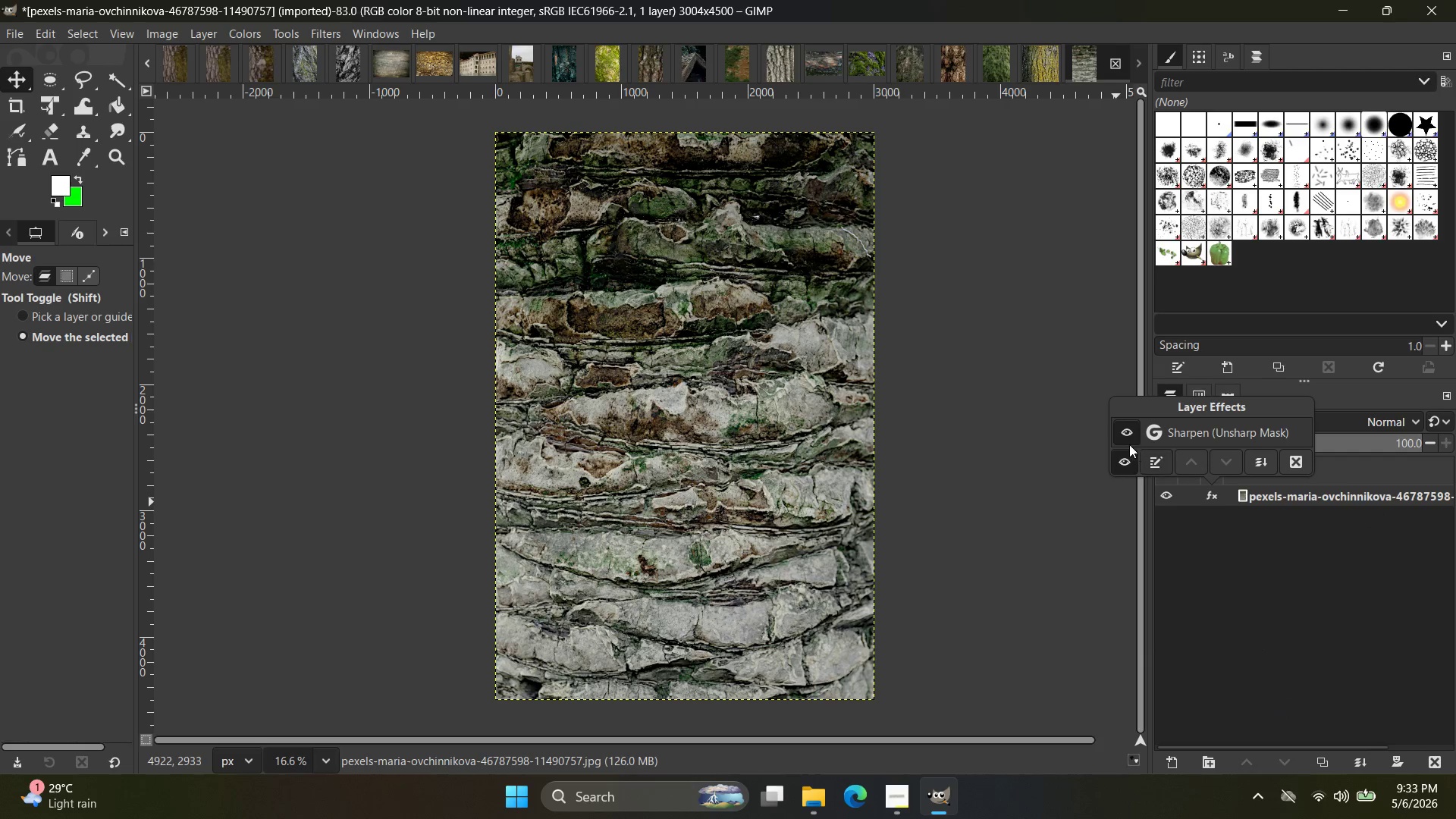 
left_click([1128, 434])
 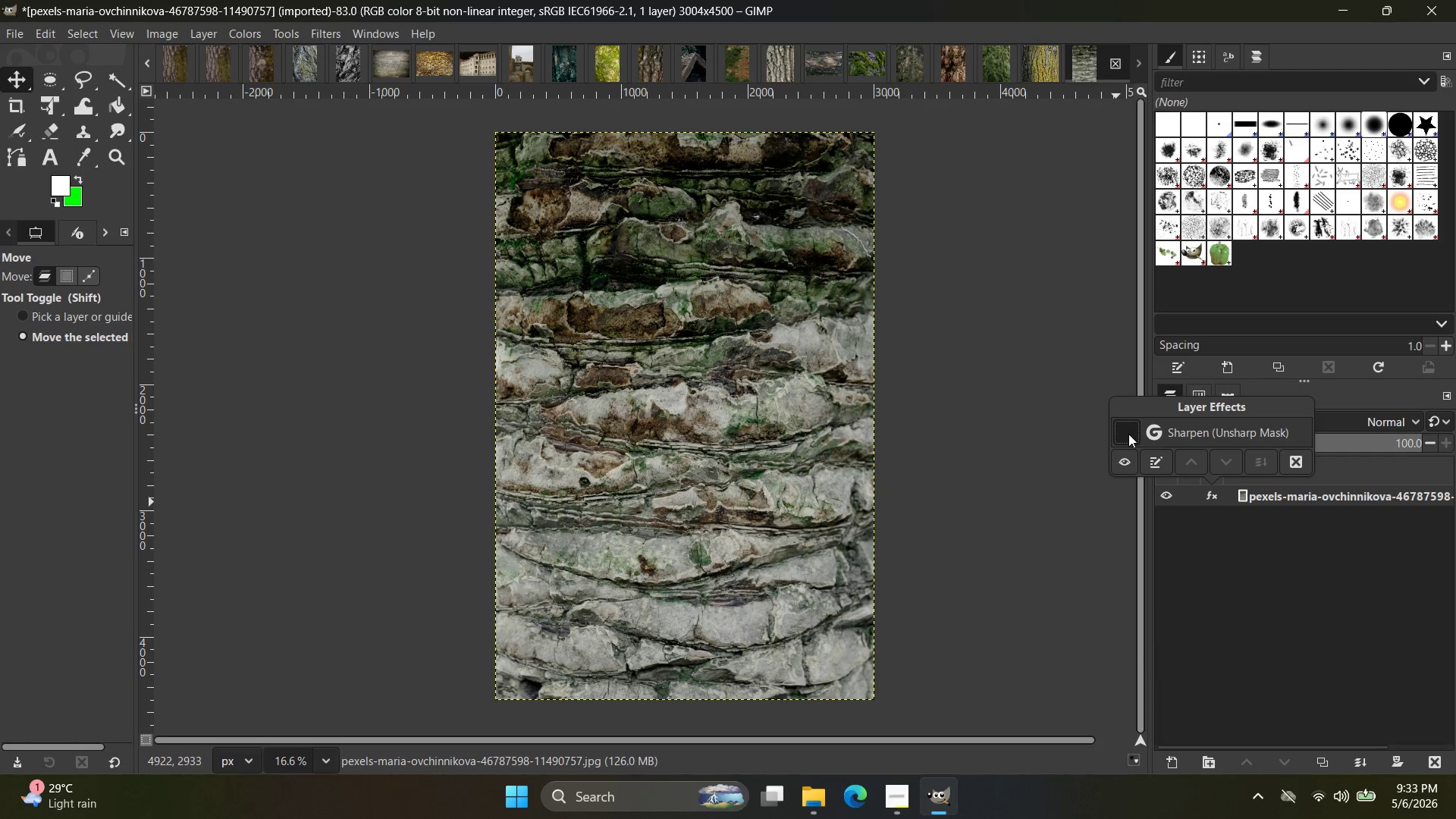 
left_click([1128, 434])
 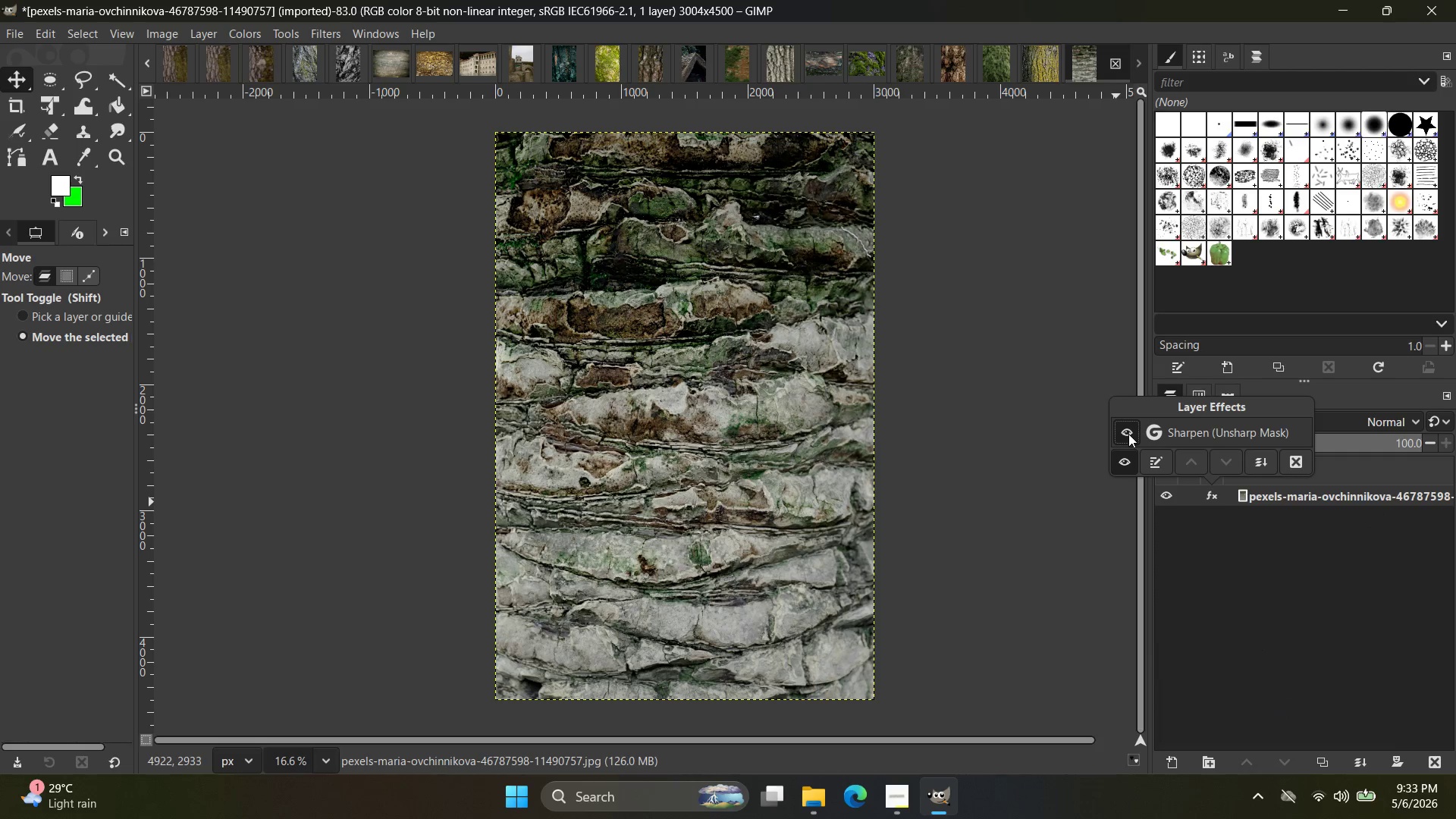 
left_click([1027, 429])
 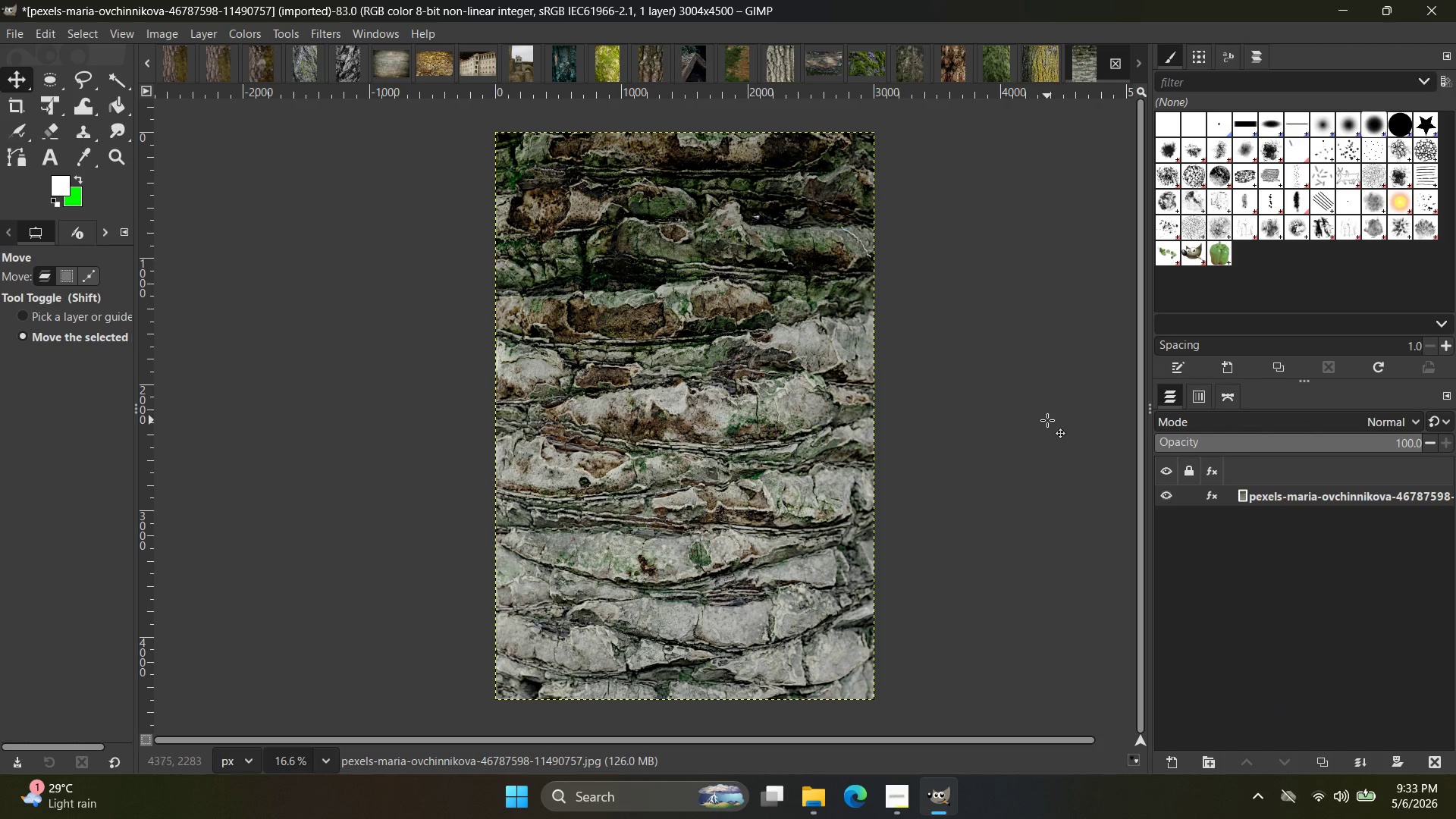 
key(Control+Shift+E)
 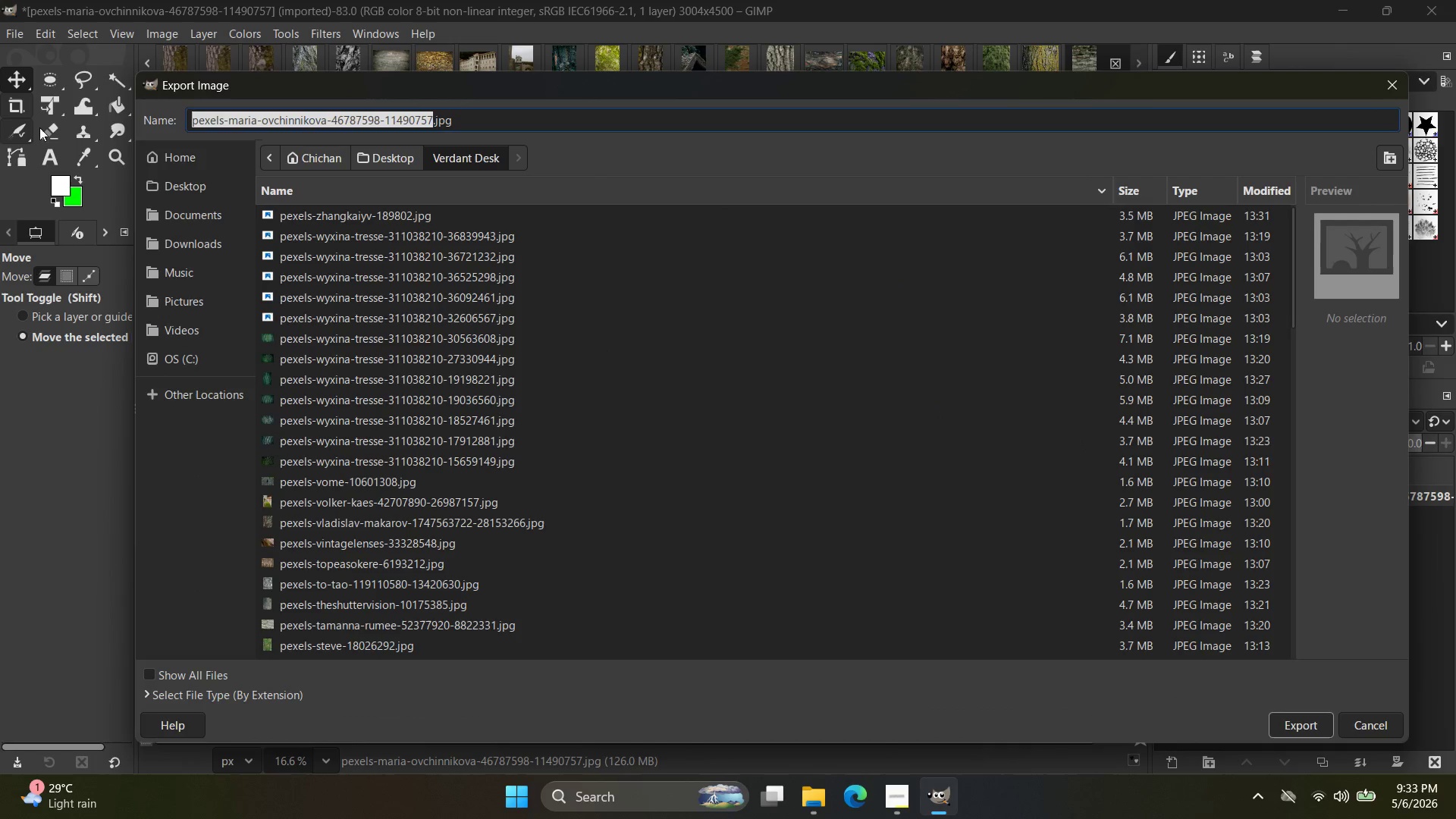 
left_click([178, 191])
 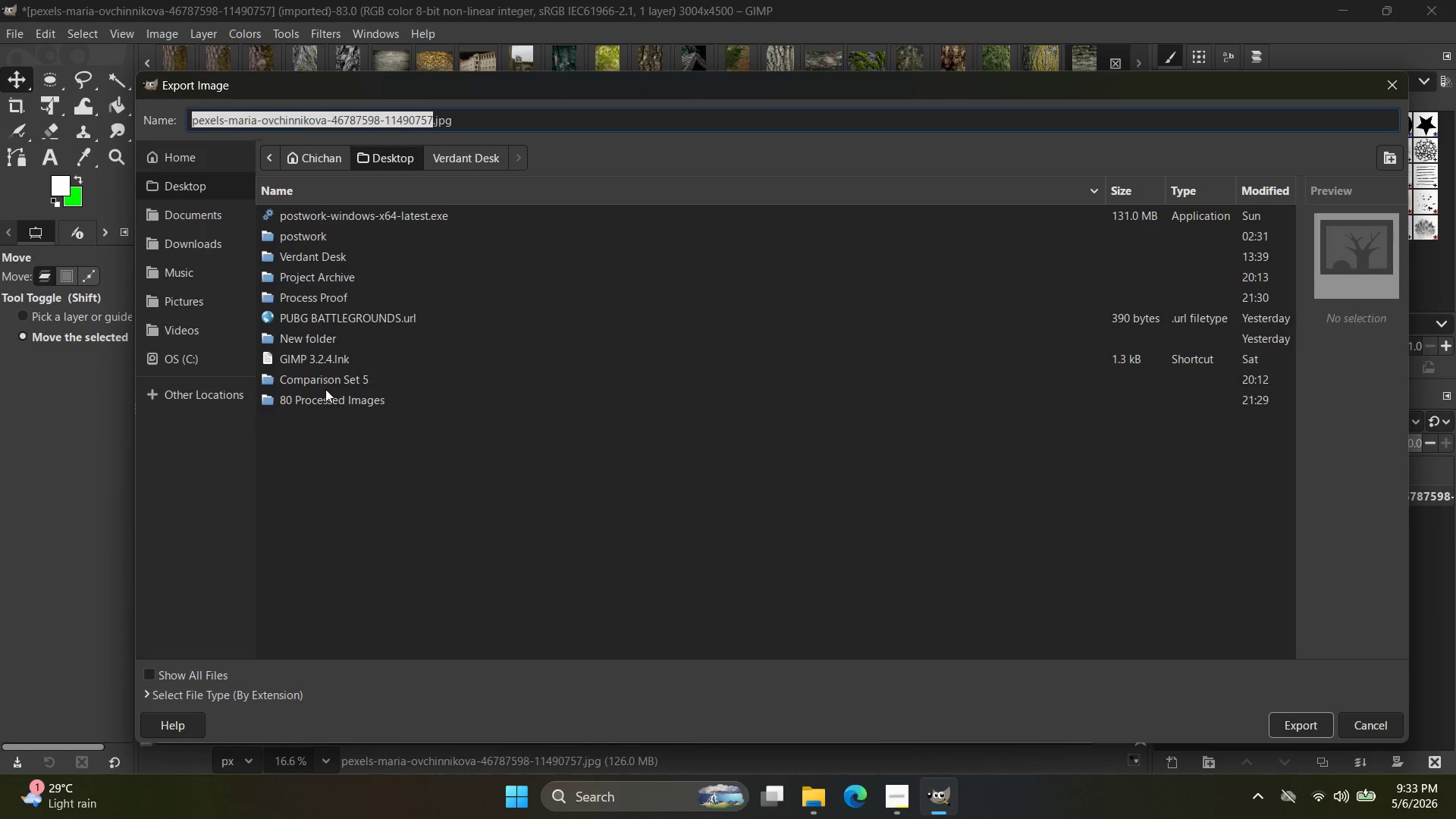 
double_click([323, 400])
 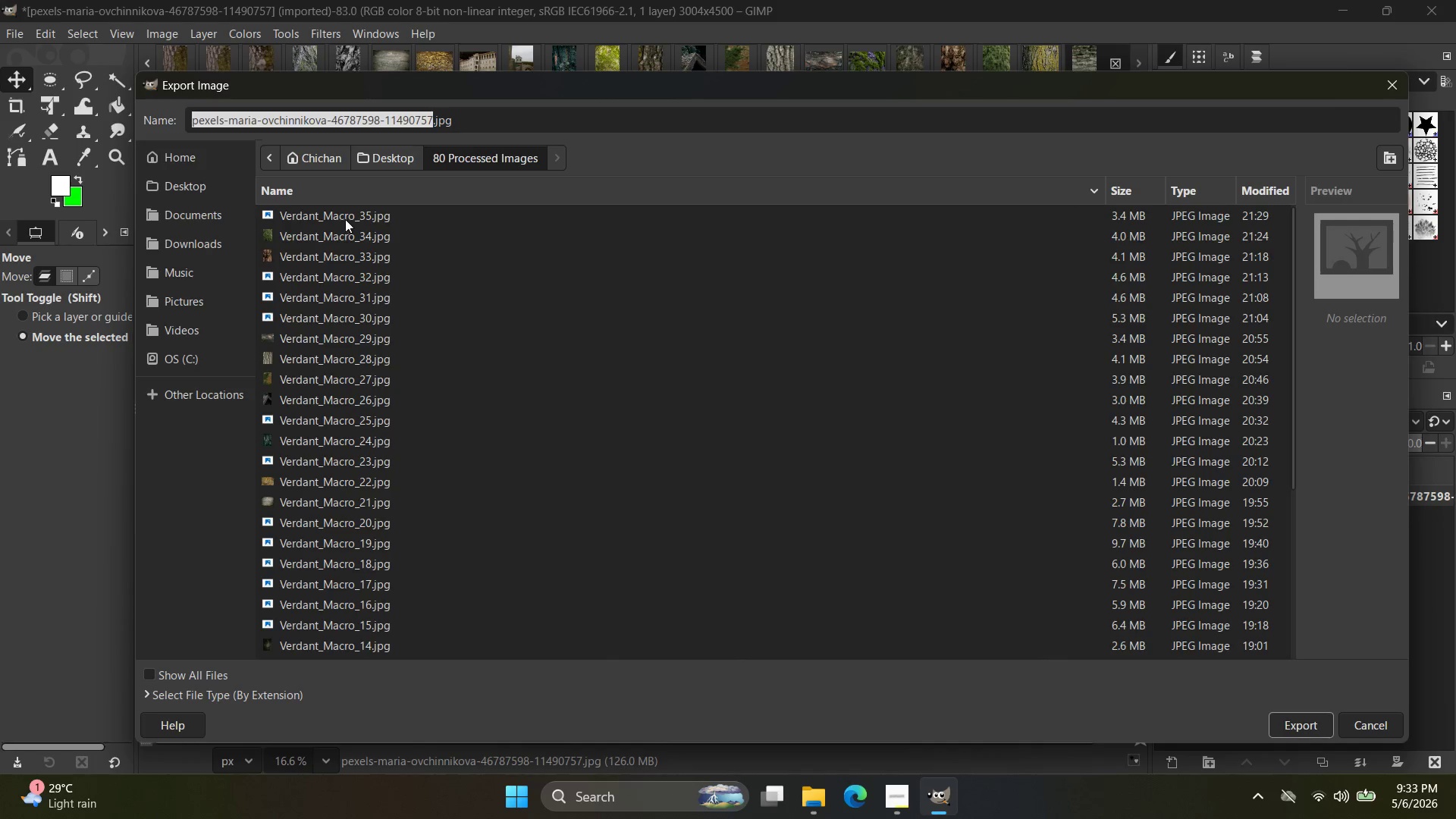 
left_click([347, 217])
 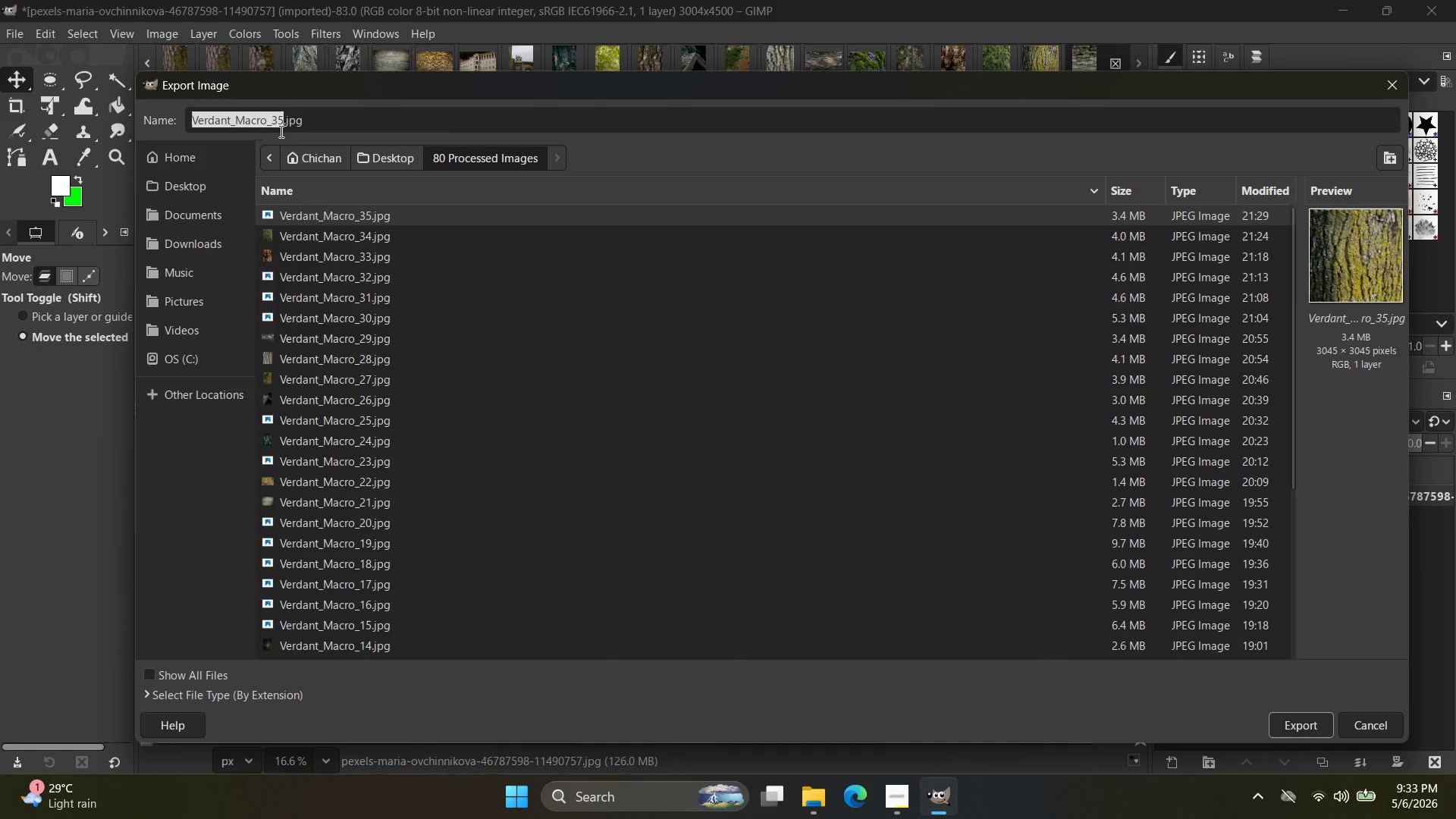 
left_click([280, 126])
 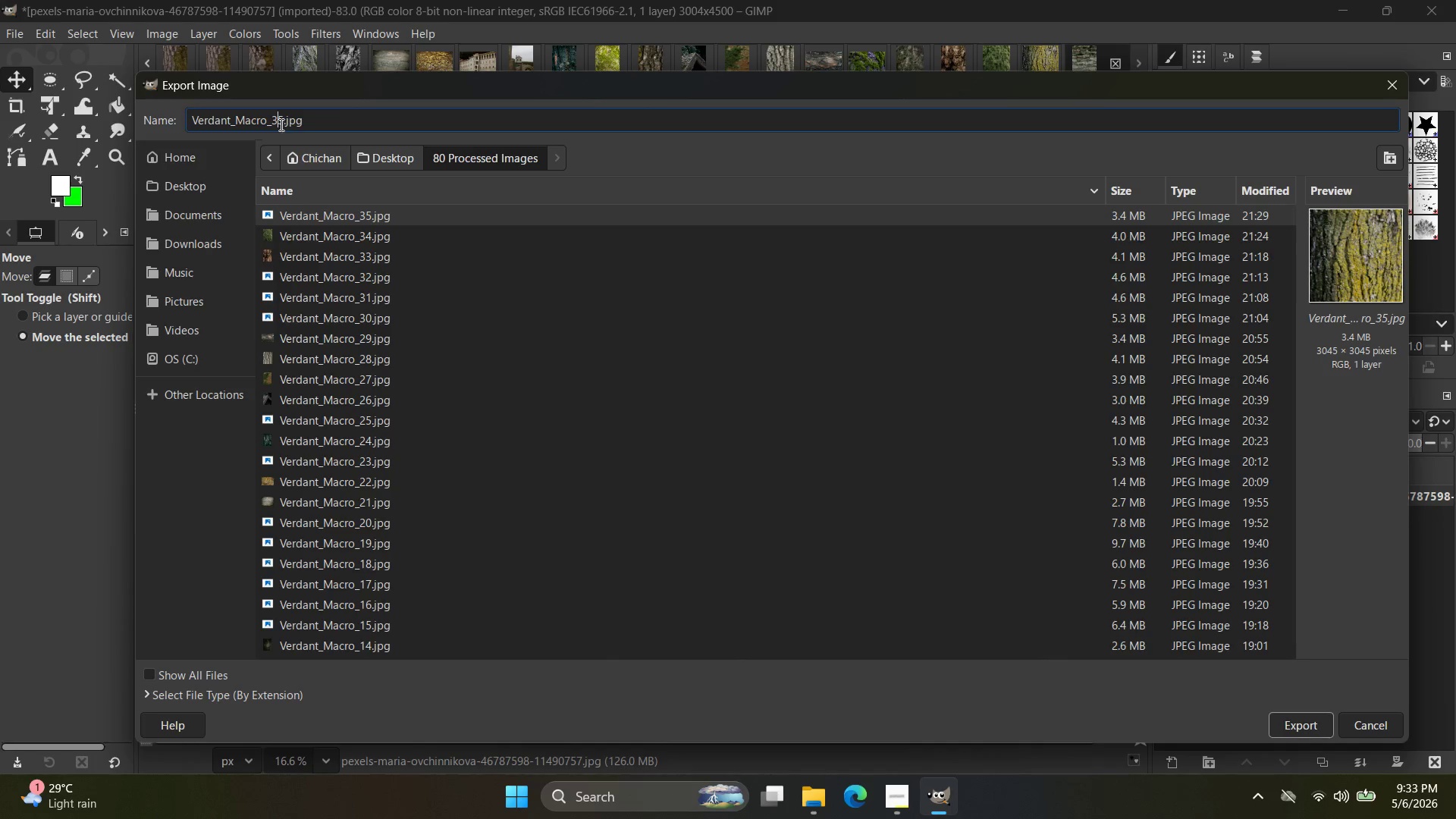 
left_click([280, 124])
 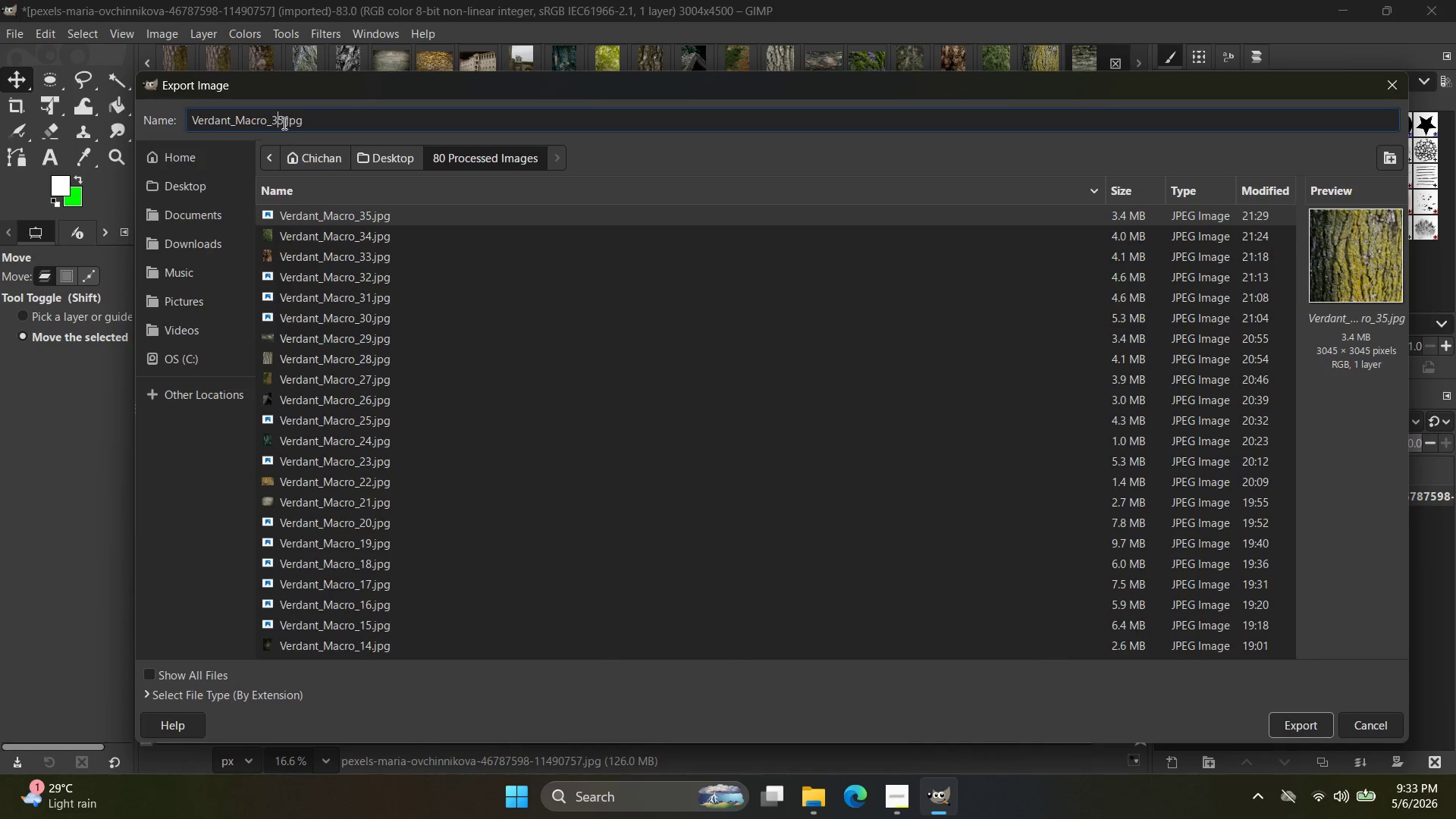 
left_click([283, 123])
 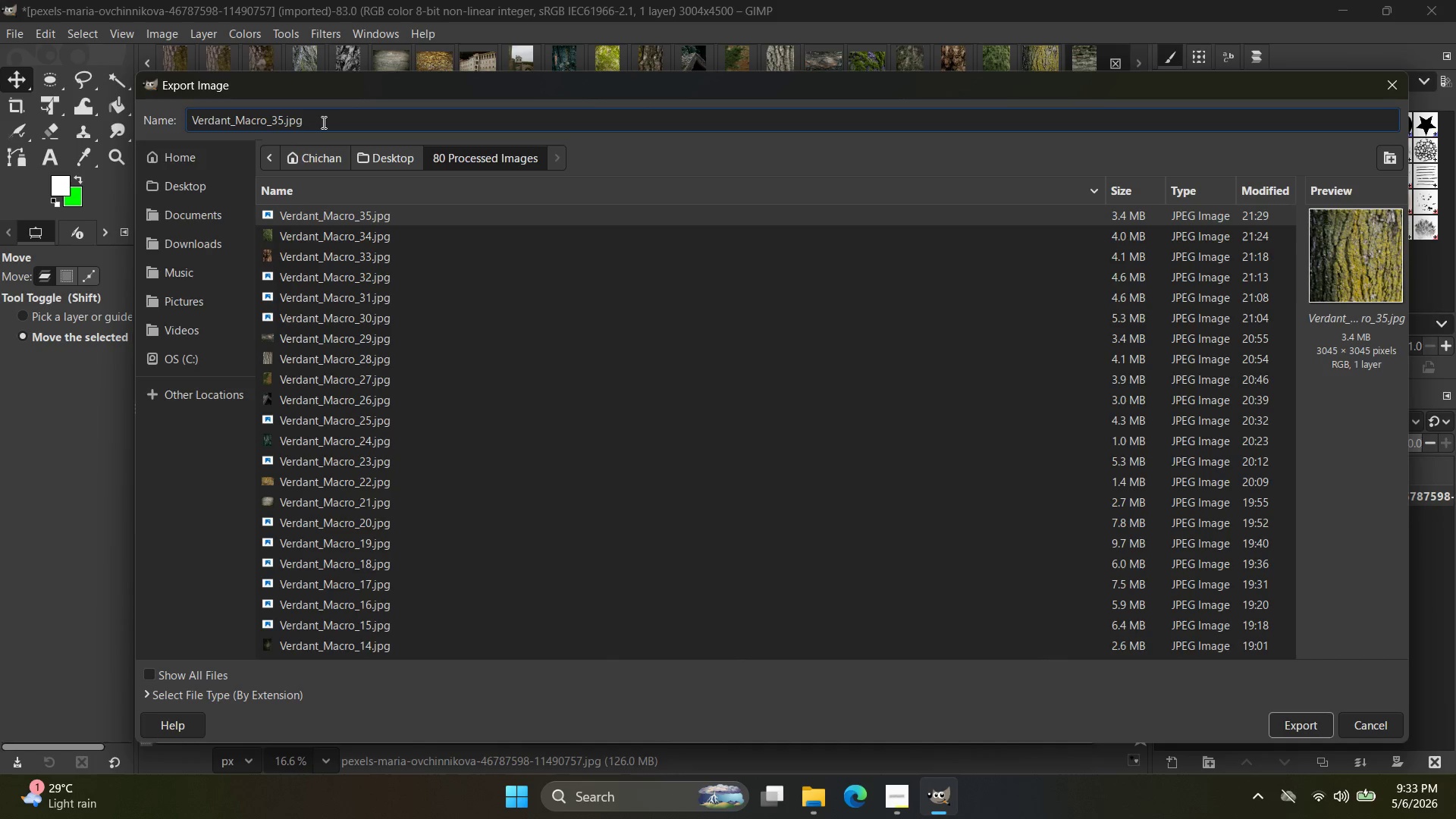 
key(Backspace)
 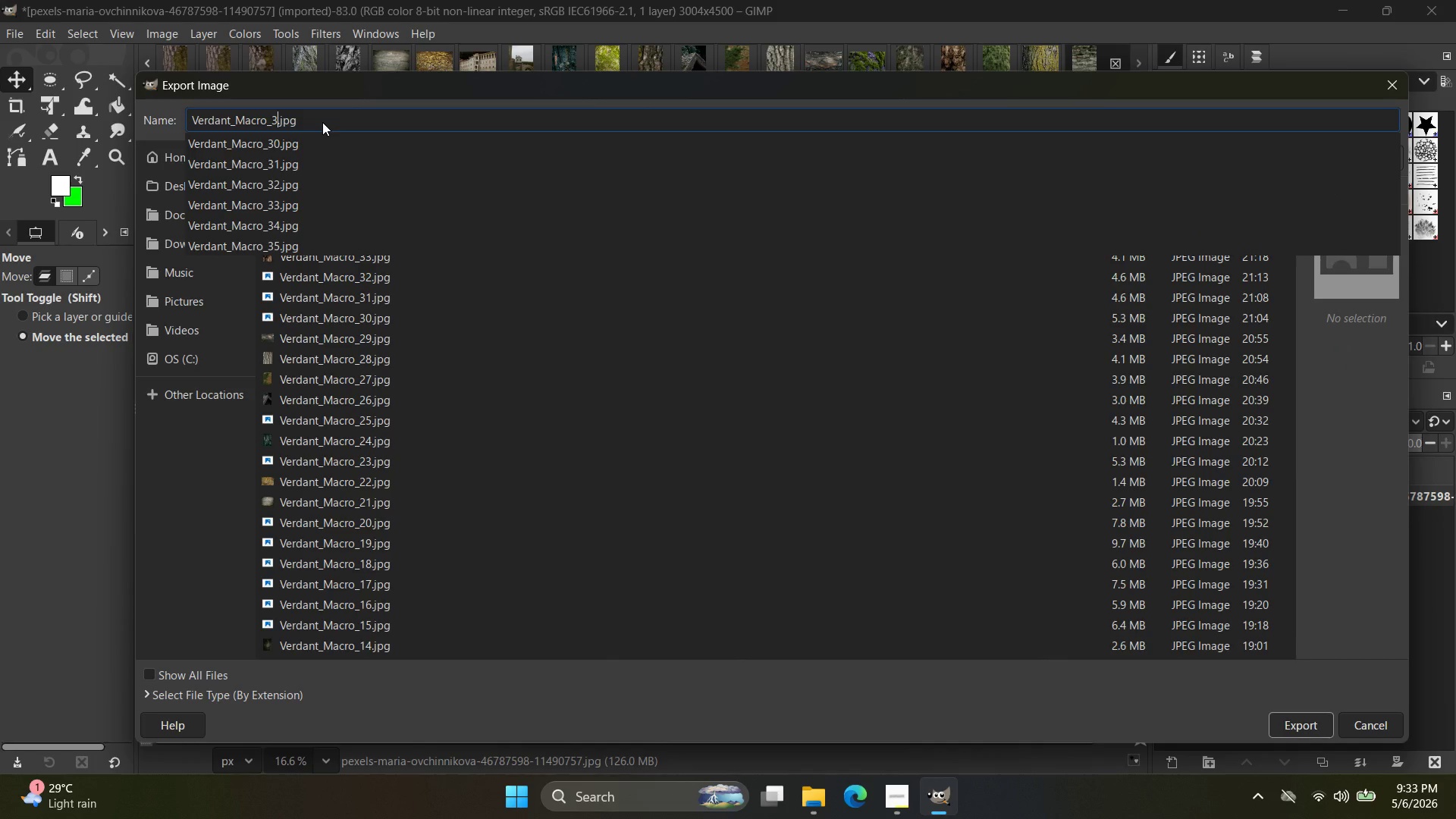 
key(6)
 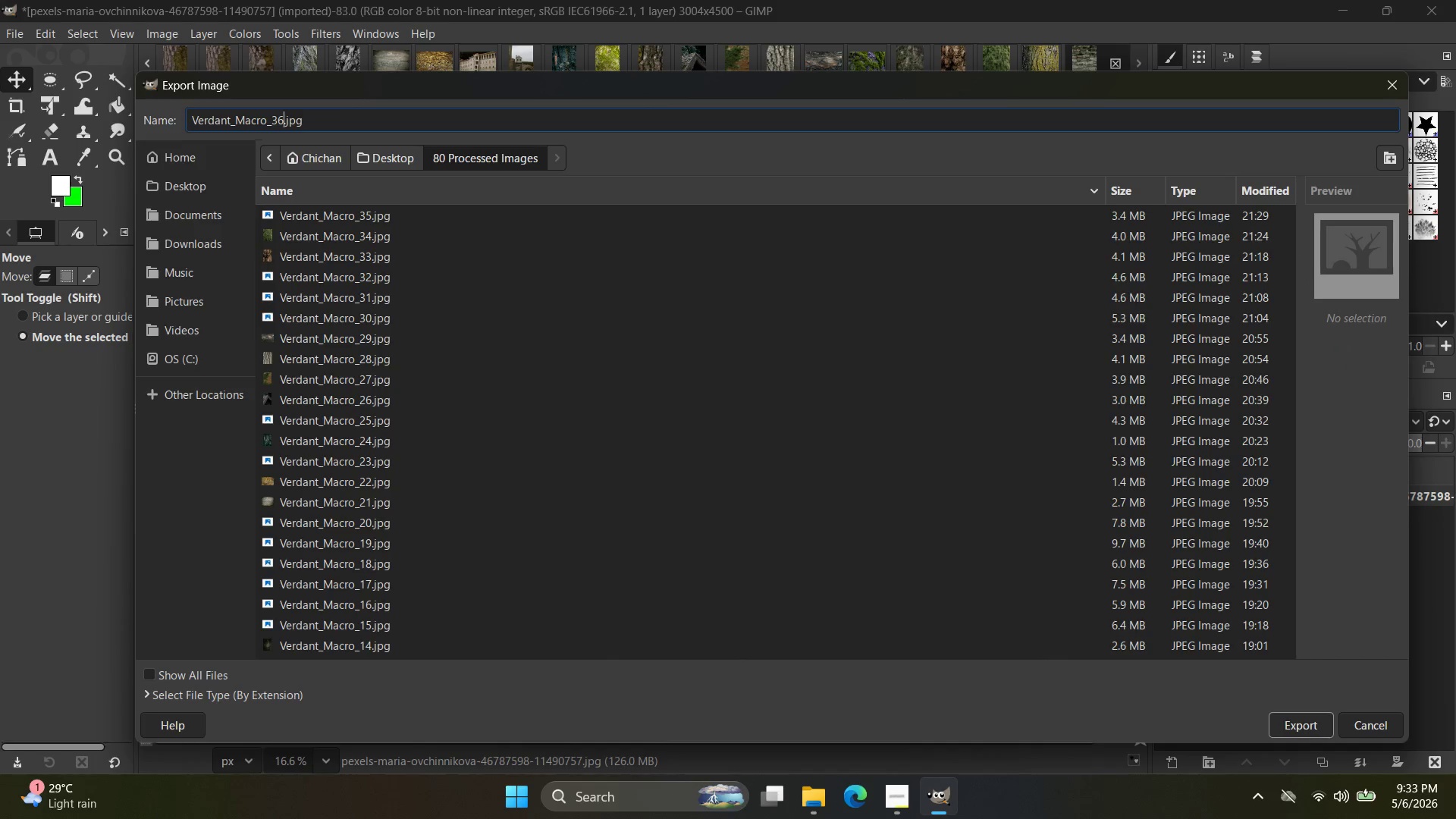 
key(Shift+ShiftRight)
 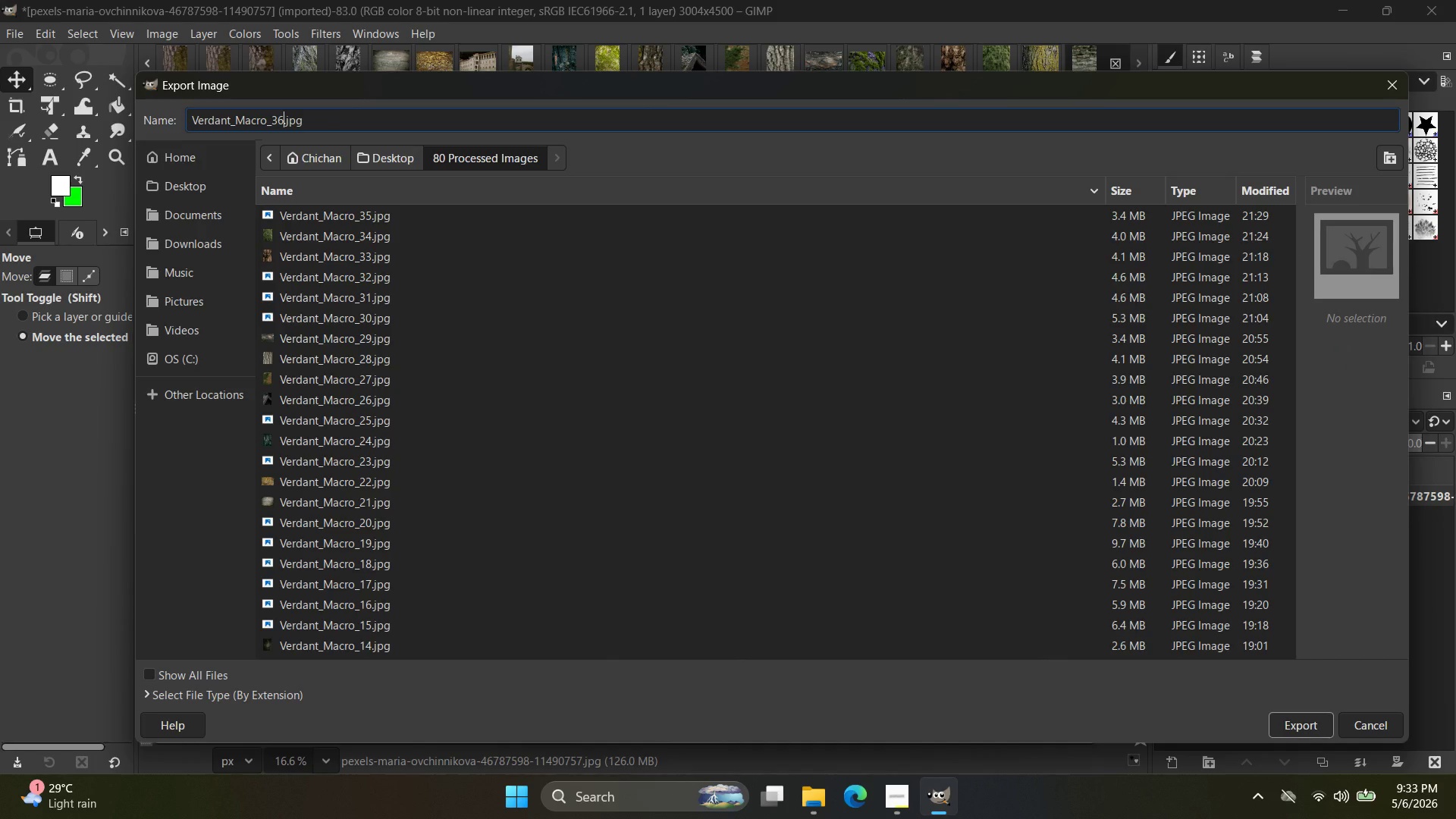 
key(Enter)
 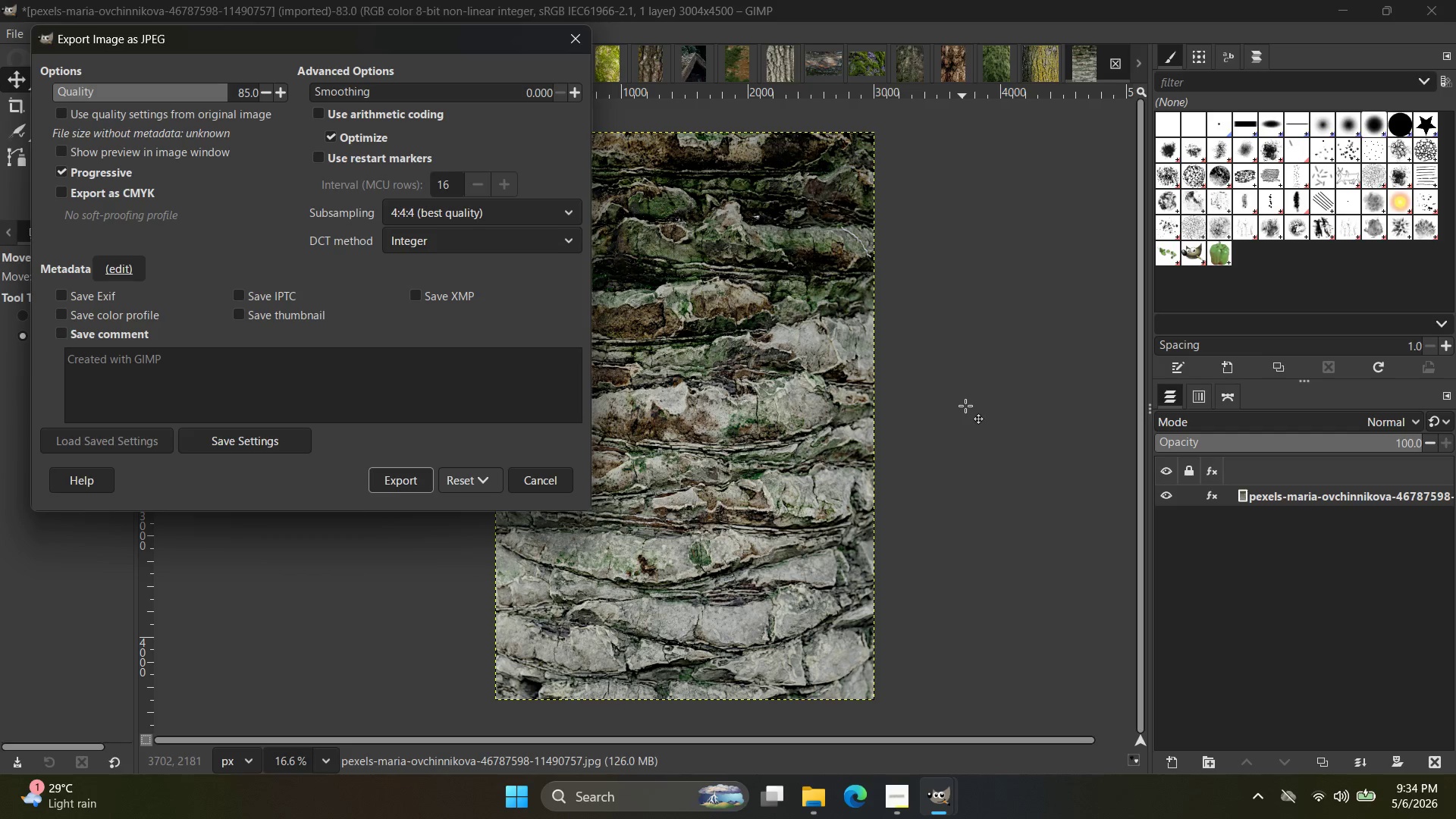 
wait(30.47)
 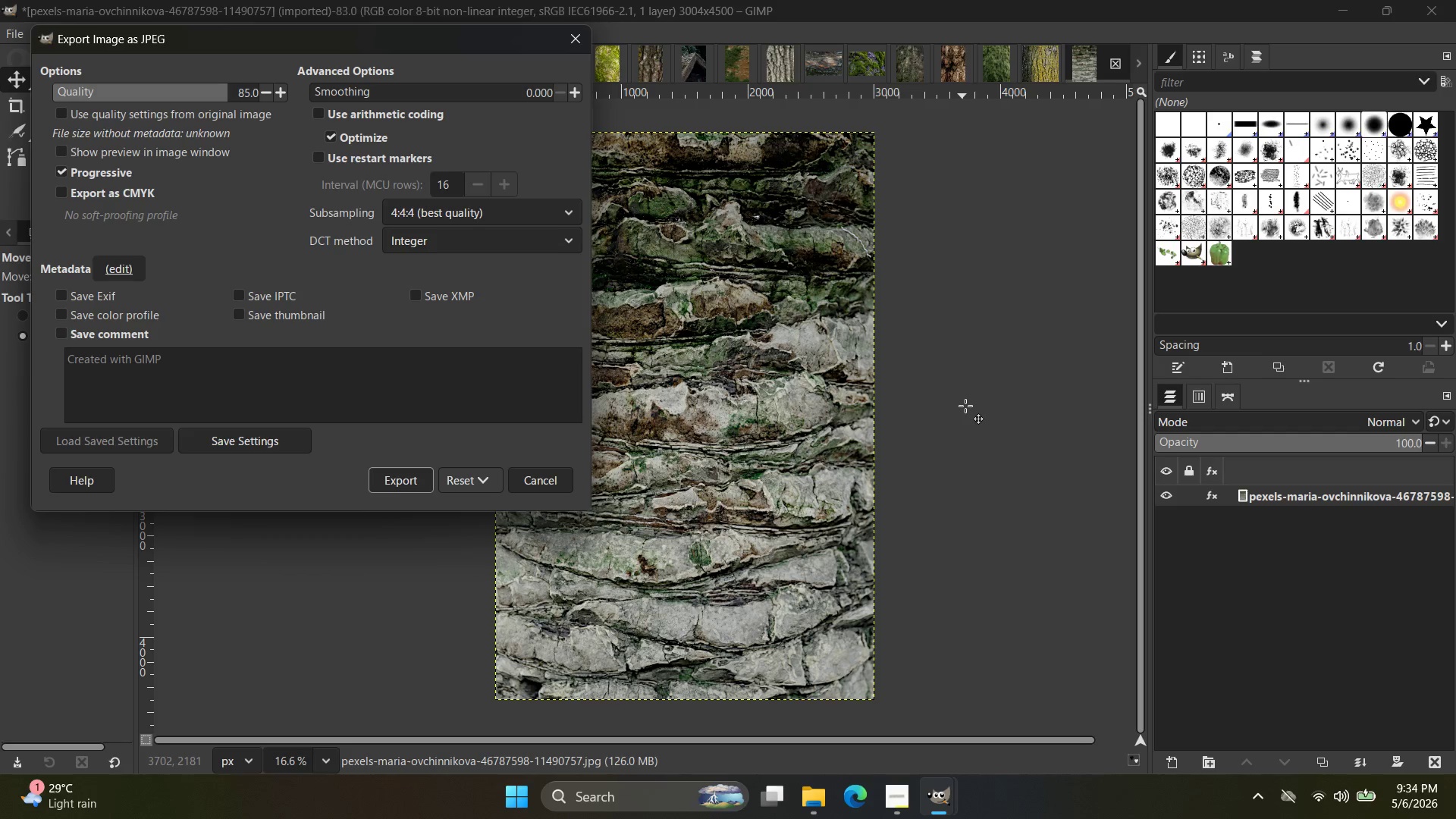 
left_click([419, 476])
 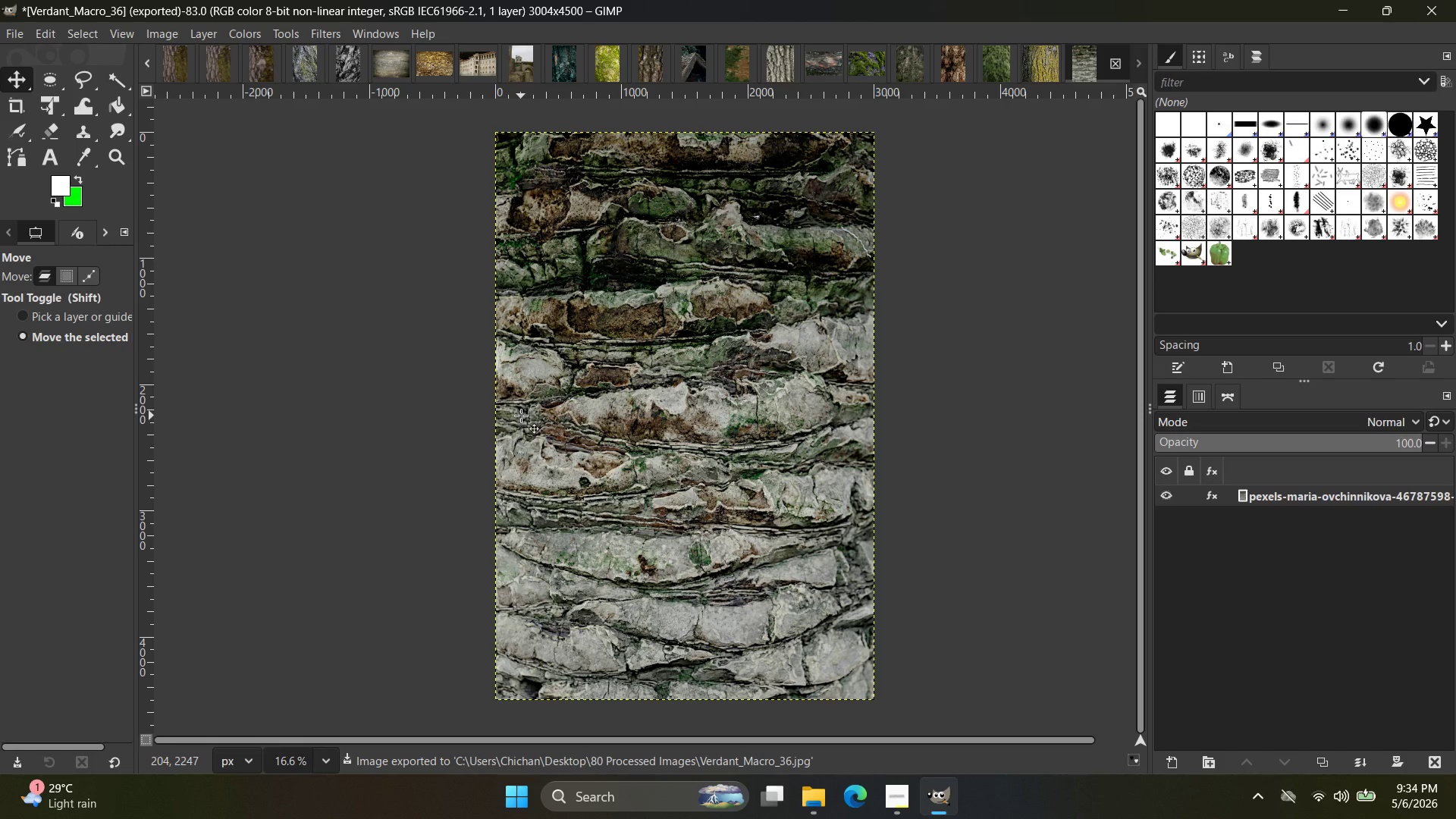 
wait(9.16)
 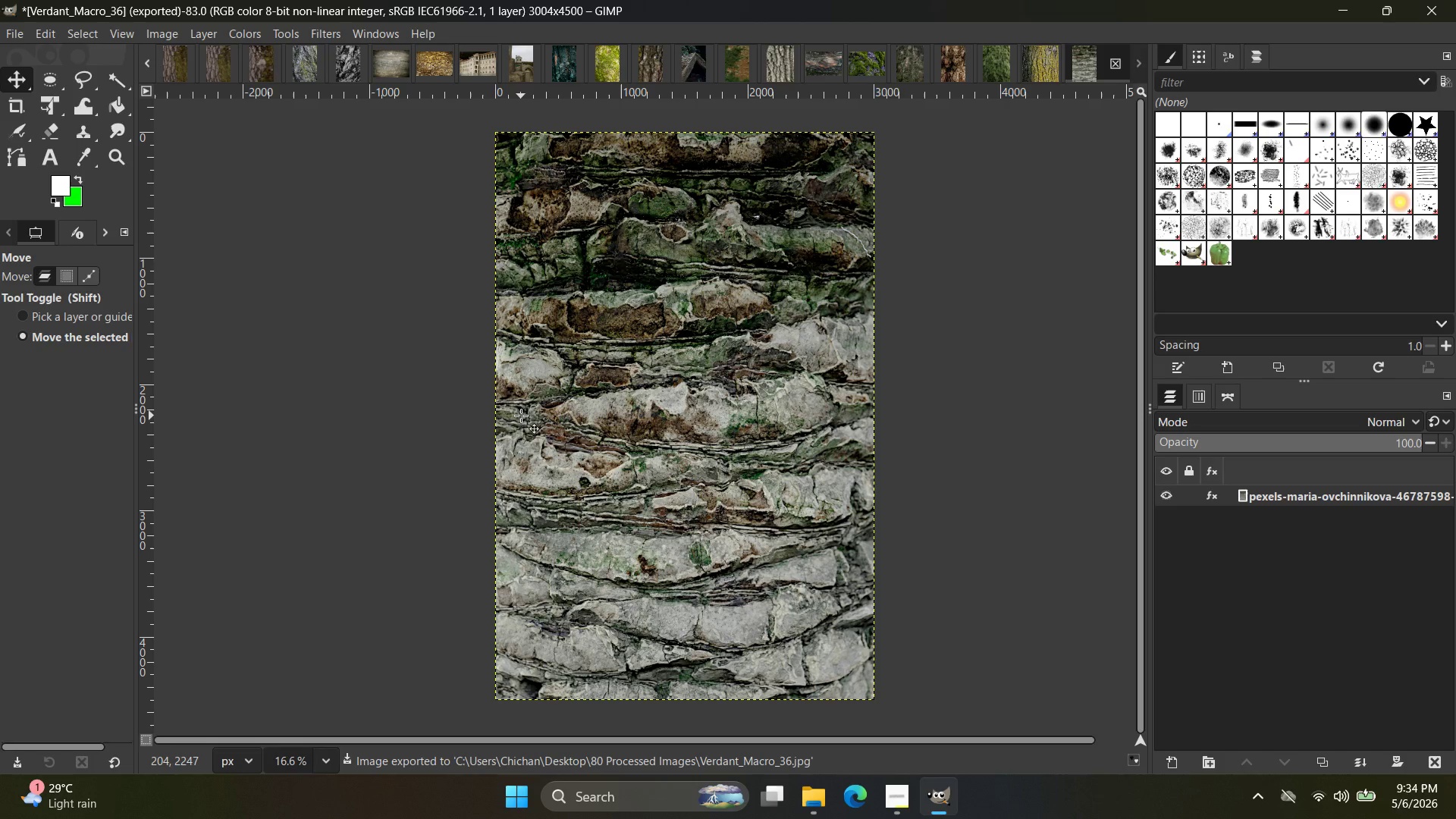 
key(Alt+Tab)
 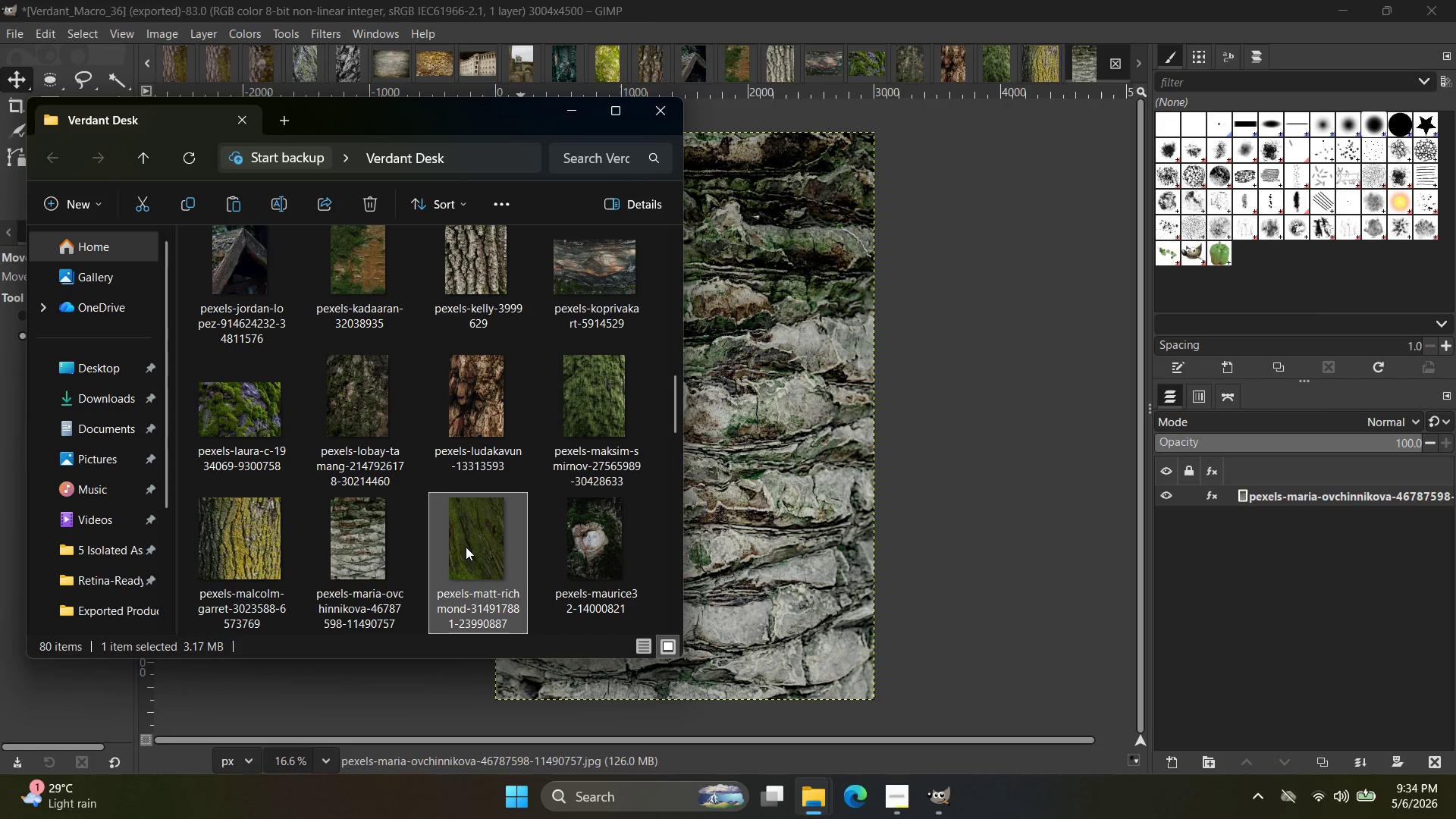 
left_click_drag(start_coordinate=[469, 539], to_coordinate=[1096, 63])
 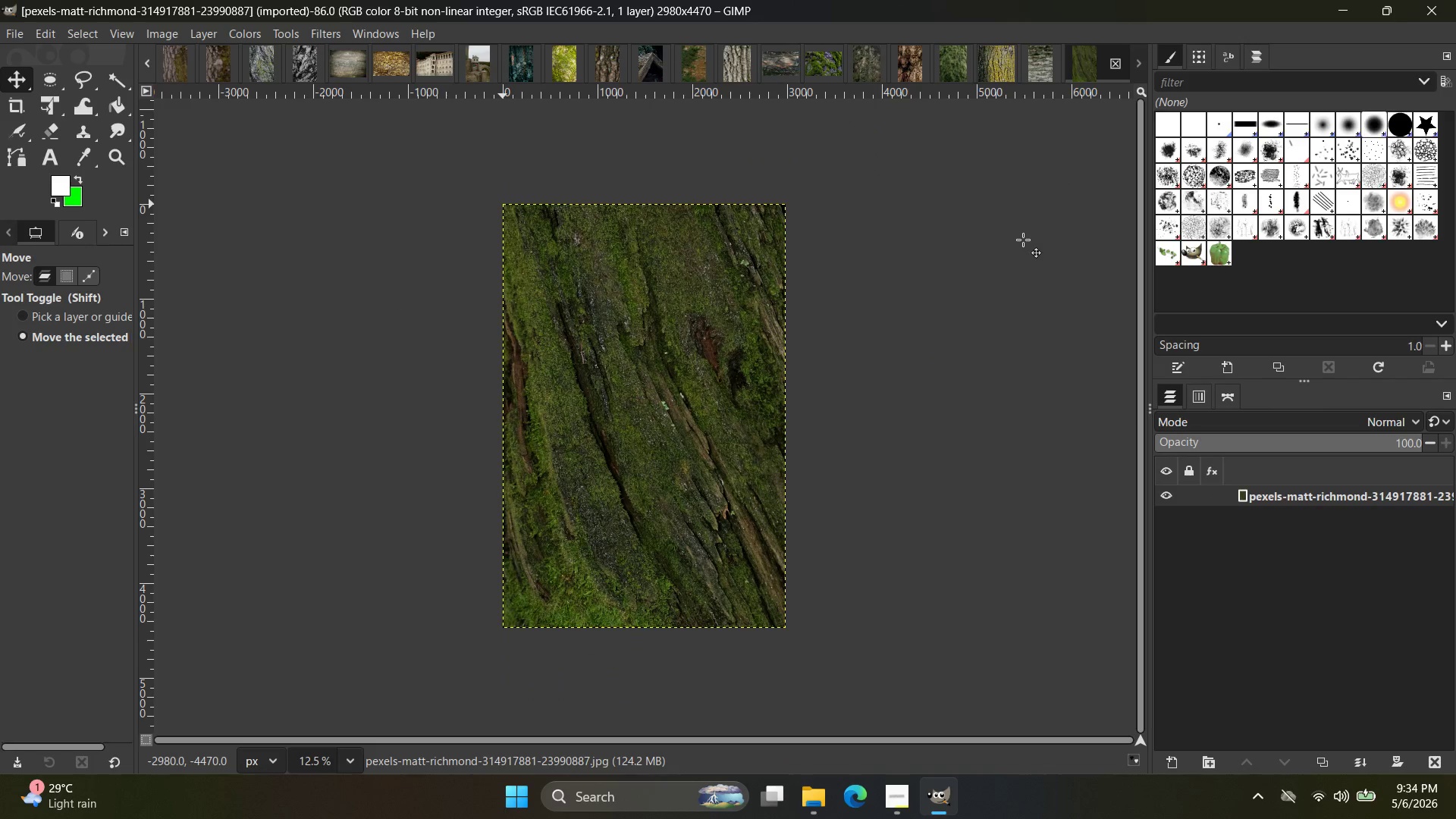 
hold_key(key=ControlLeft, duration=0.42)
scroll: coordinate [939, 281], scroll_direction: up, amount: 2.0
 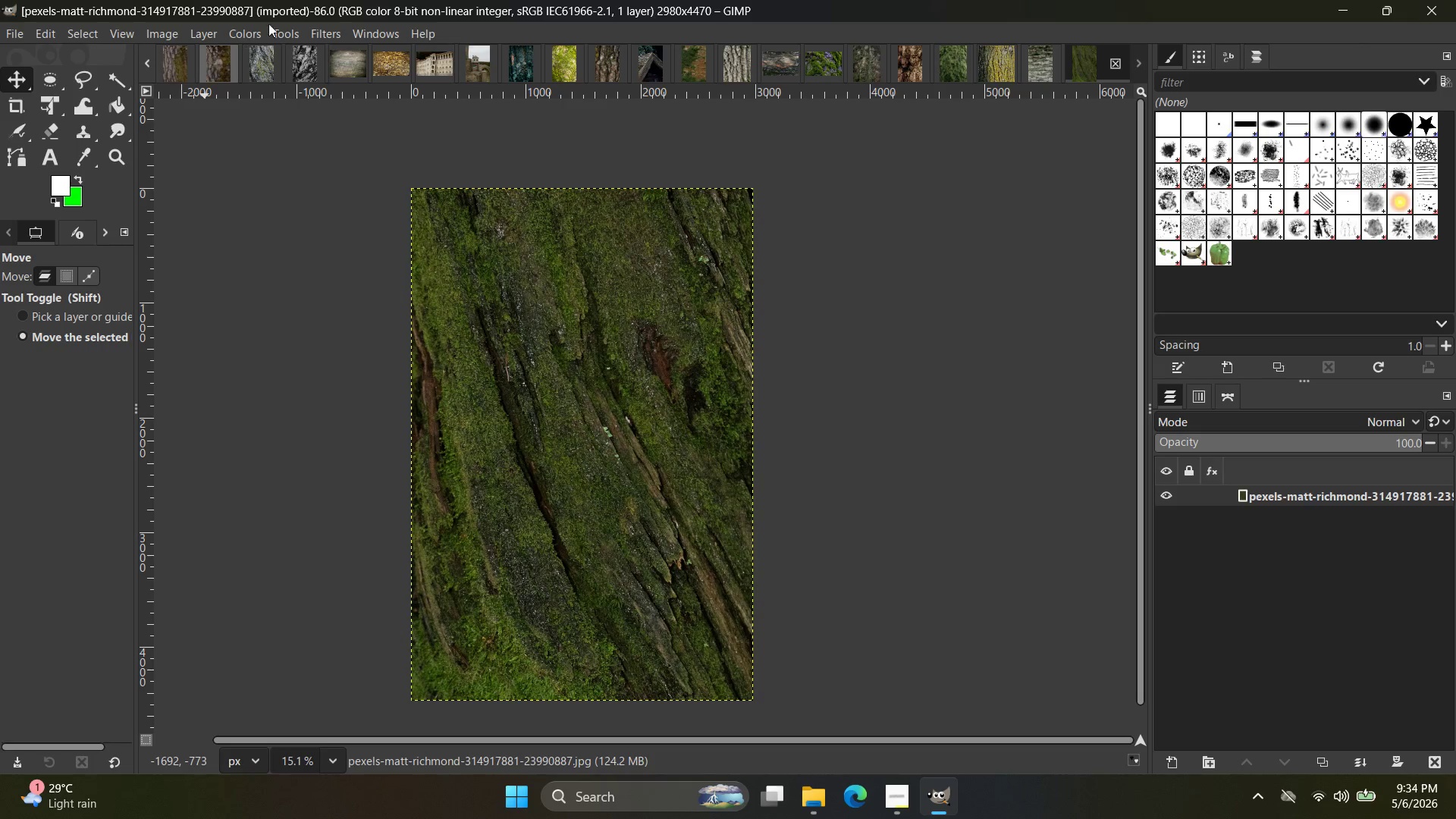 
left_click([317, 30])
 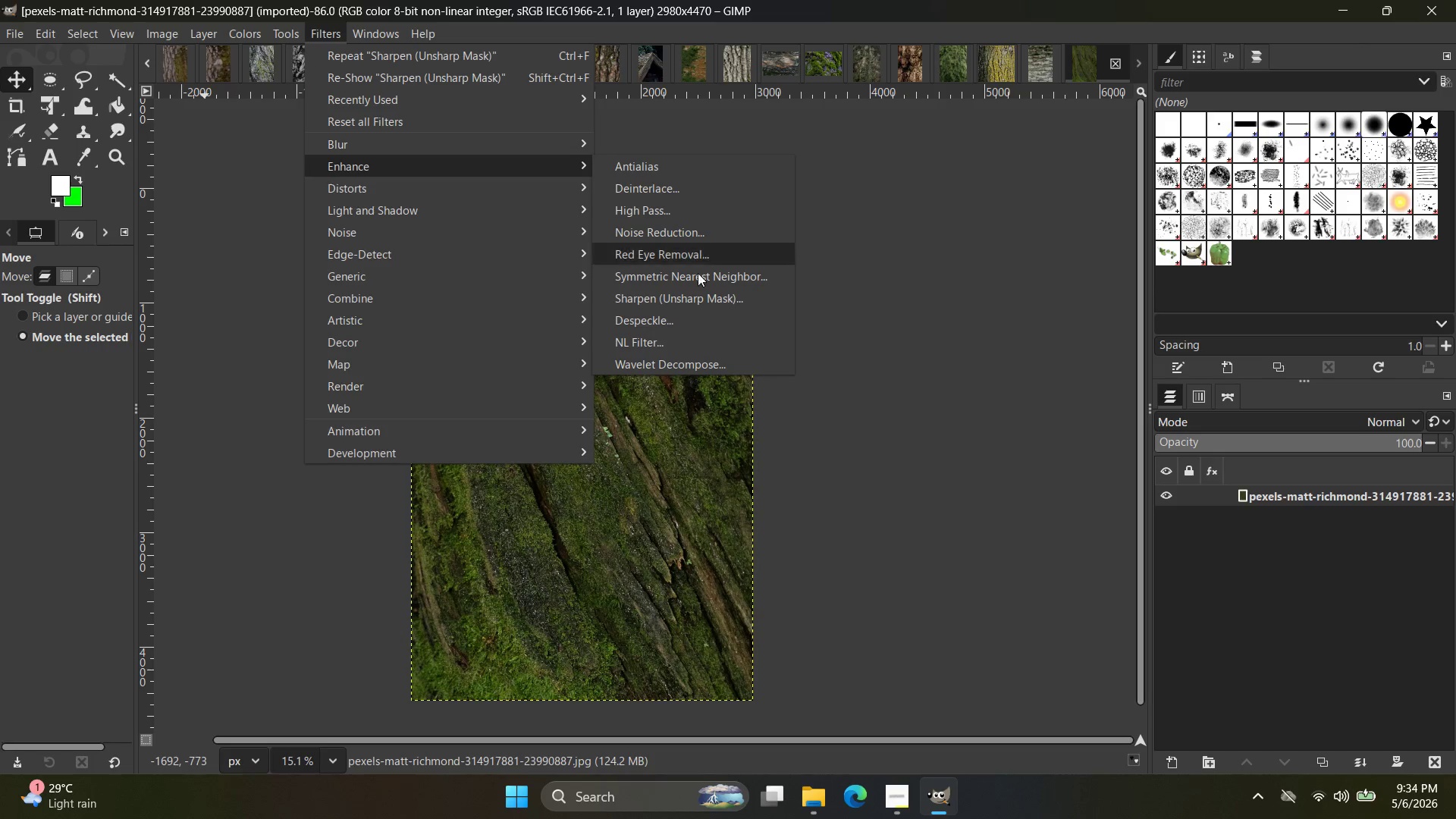 
left_click([703, 299])
 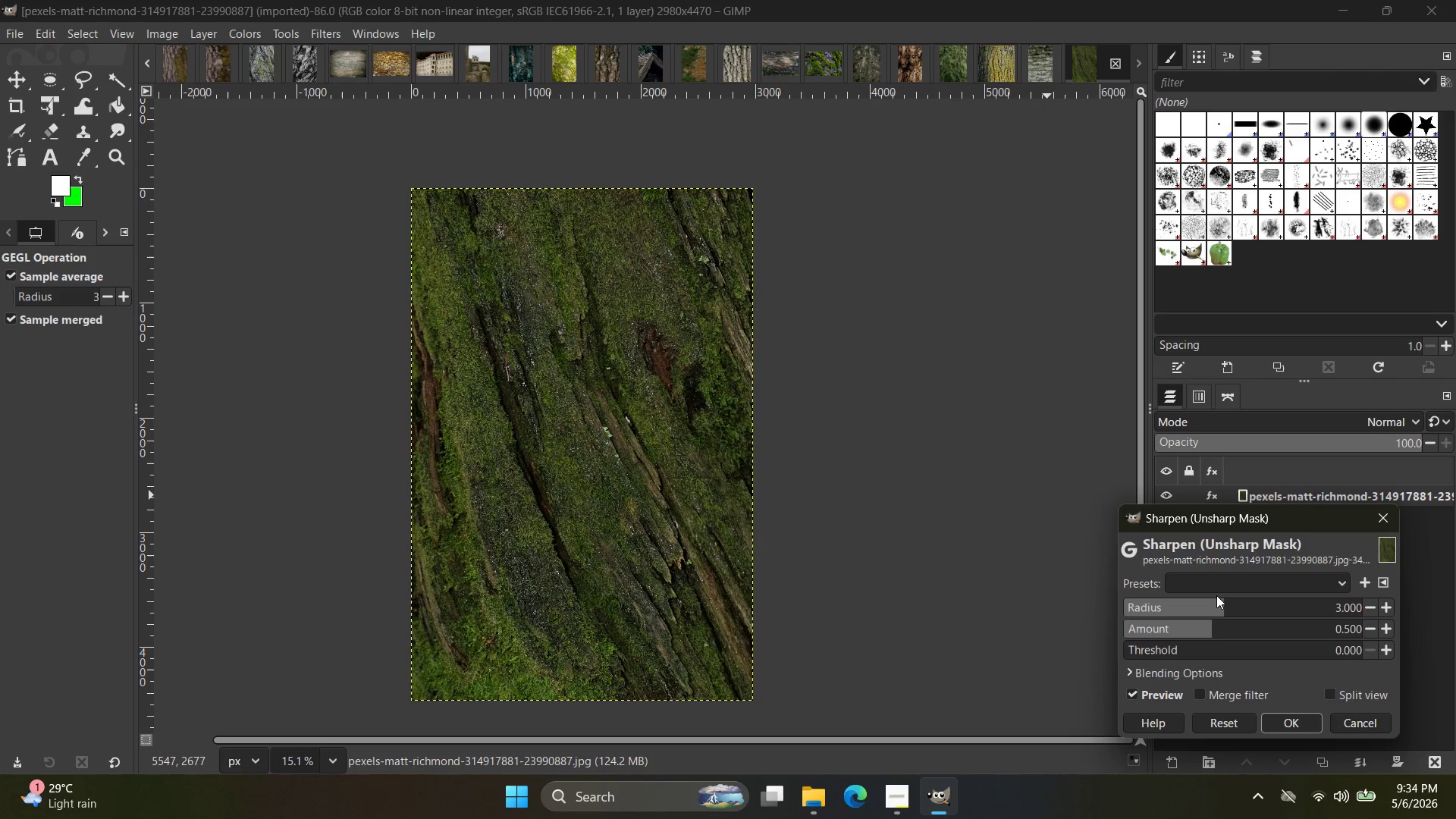 
left_click_drag(start_coordinate=[1222, 601], to_coordinate=[1250, 601])
 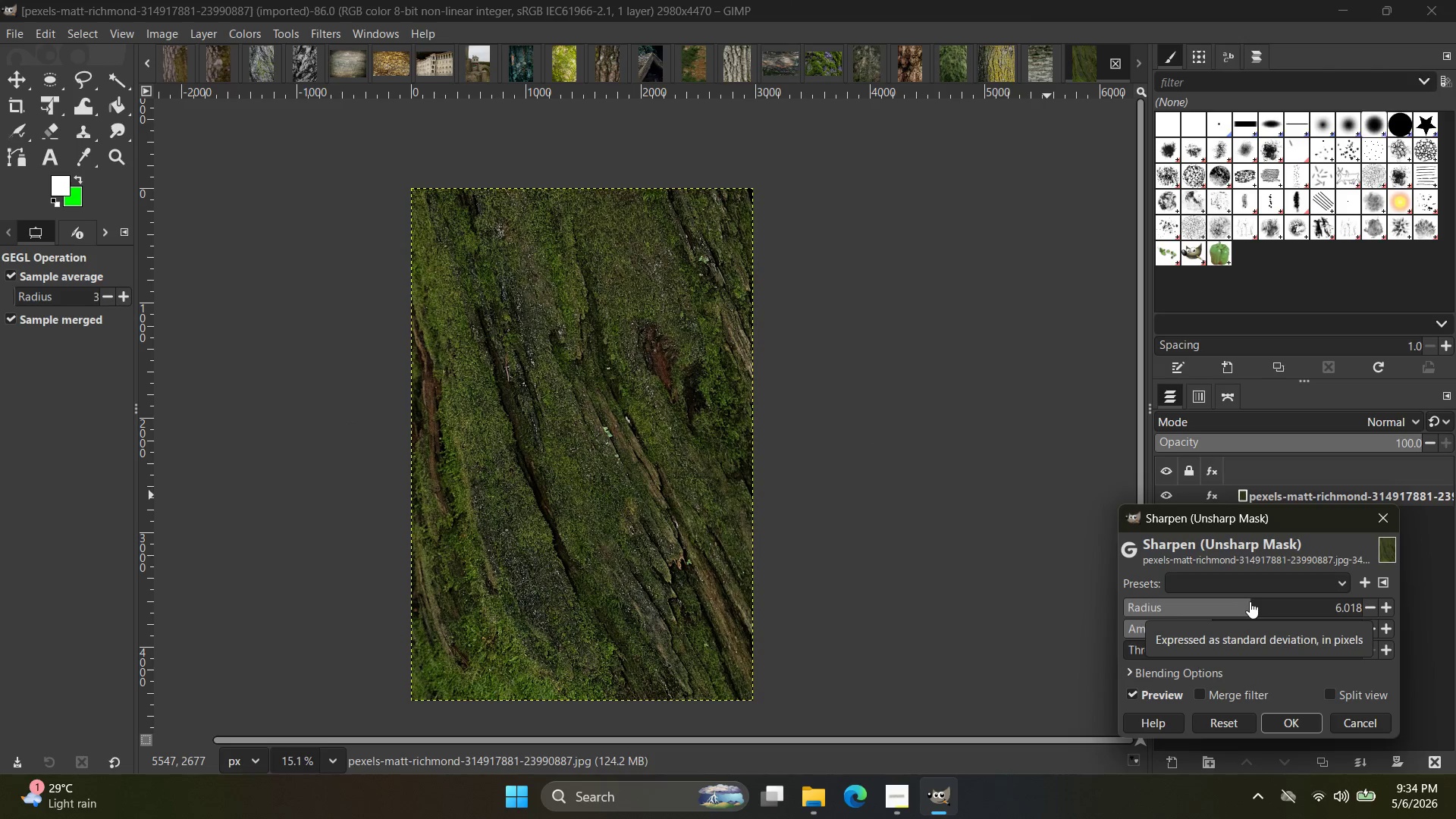 
left_click_drag(start_coordinate=[1250, 601], to_coordinate=[1262, 602])
 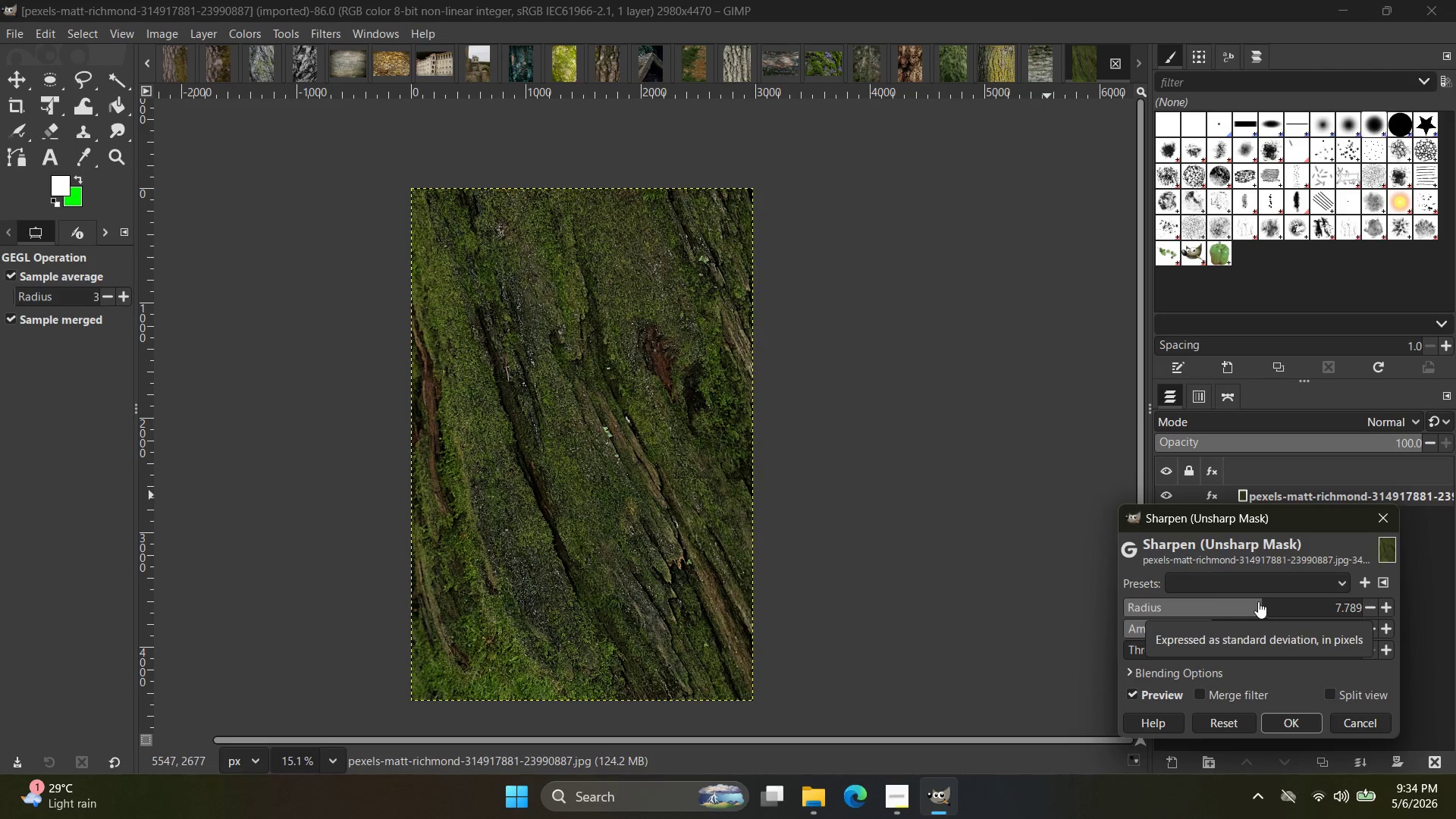 
hold_key(key=ControlLeft, duration=0.47)
scroll: coordinate [695, 460], scroll_direction: up, amount: 6.0
 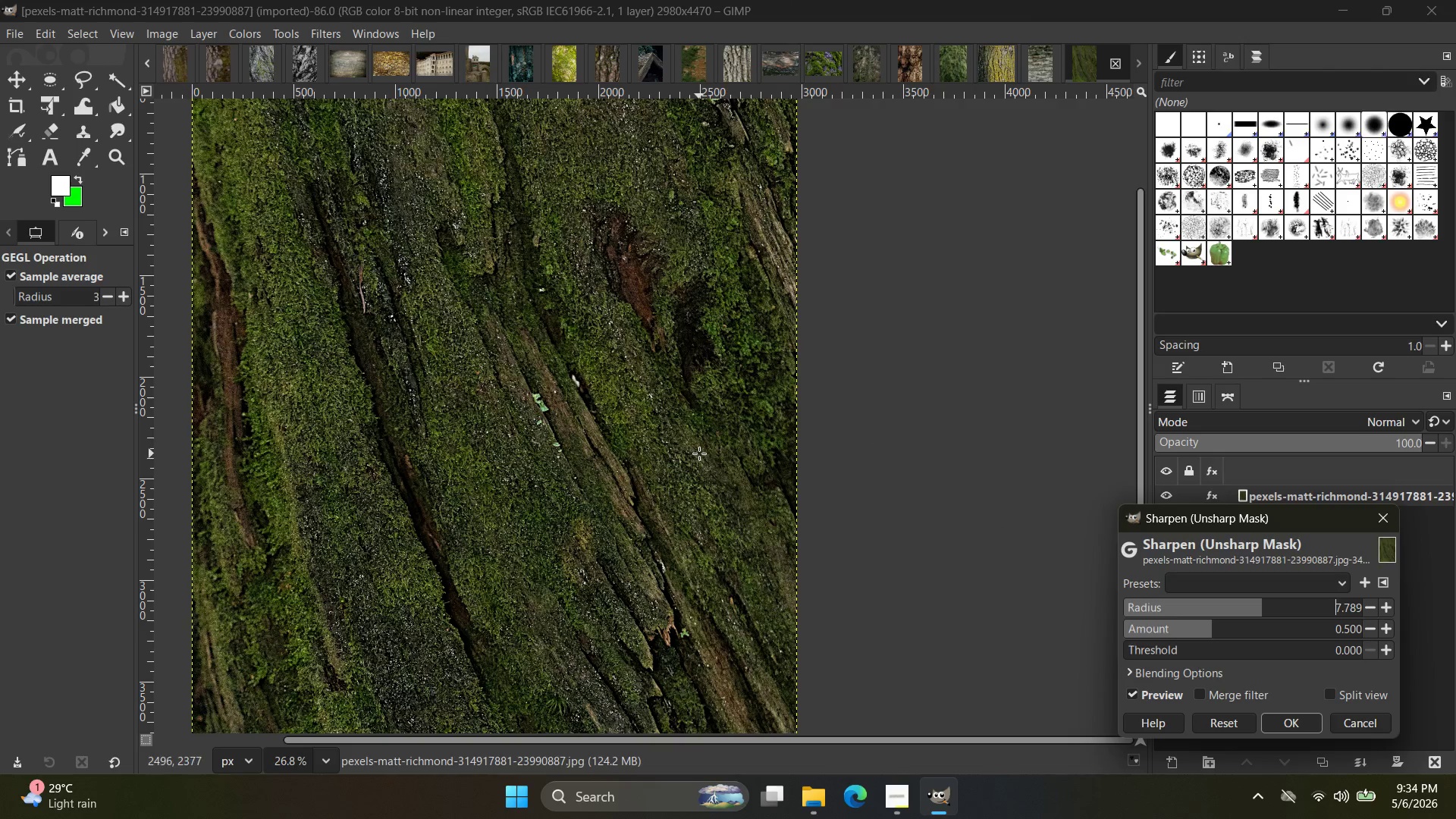 
scroll: coordinate [699, 453], scroll_direction: down, amount: 1.0
 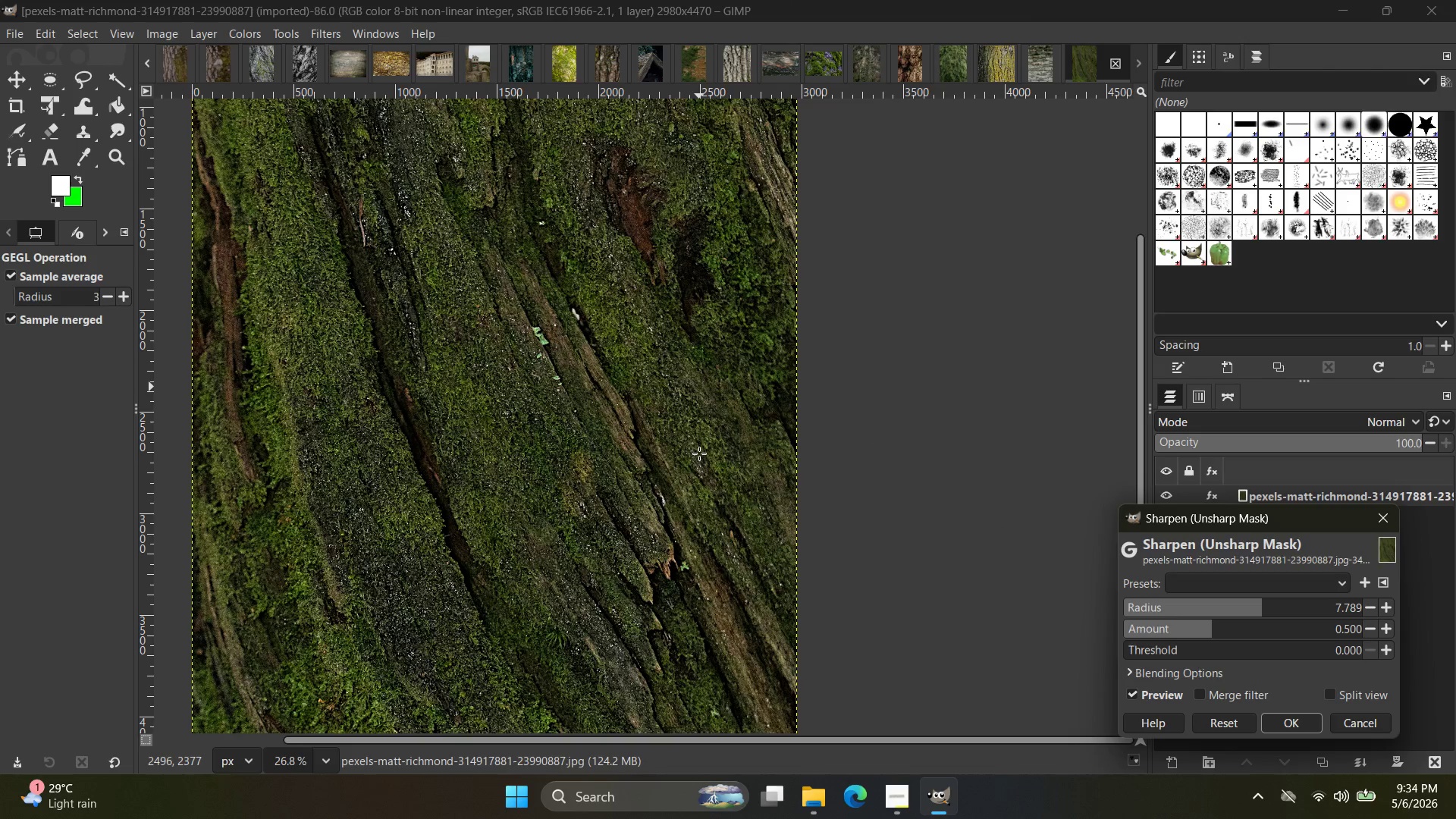 
hold_key(key=ControlLeft, duration=0.45)
scroll: coordinate [723, 461], scroll_direction: down, amount: 3.0
 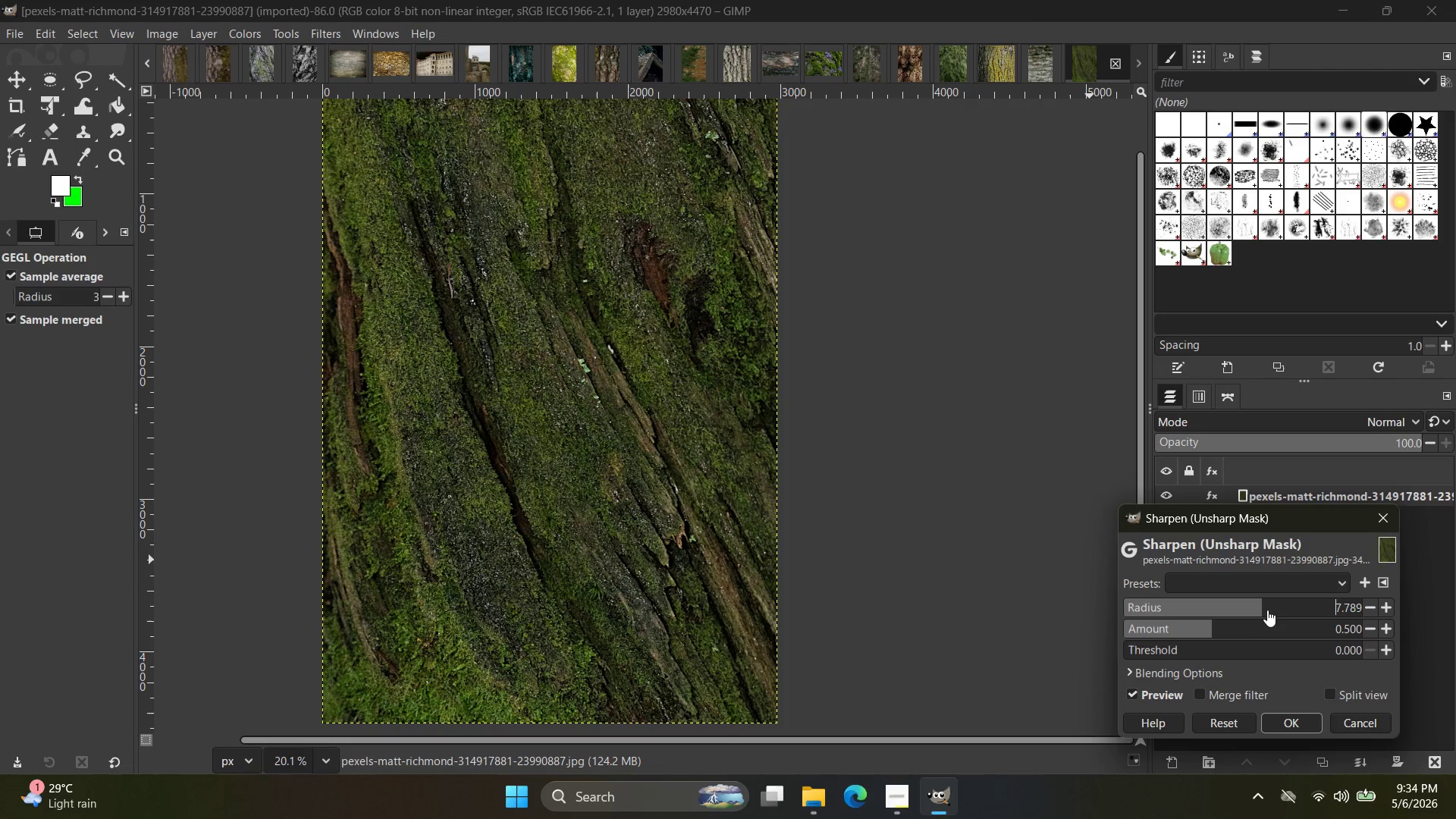 
left_click_drag(start_coordinate=[1257, 607], to_coordinate=[1270, 607])
 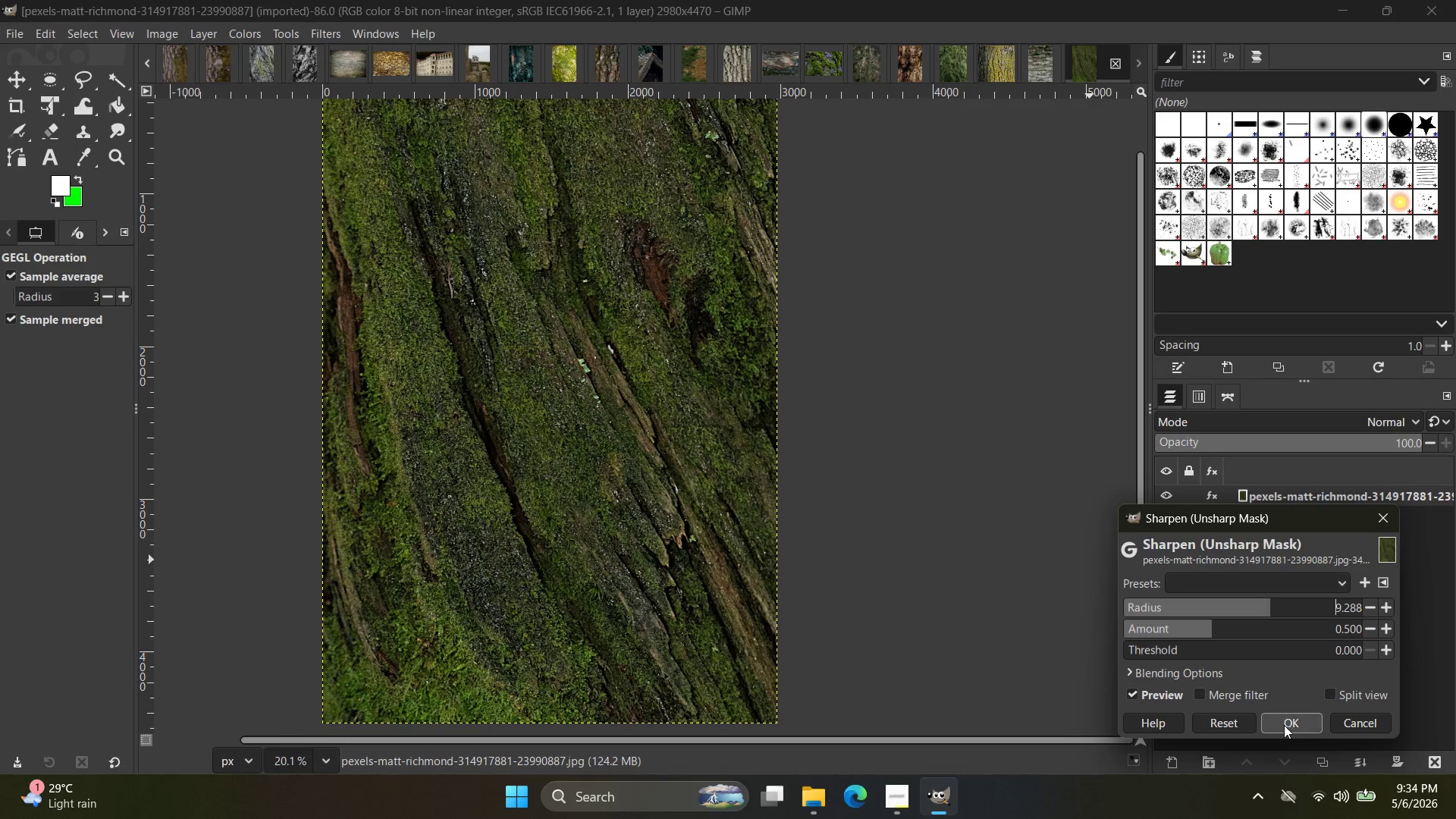 
left_click([1284, 726])
 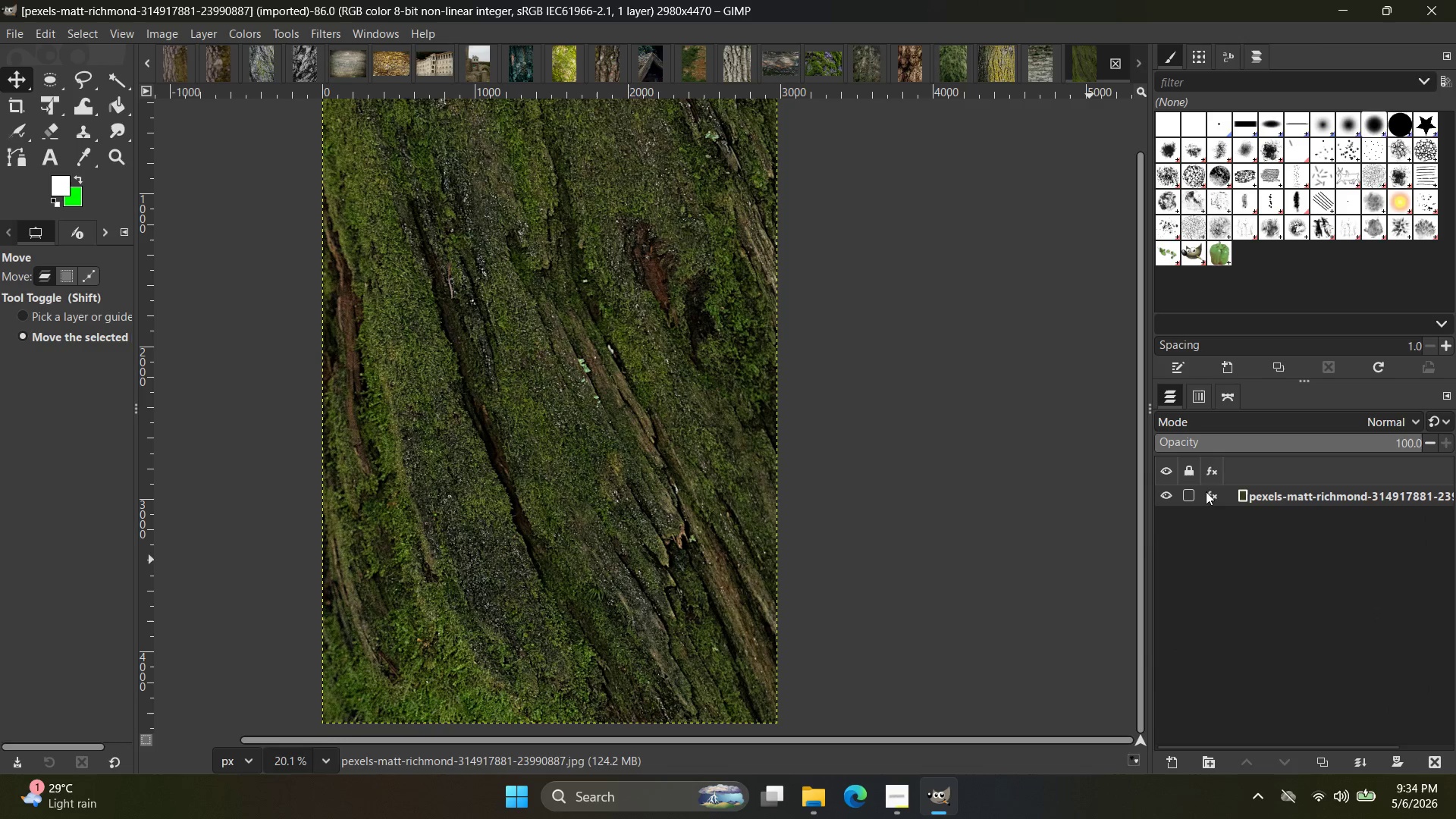 
left_click([1211, 497])
 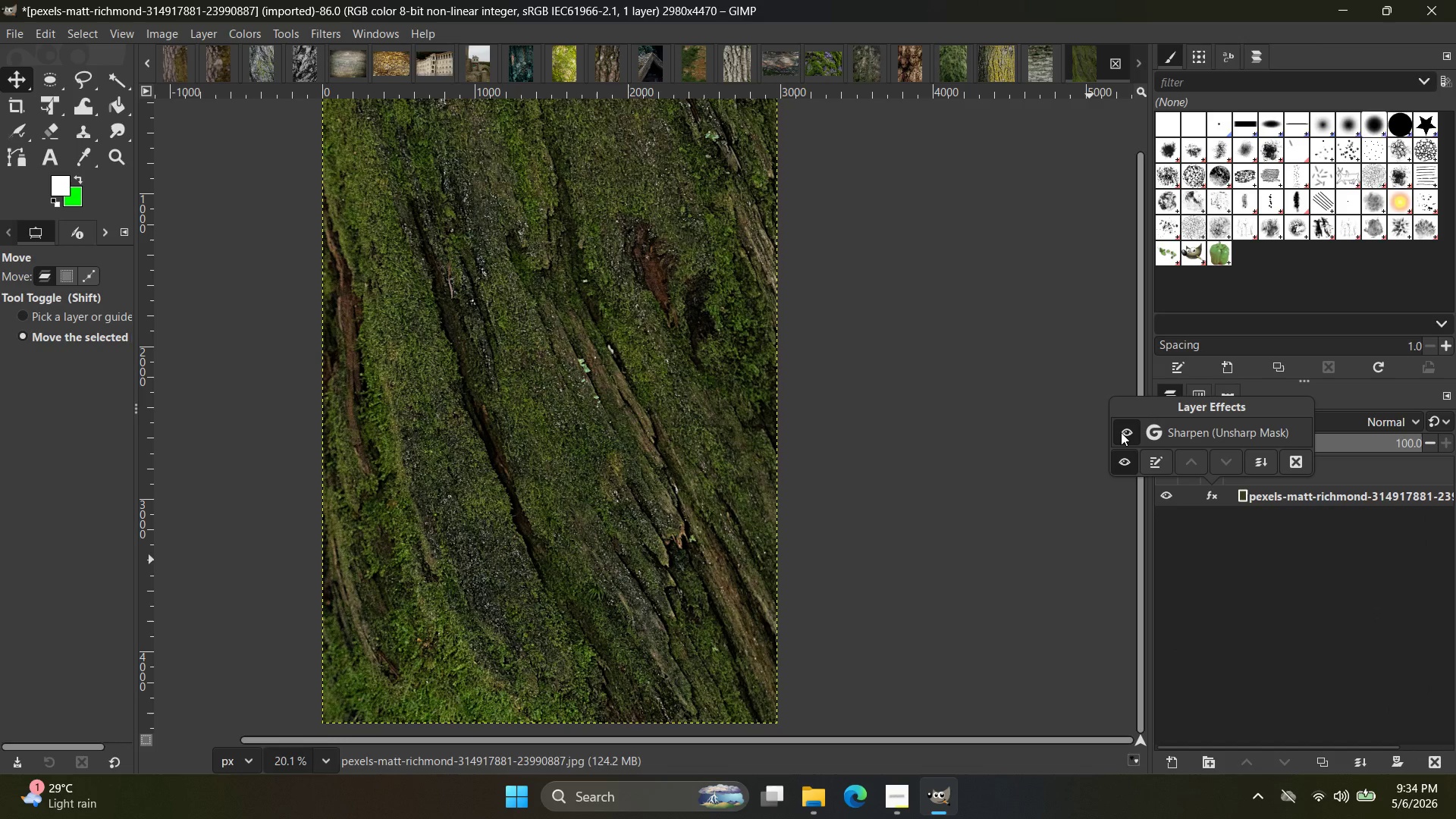 
left_click([1121, 432])
 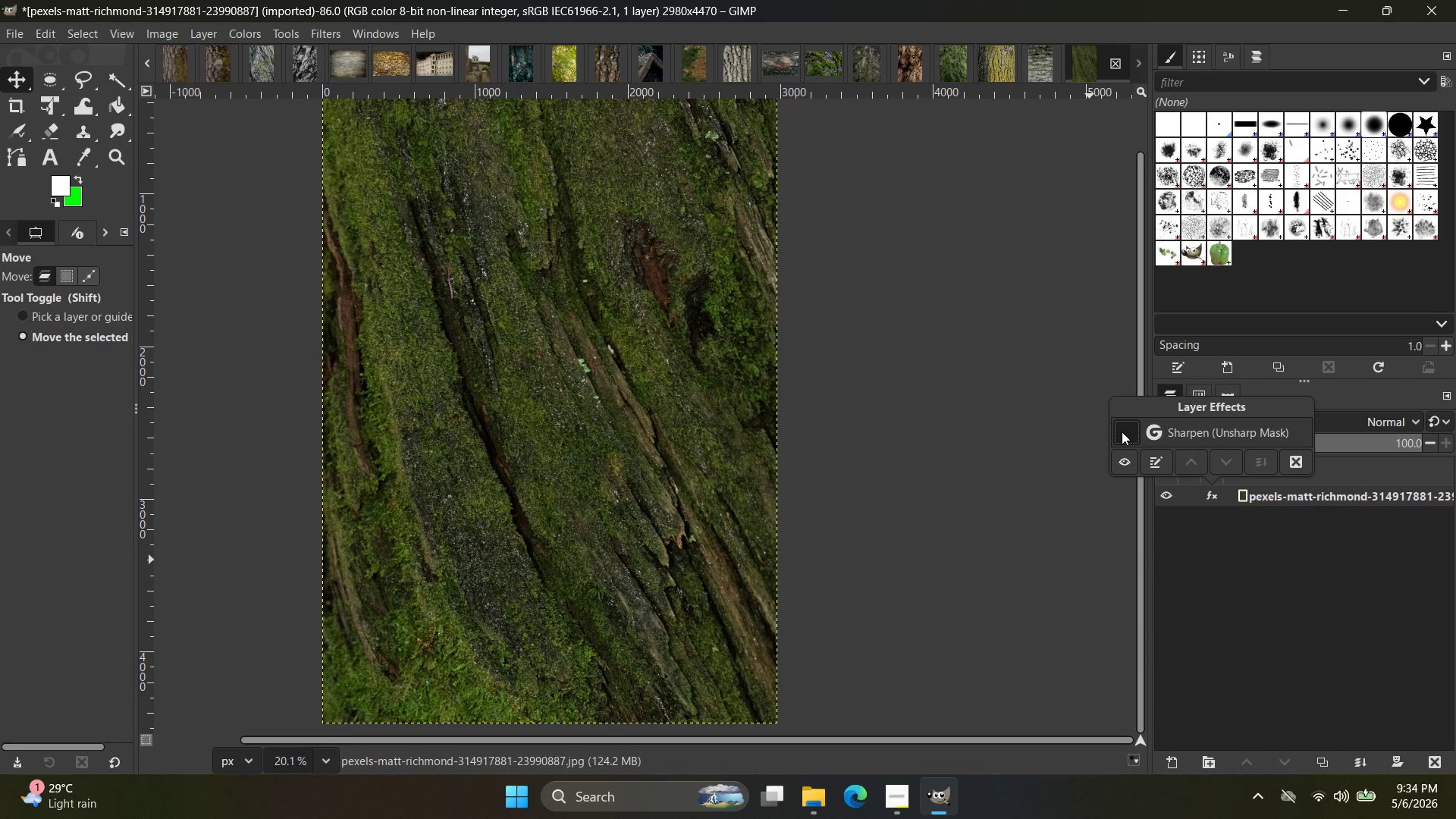 
left_click([1122, 431])
 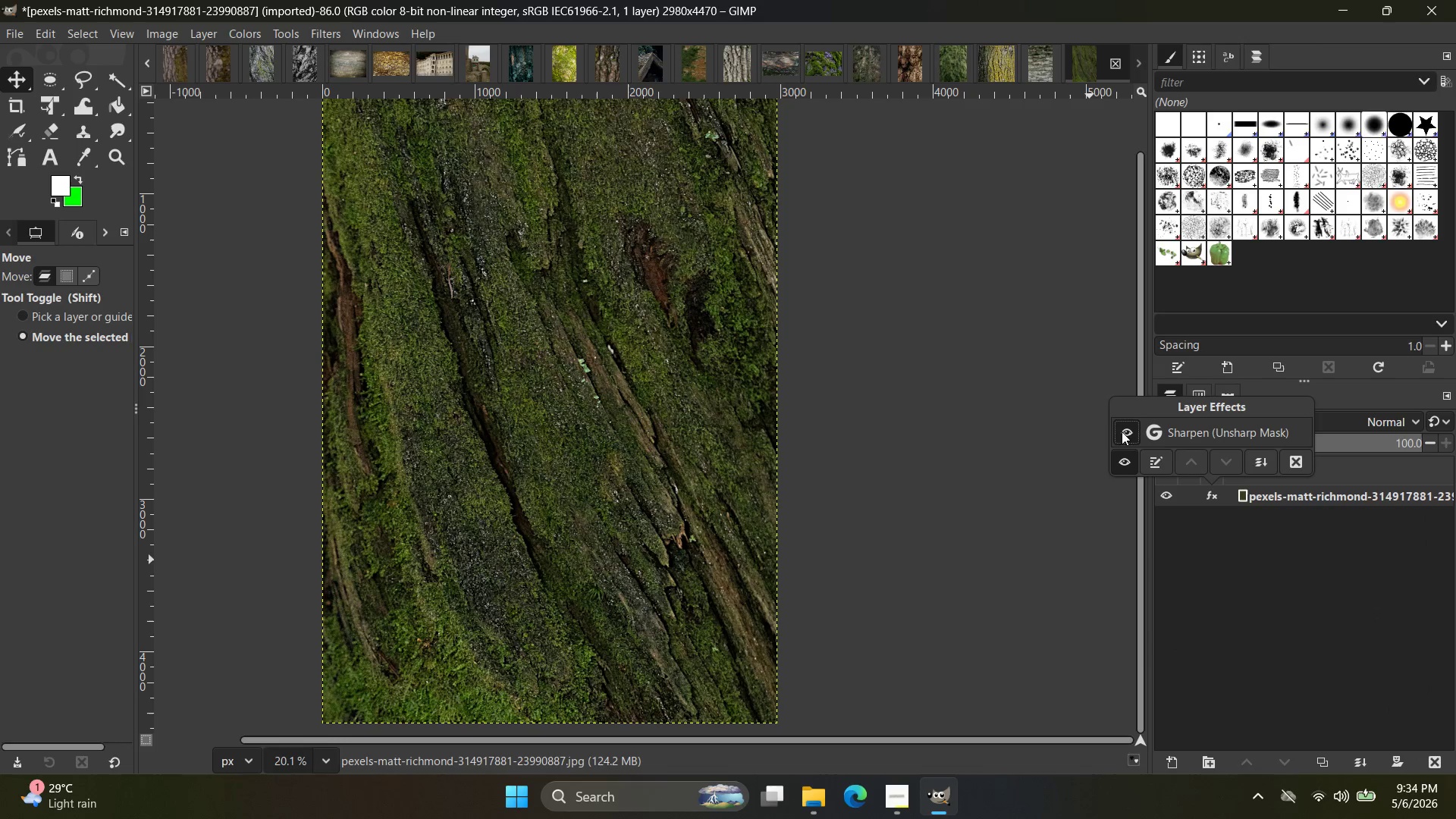 
left_click([993, 415])
 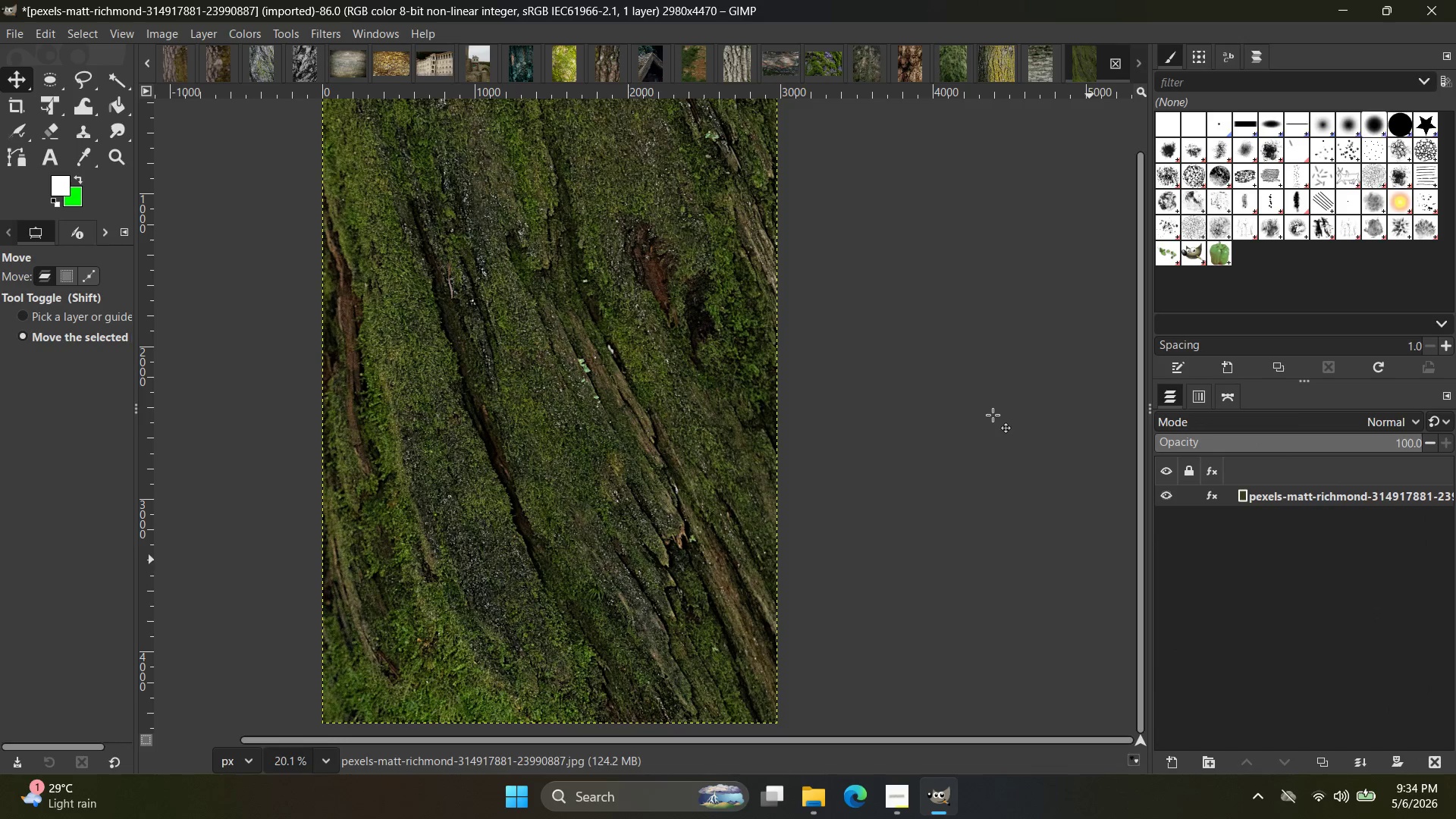 
scroll: coordinate [993, 410], scroll_direction: down, amount: 3.0
 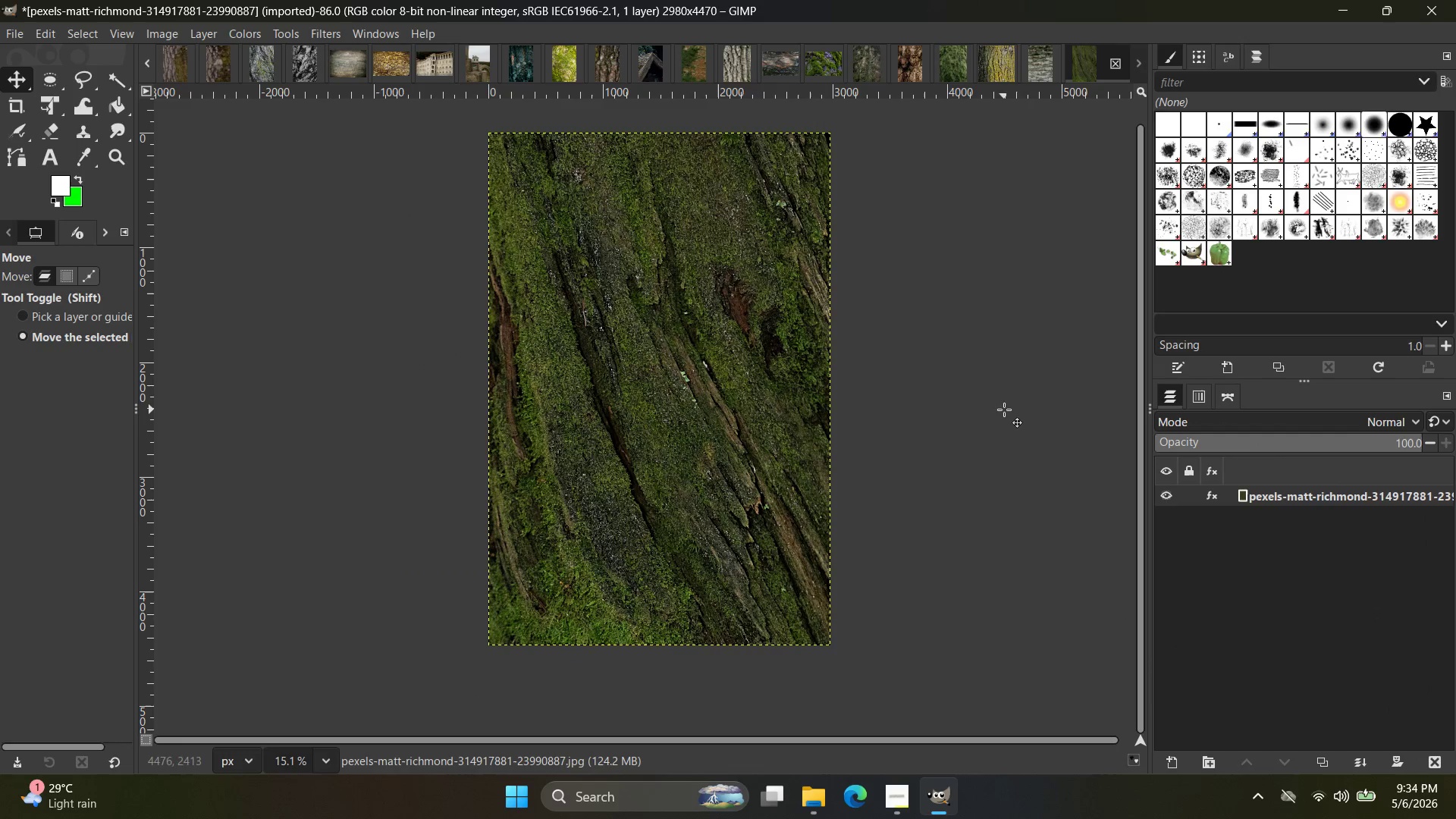 
key(Control+Shift+E)
 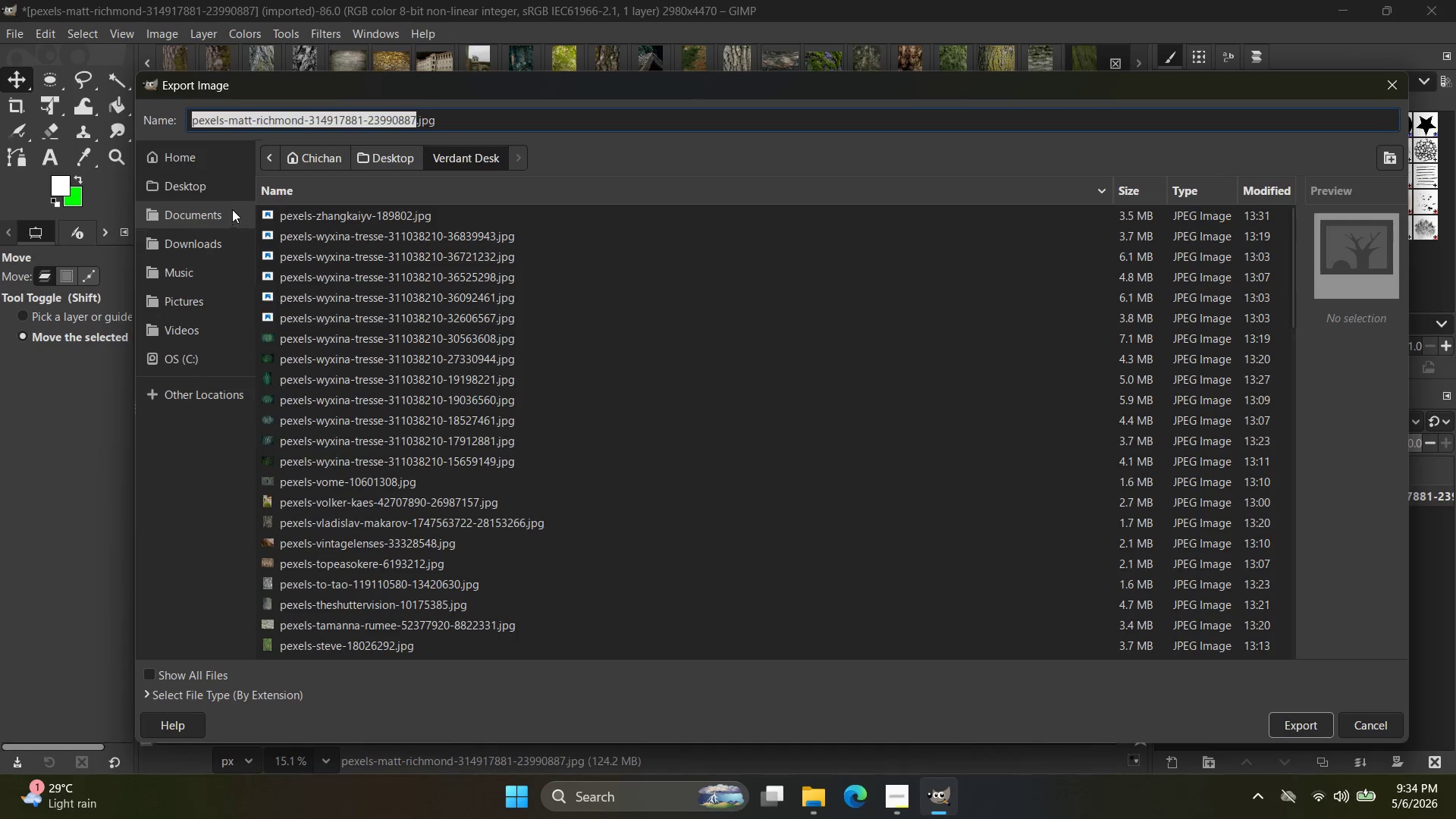 
left_click([226, 192])
 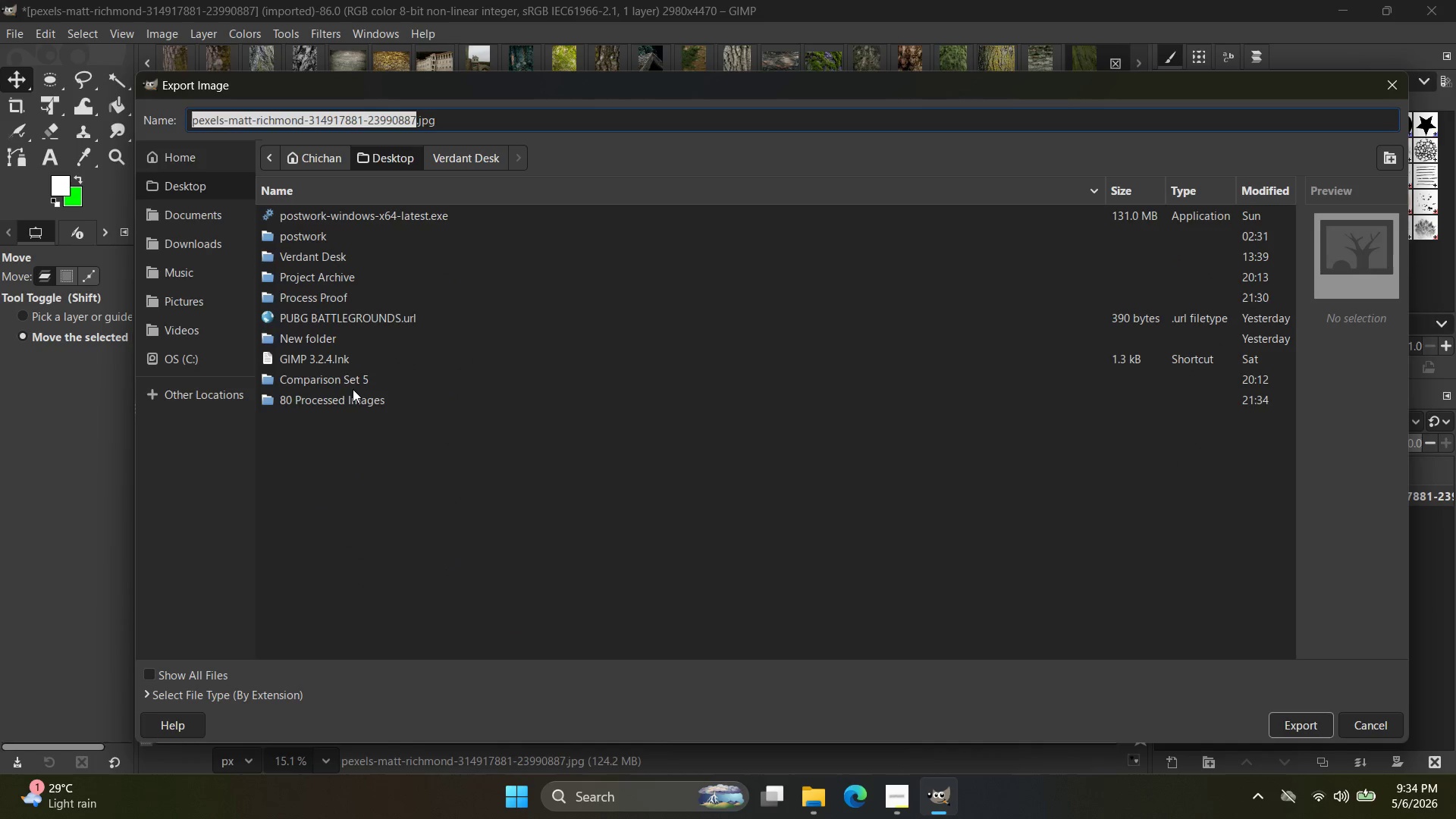 
double_click([353, 397])
 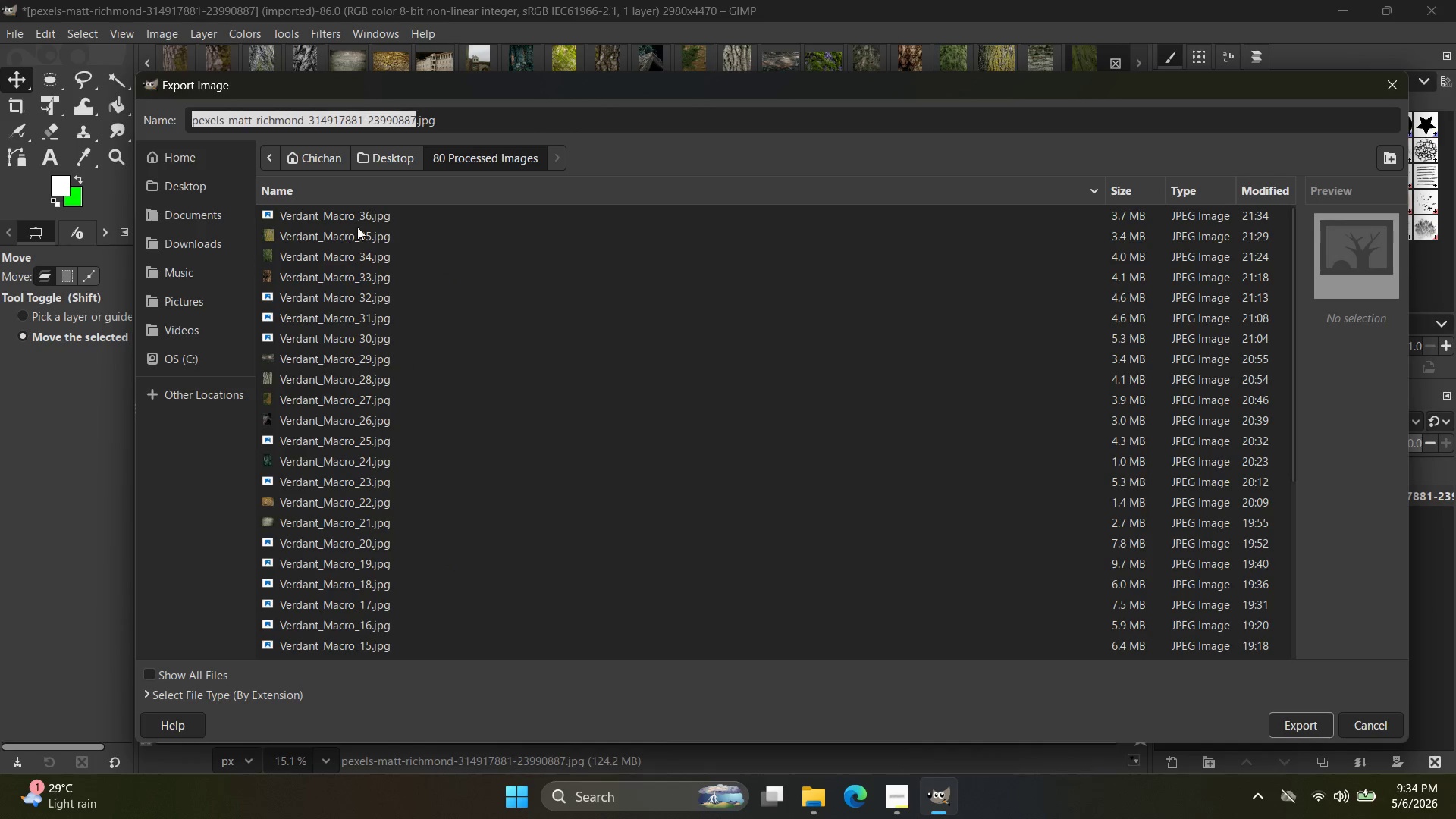 
left_click([368, 214])
 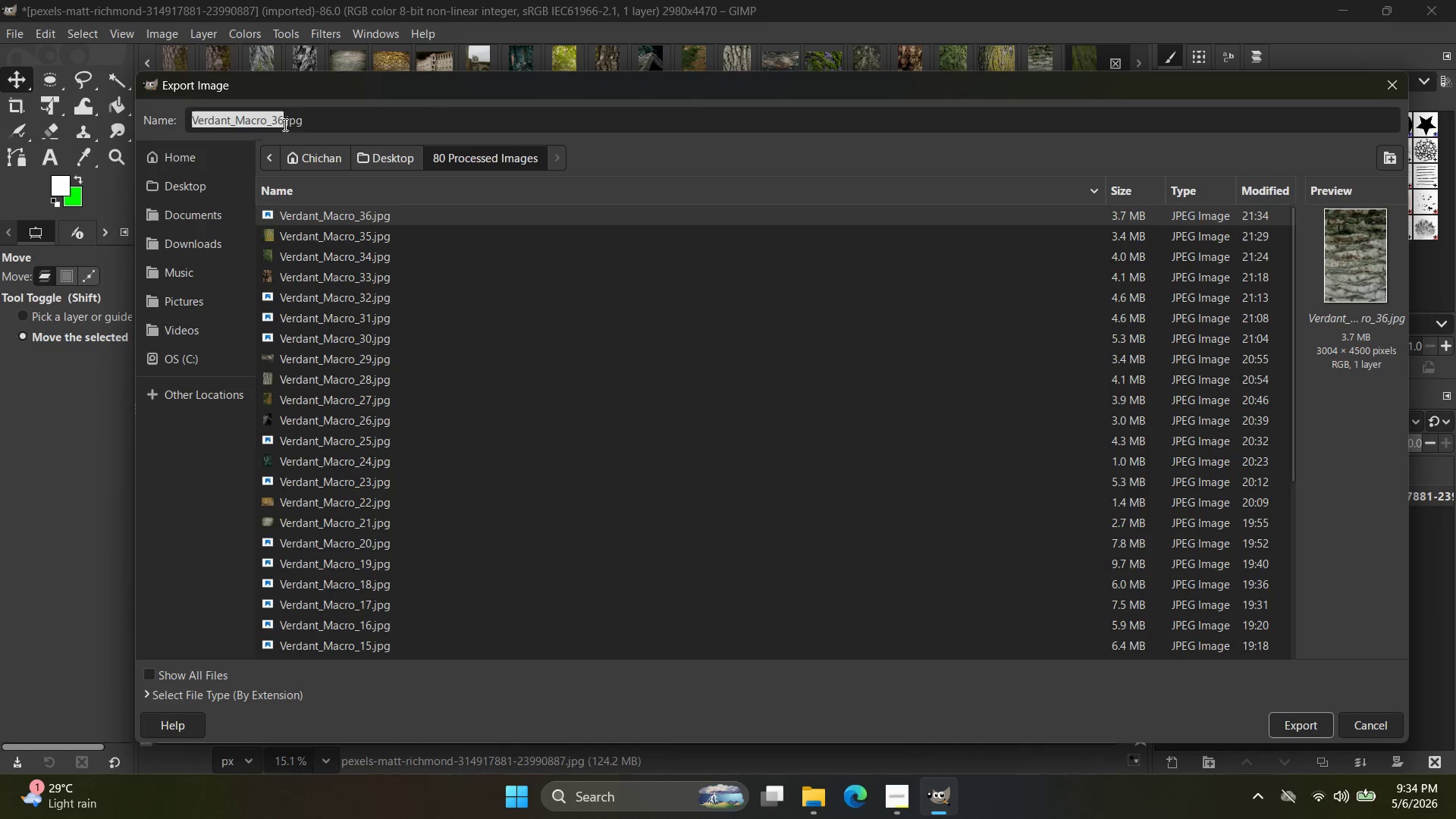 
left_click([283, 122])
 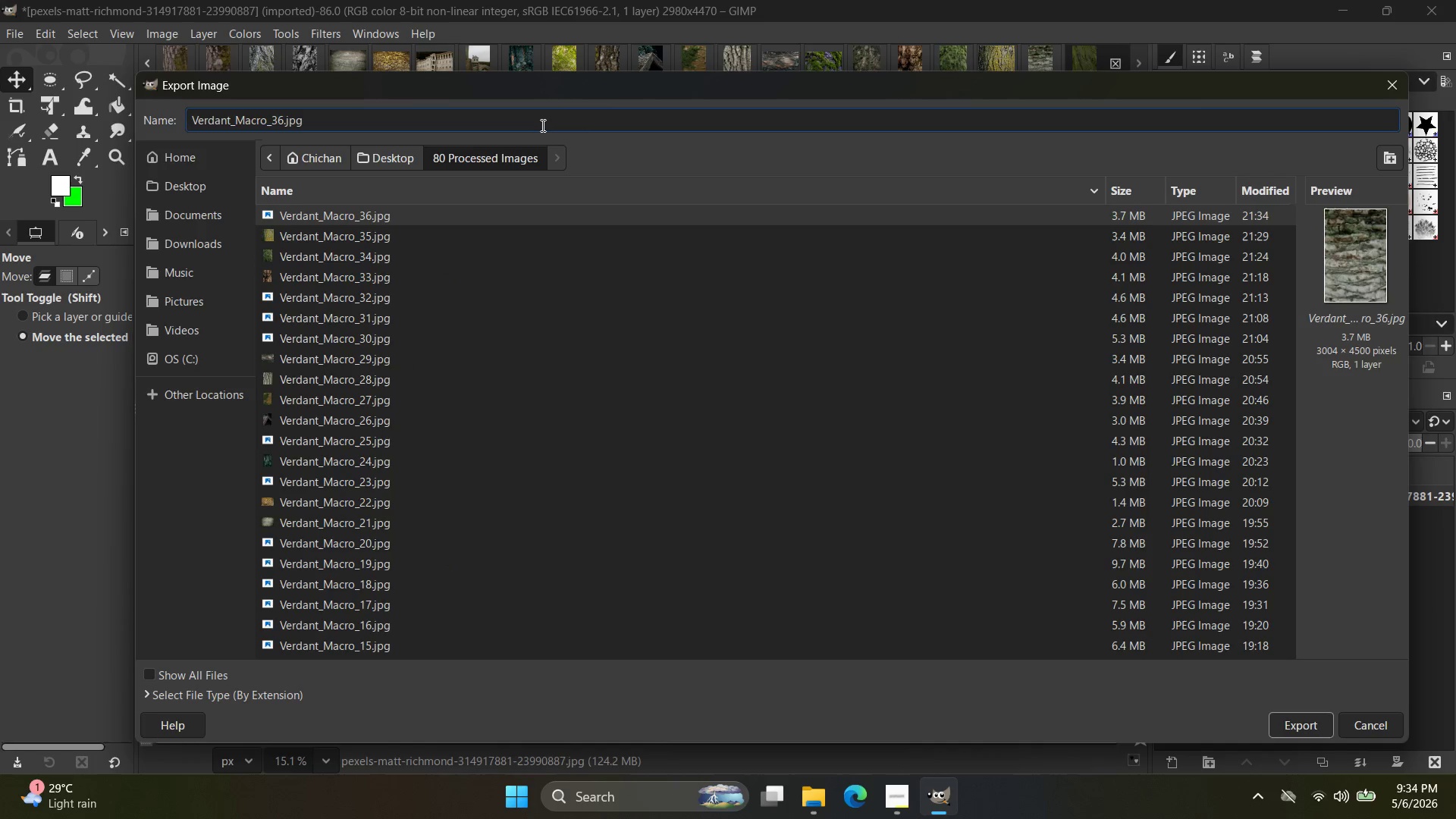 
key(Backspace)
 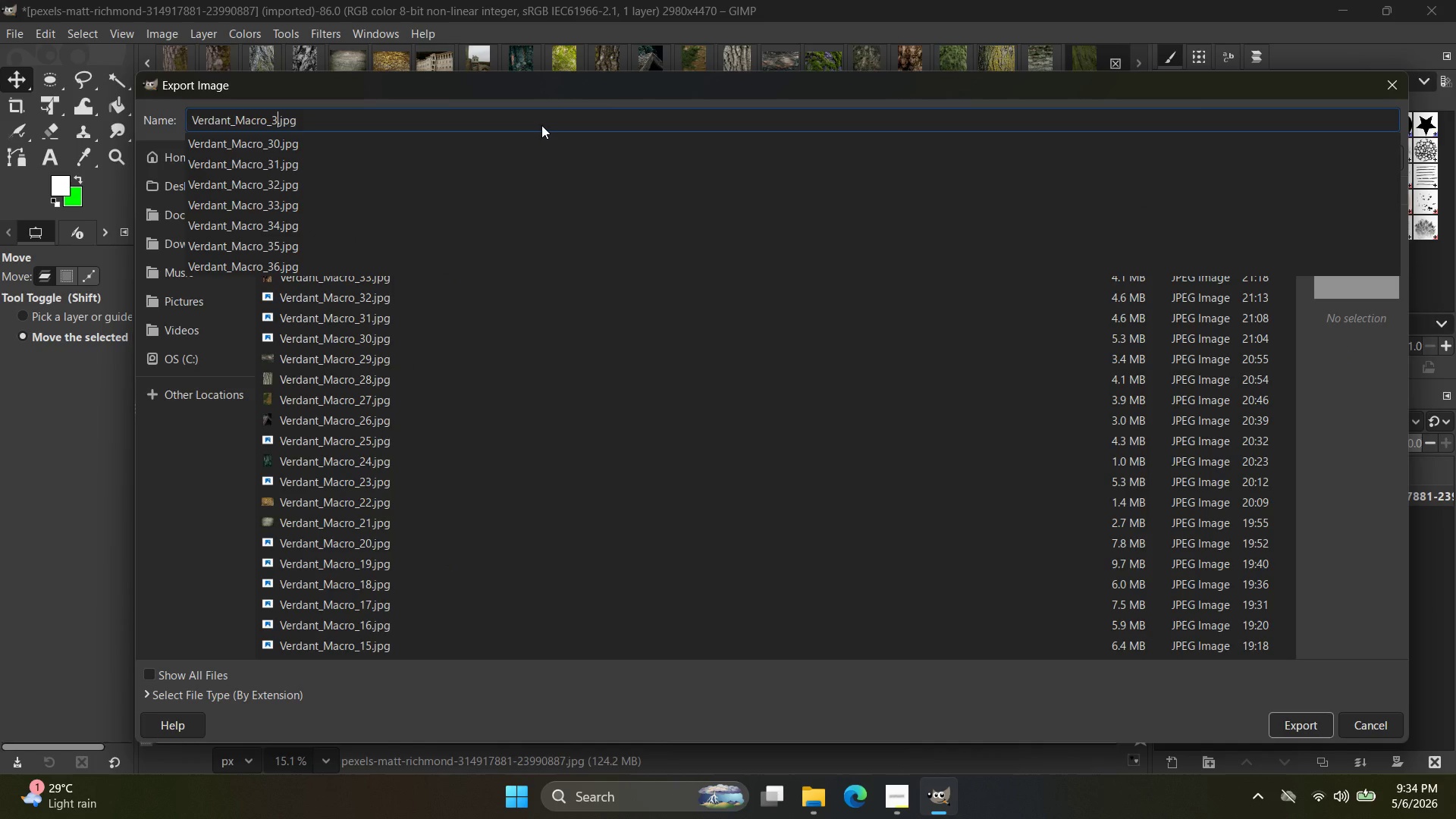 
key(7)
 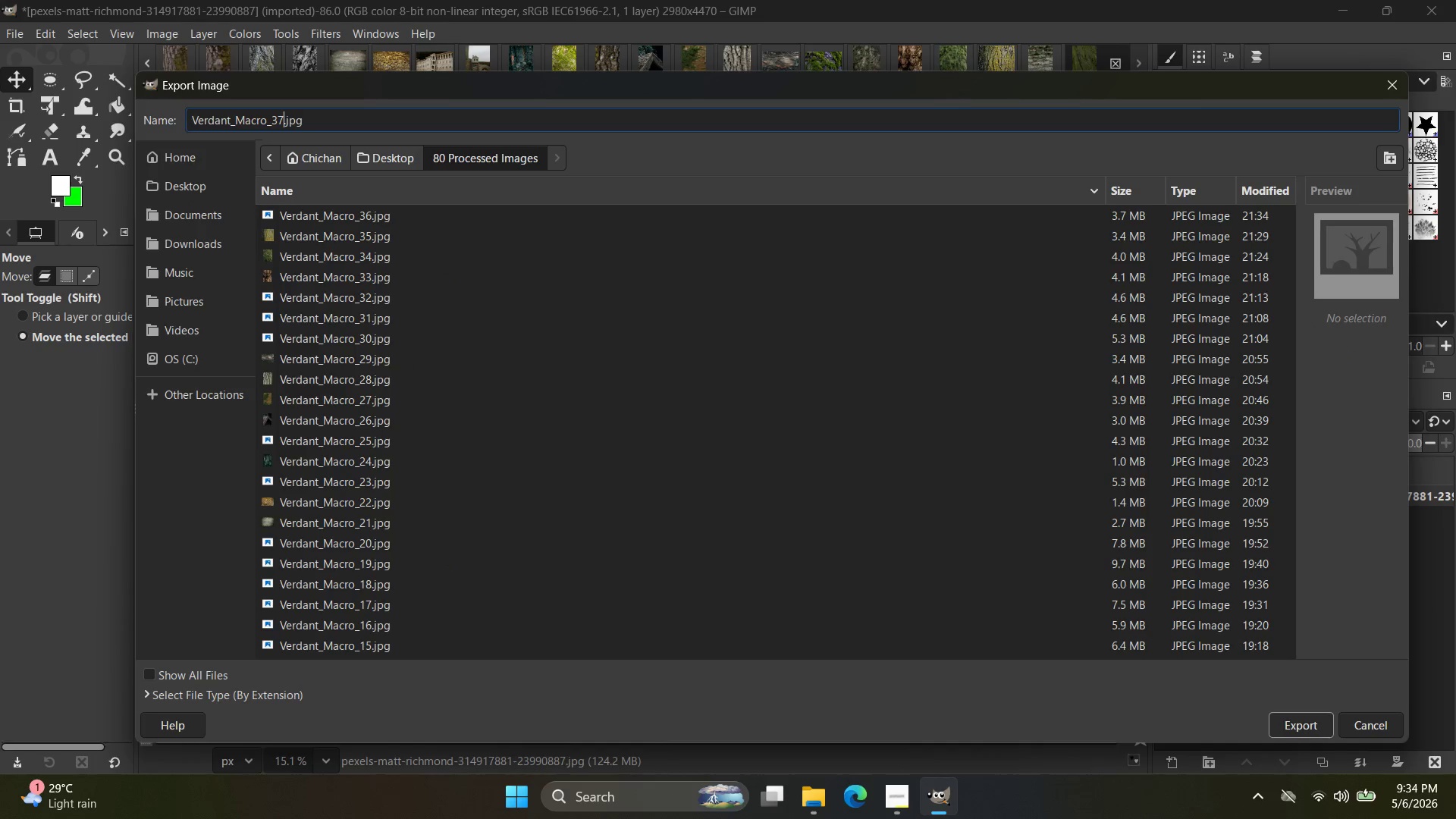 
key(Enter)
 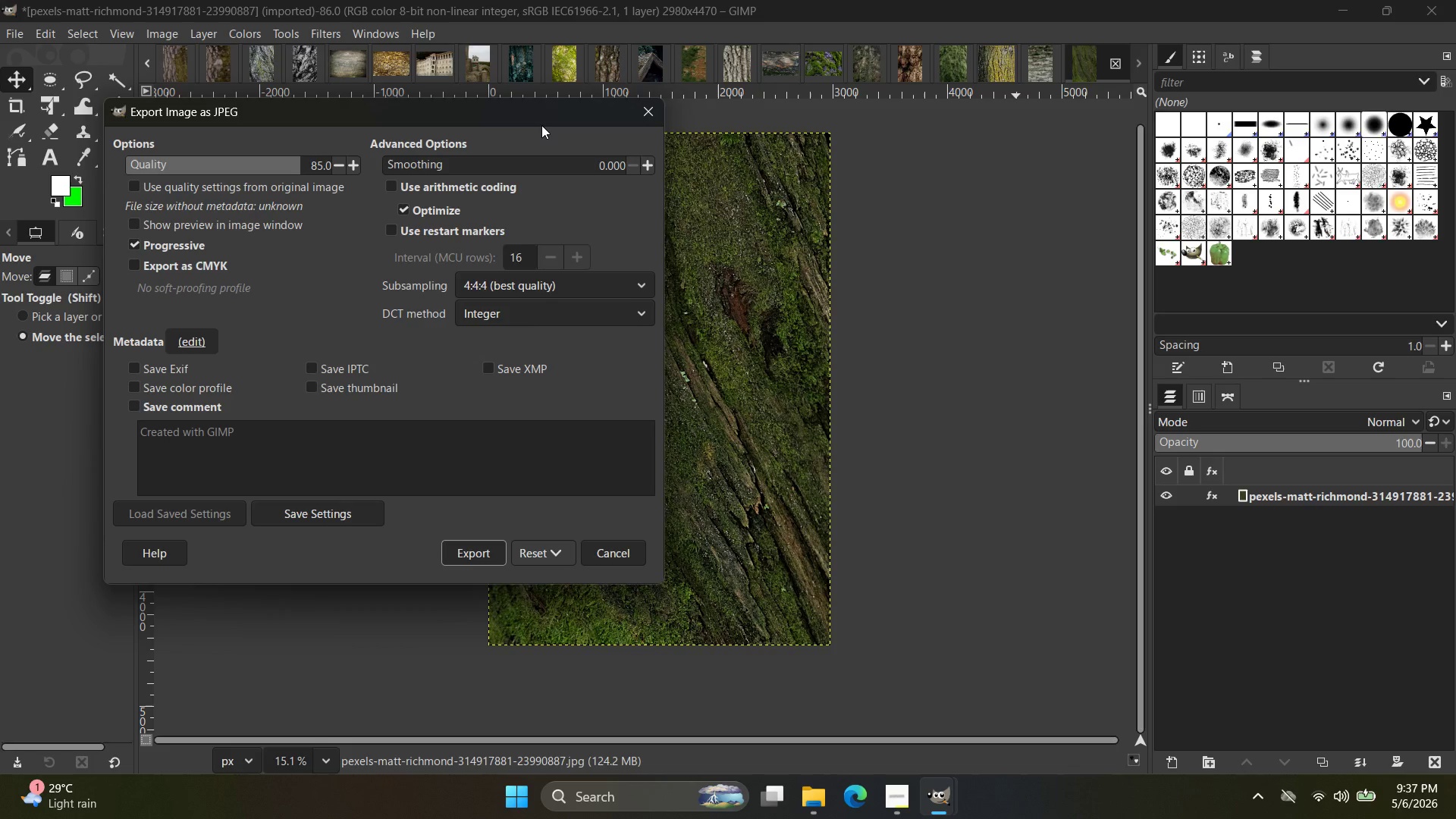 
wait(159.44)
 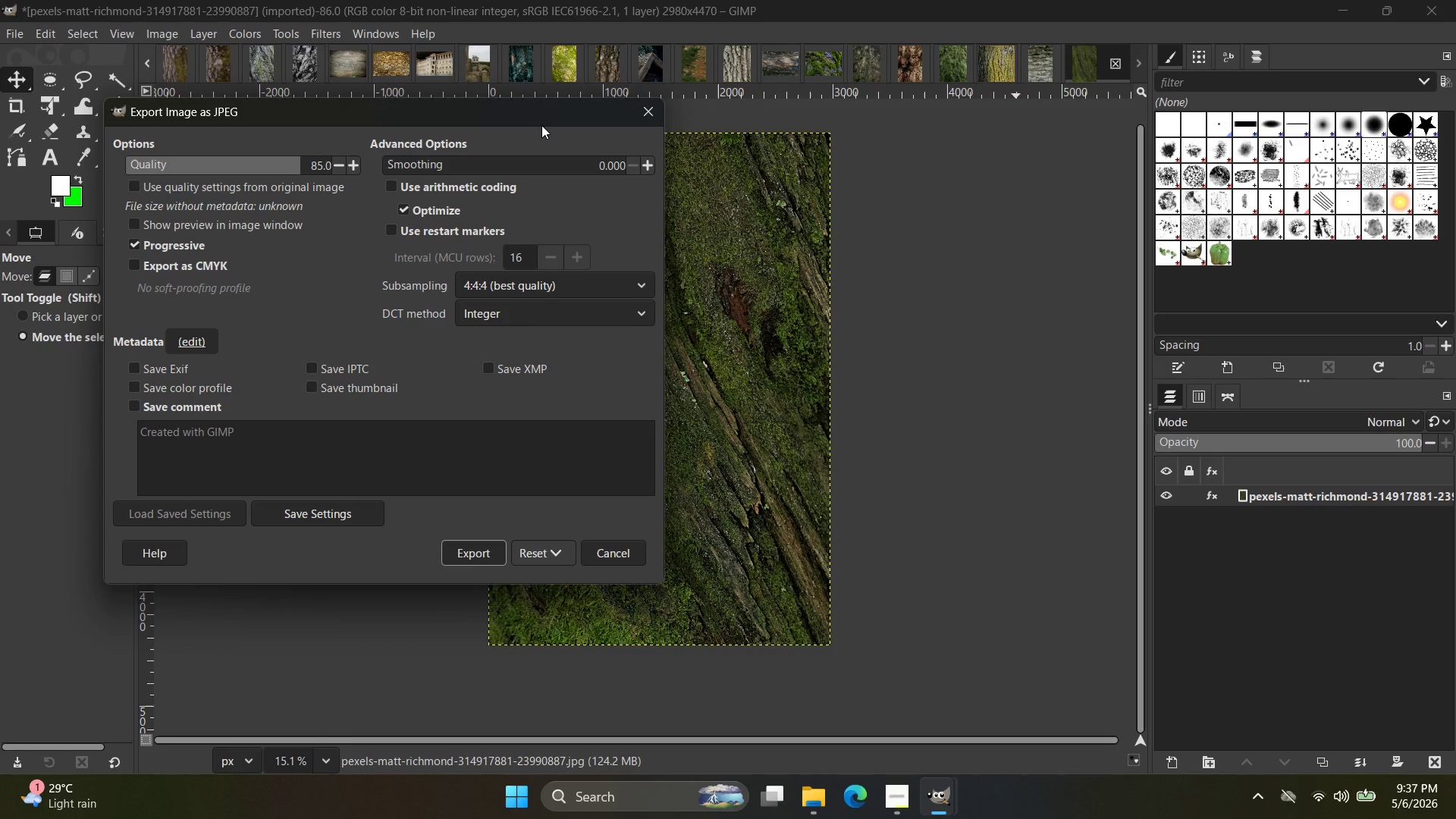 
left_click([474, 554])
 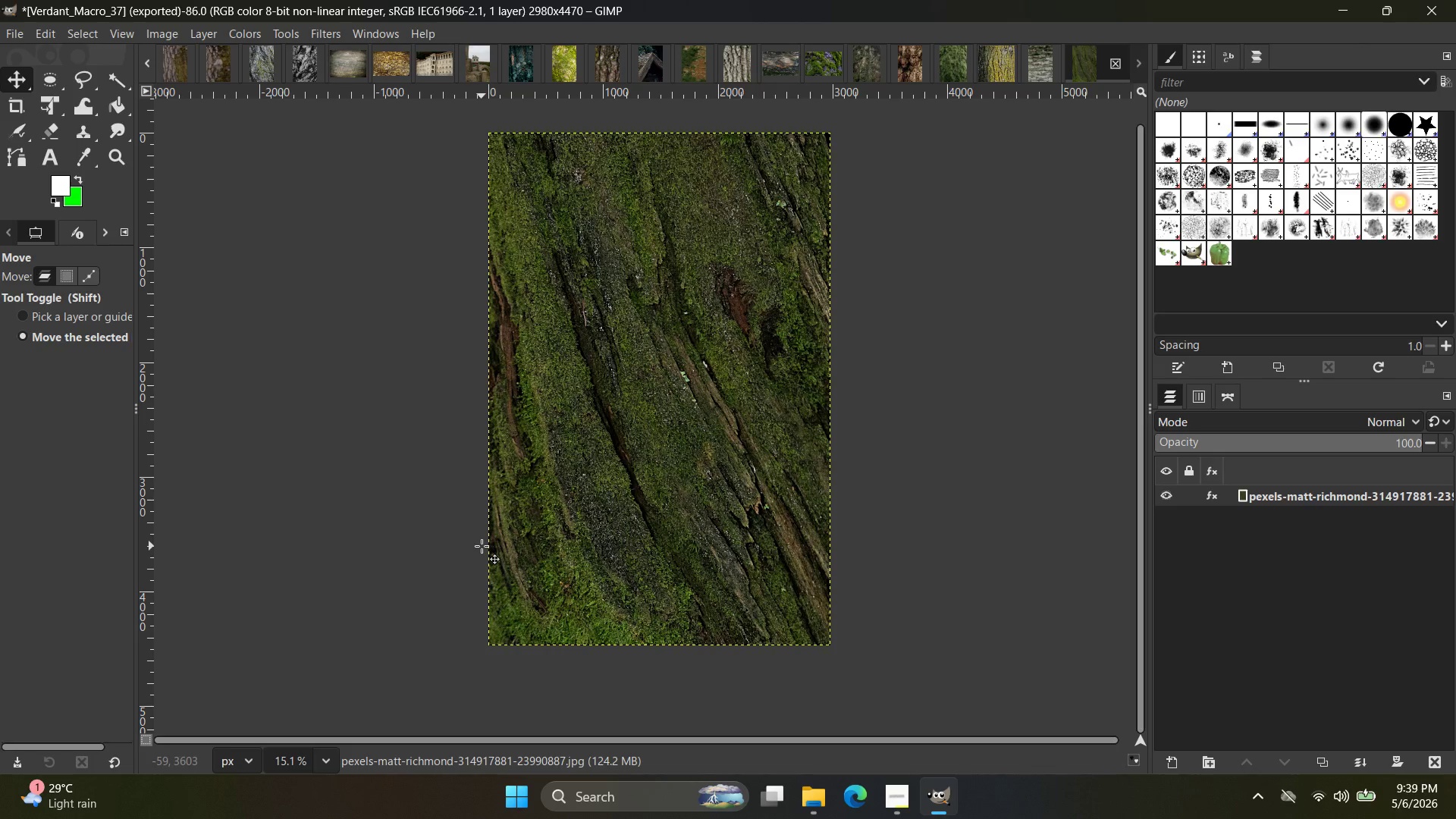 
wait(108.78)
 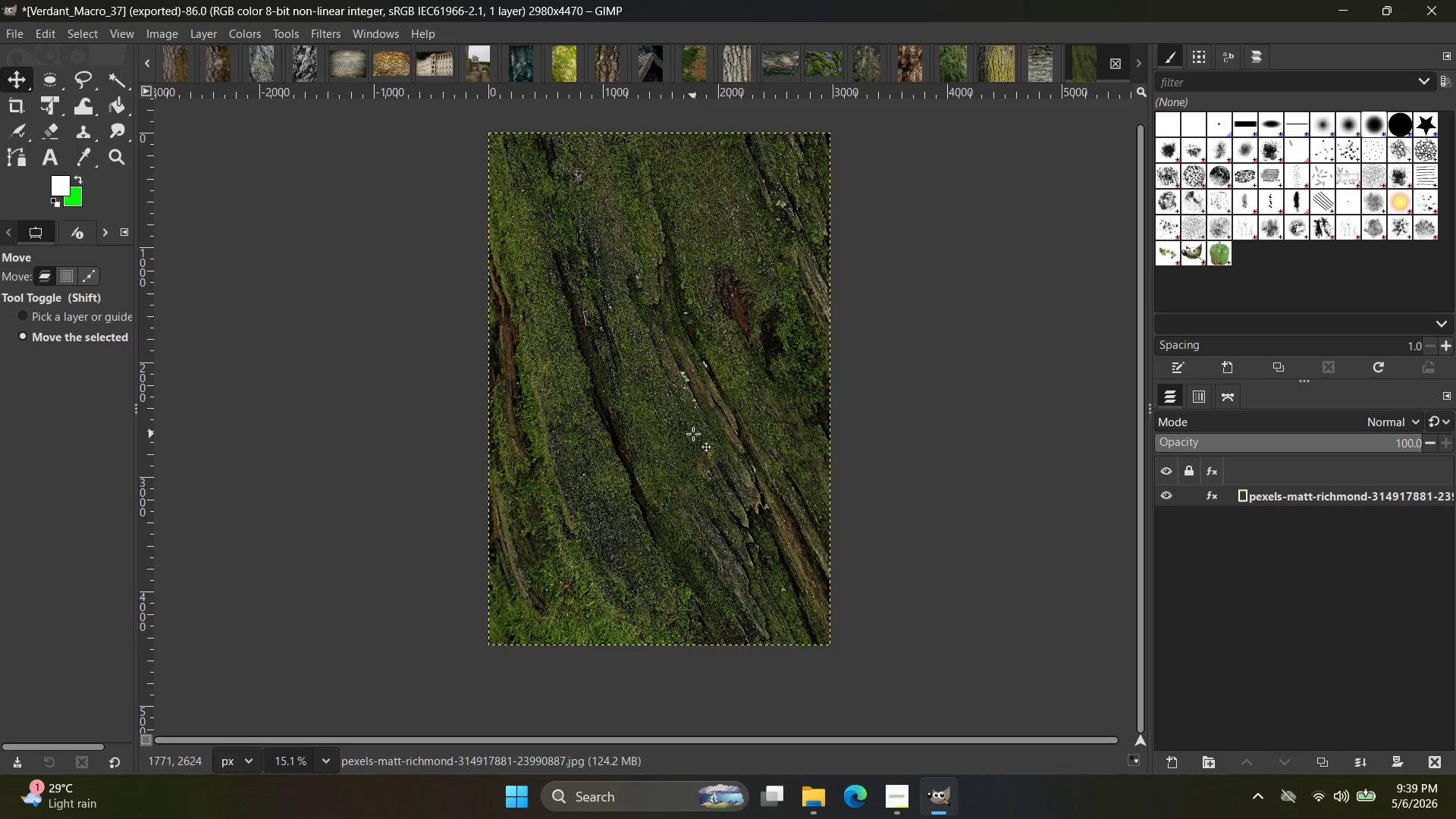 
key(Control+Shift+E)
 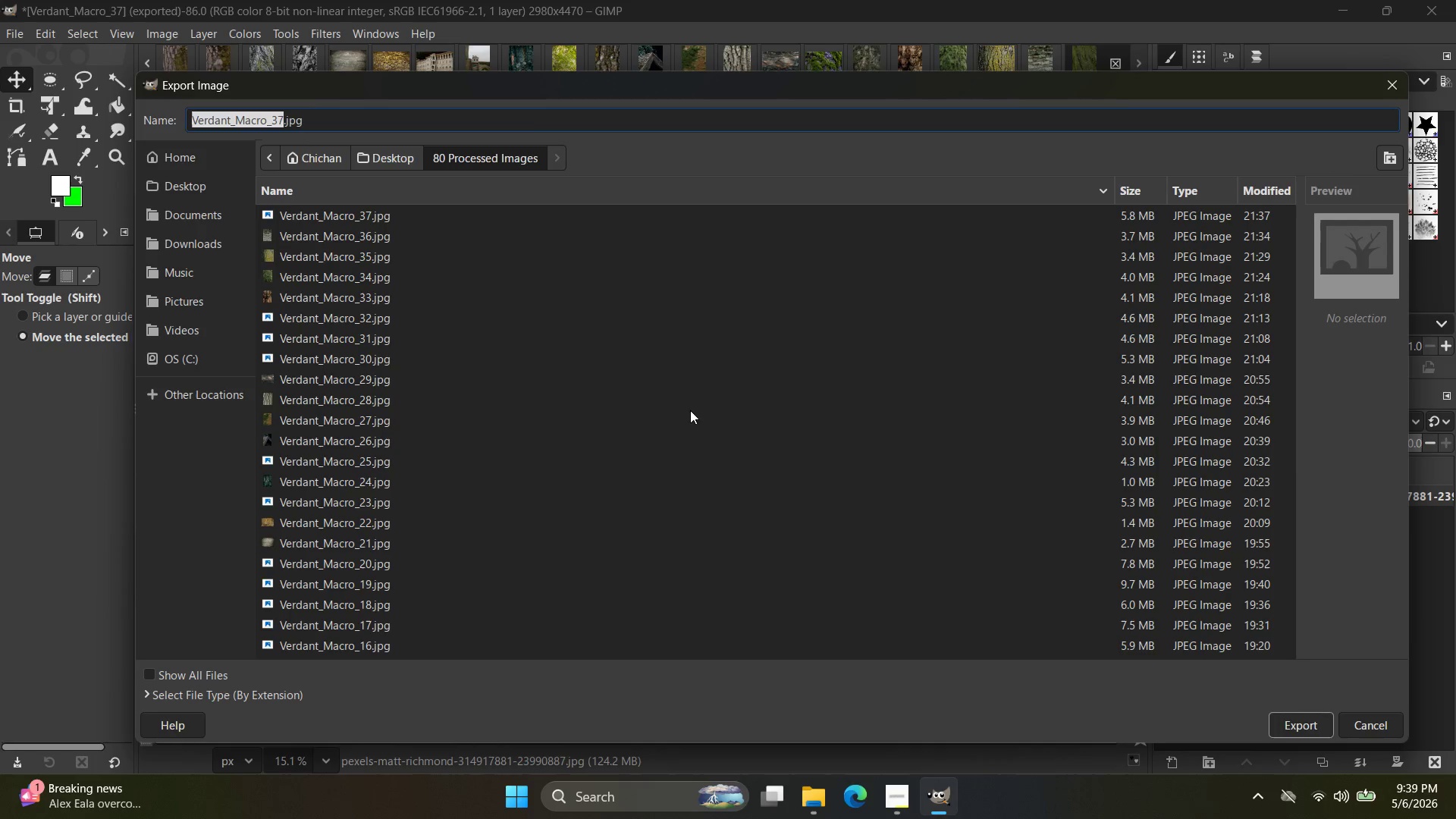 
left_click([418, 212])
 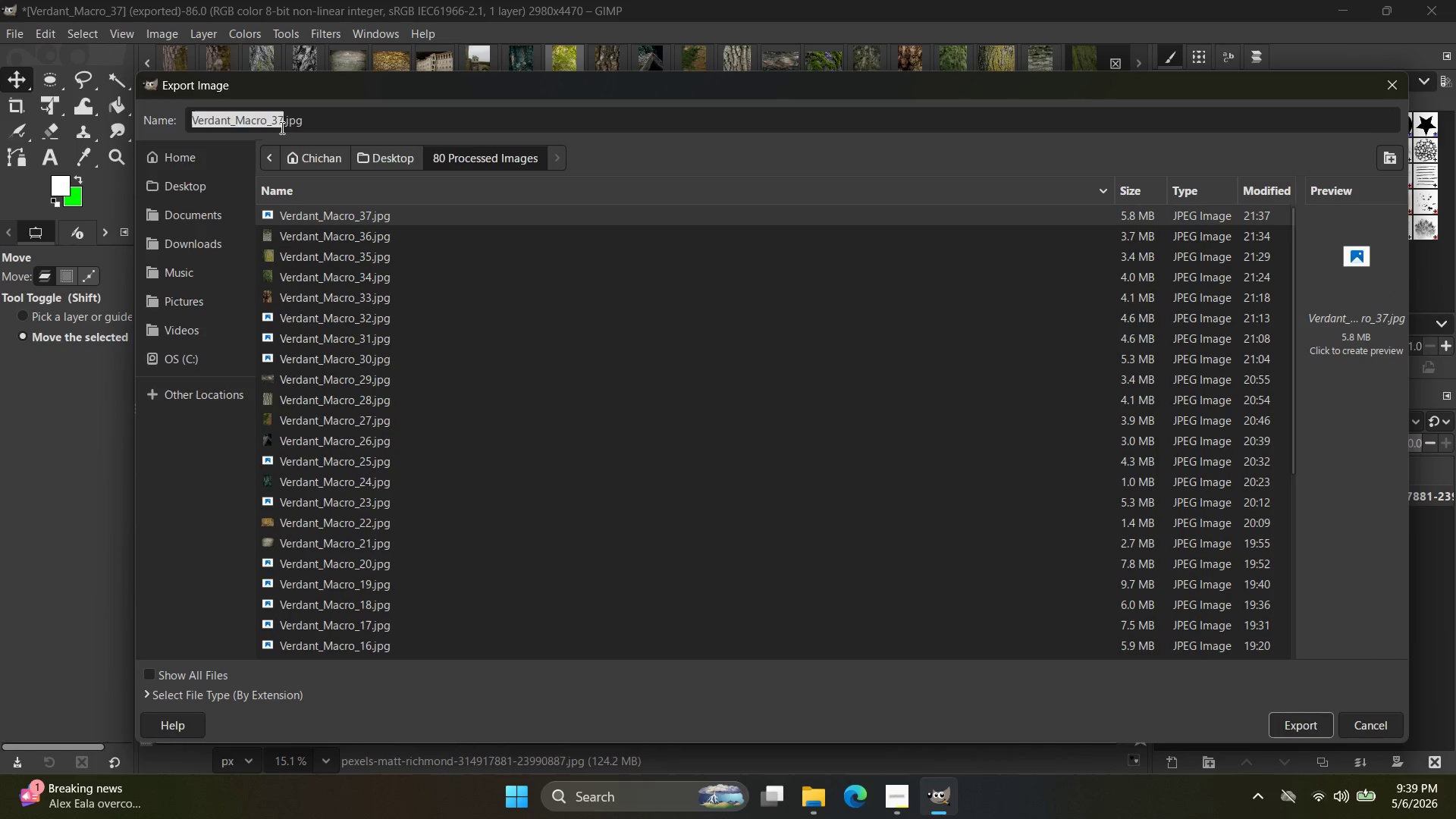 
left_click([281, 124])
 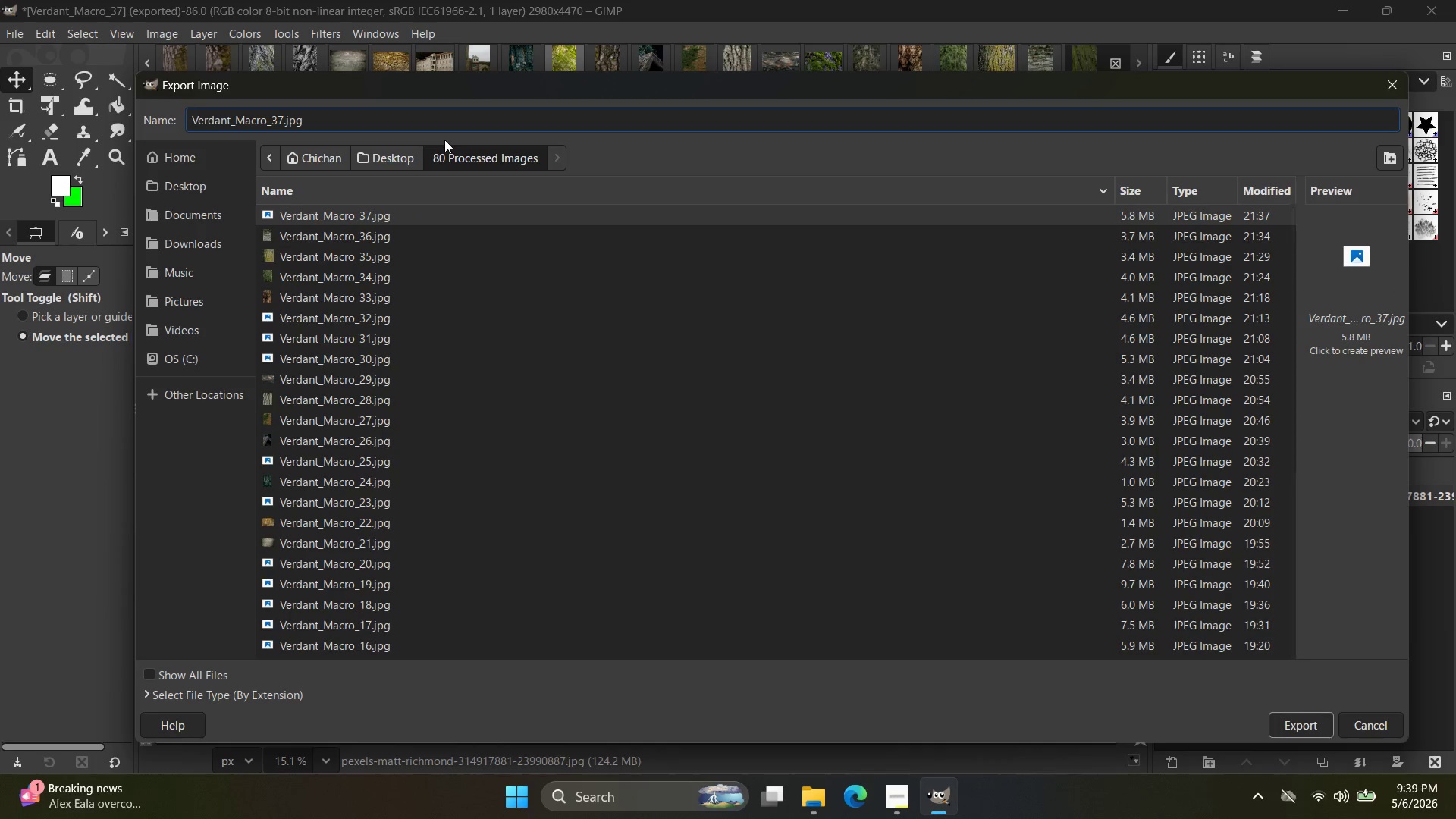 
key(Backspace)
 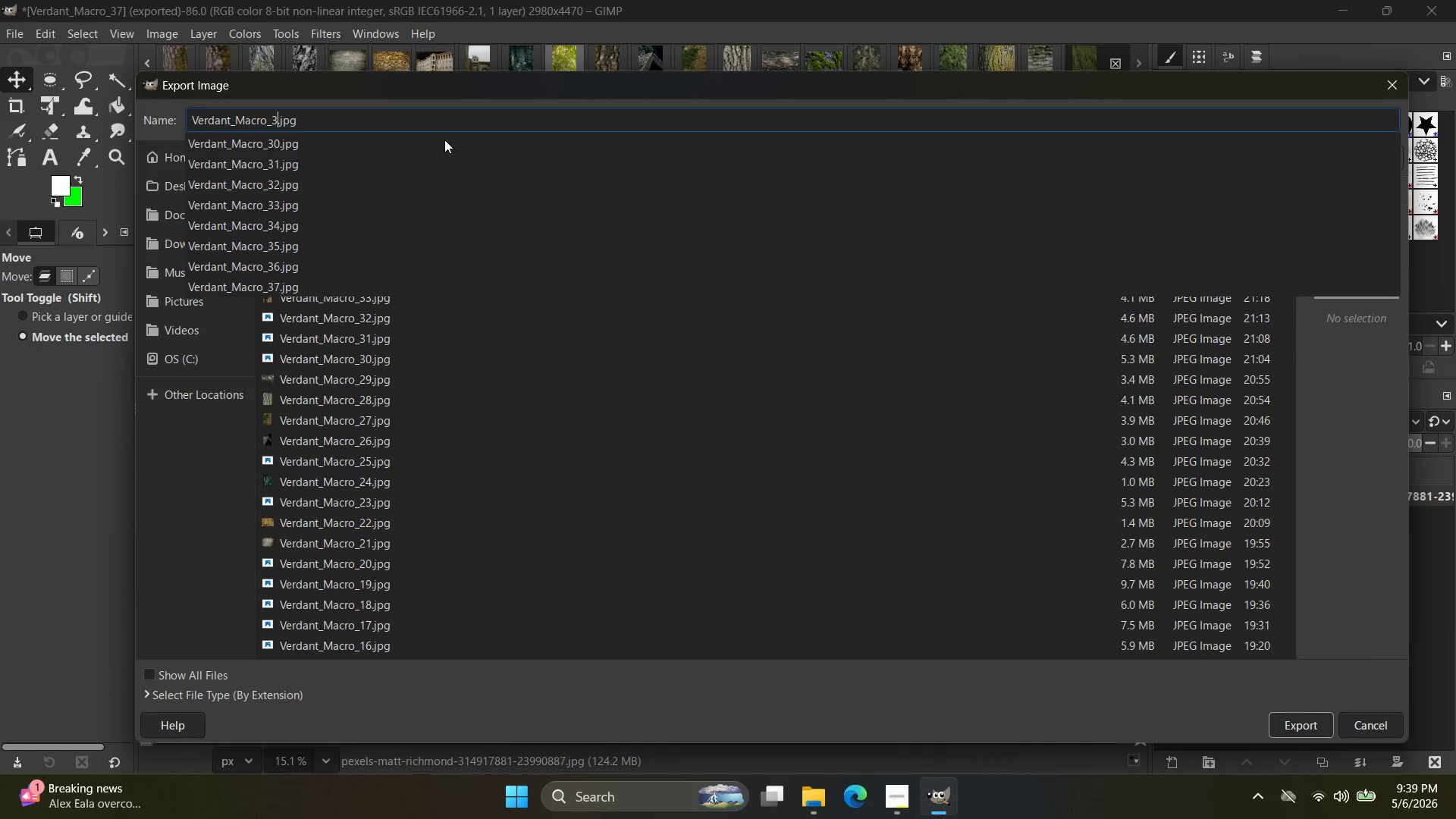 
key(8)
 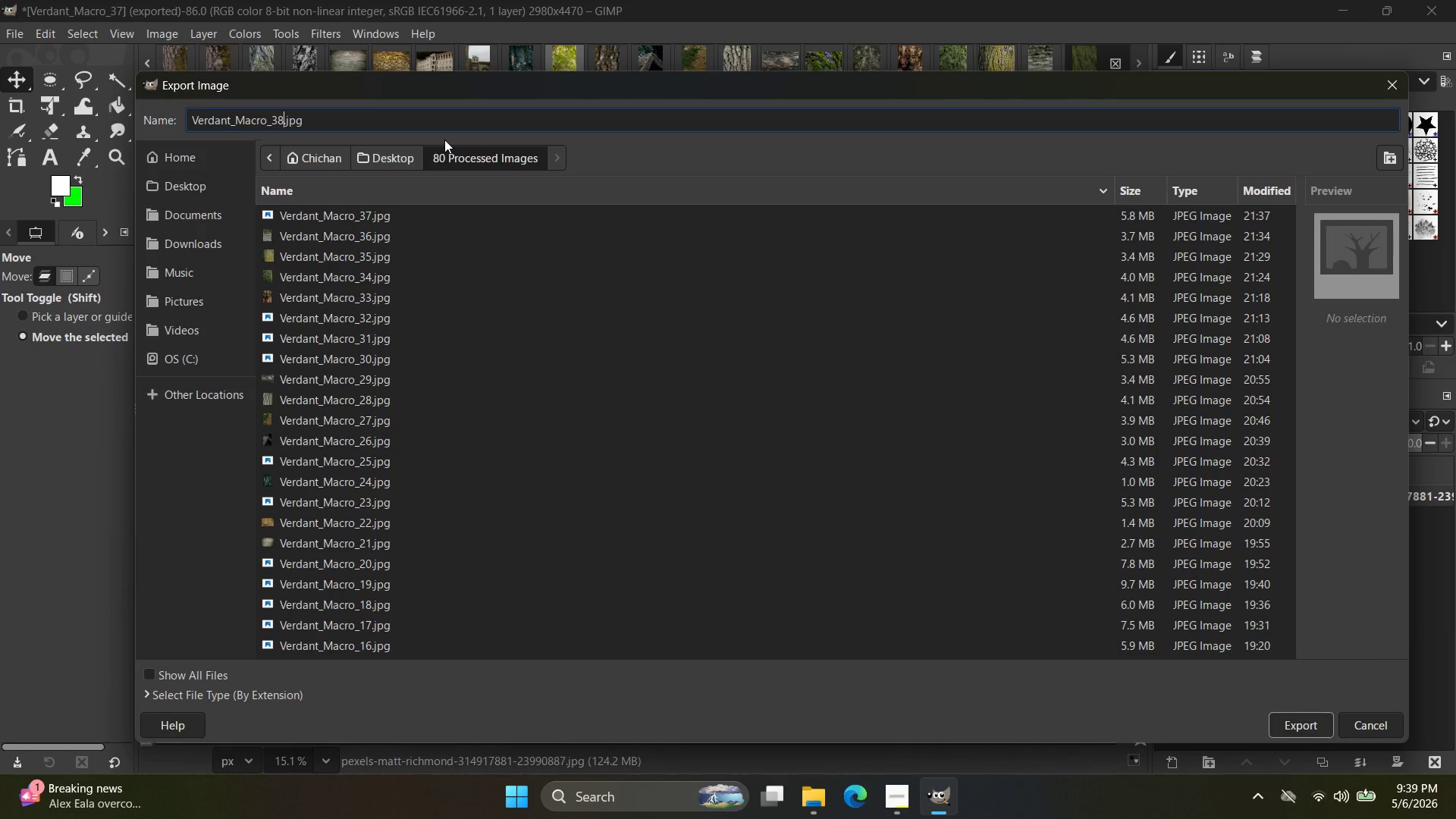 
key(Enter)
 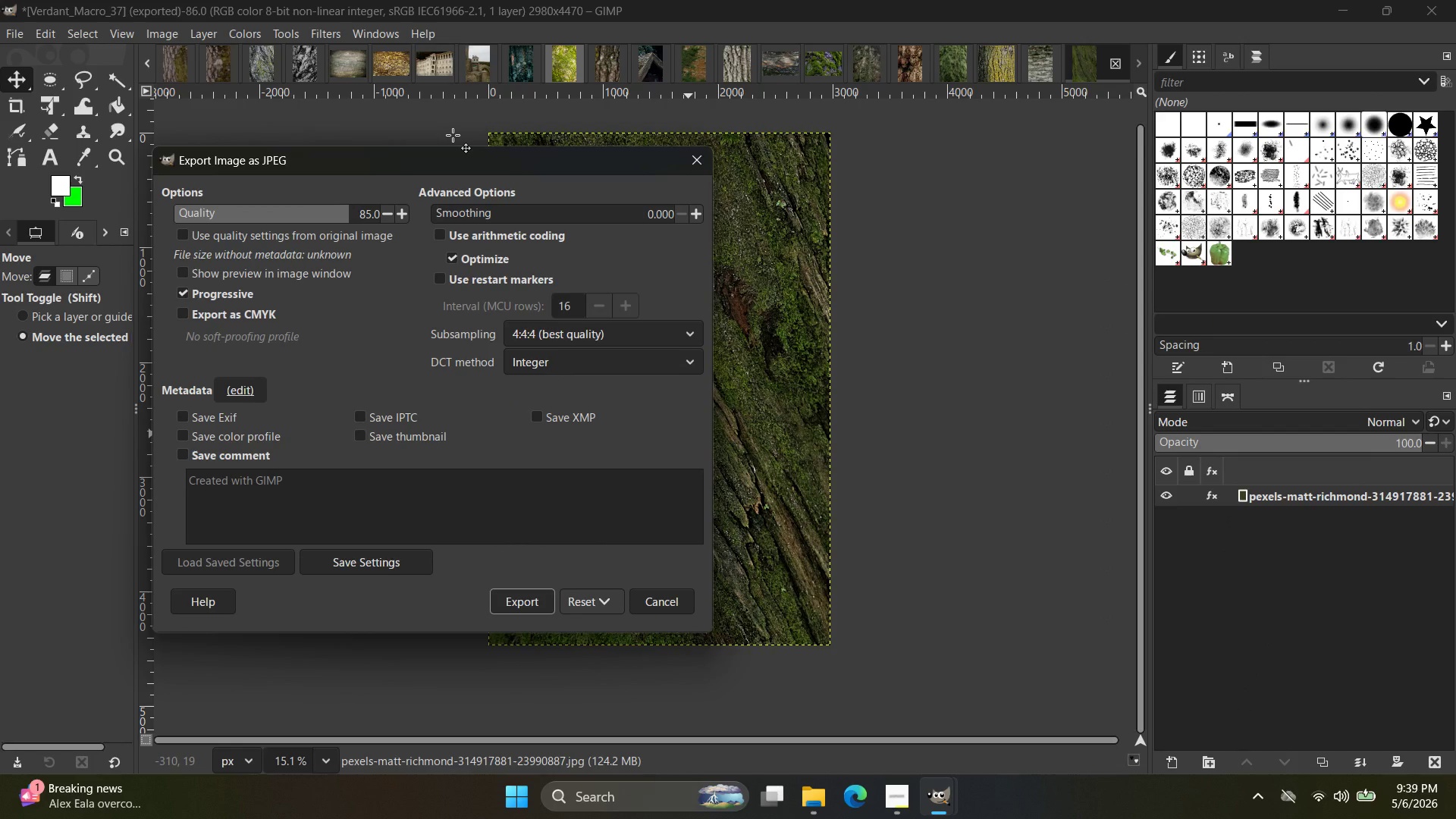 
wait(22.8)
 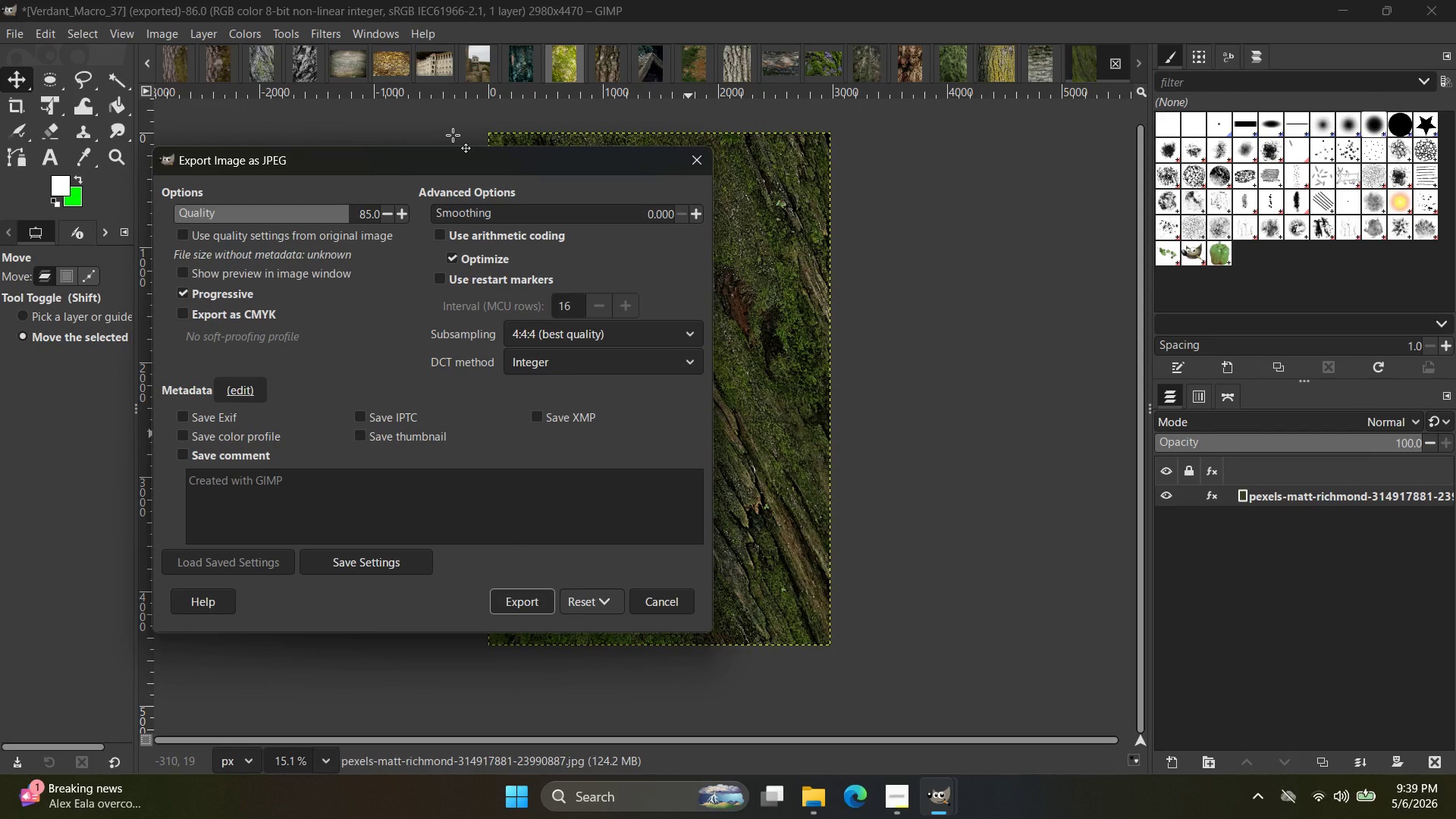 
left_click([535, 598])
 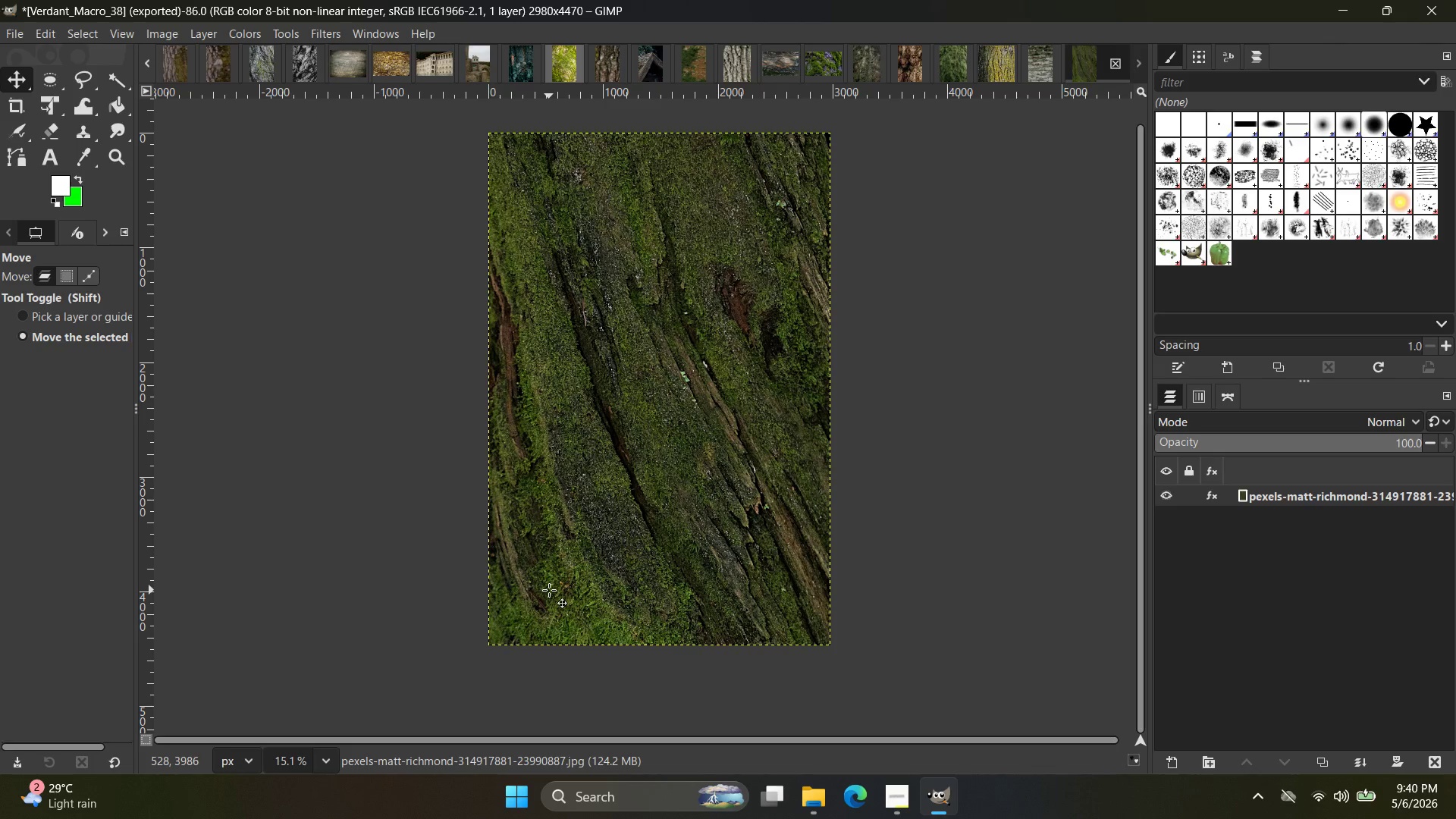 
wait(47.75)
 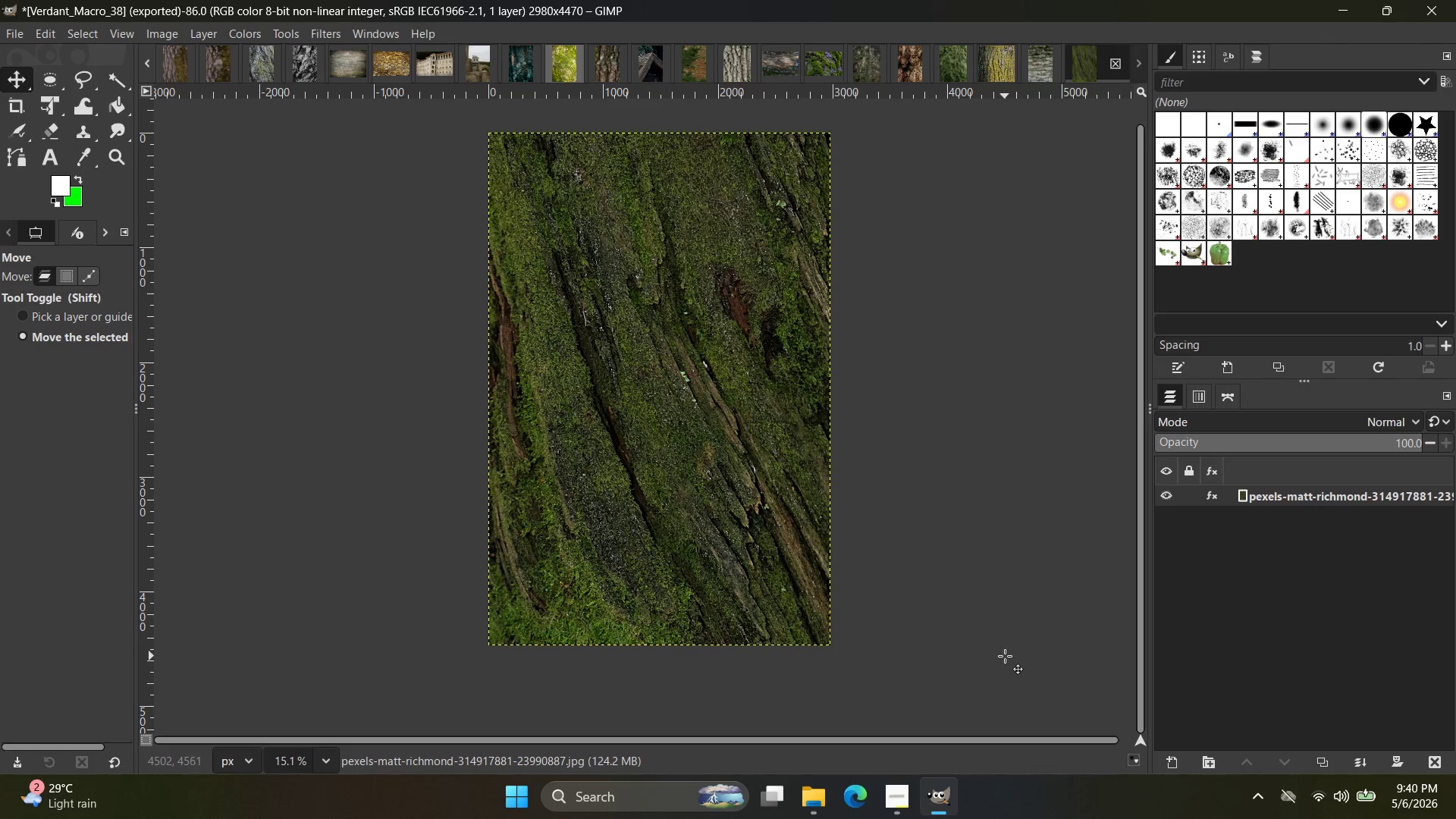 
key(Control+Shift+E)
 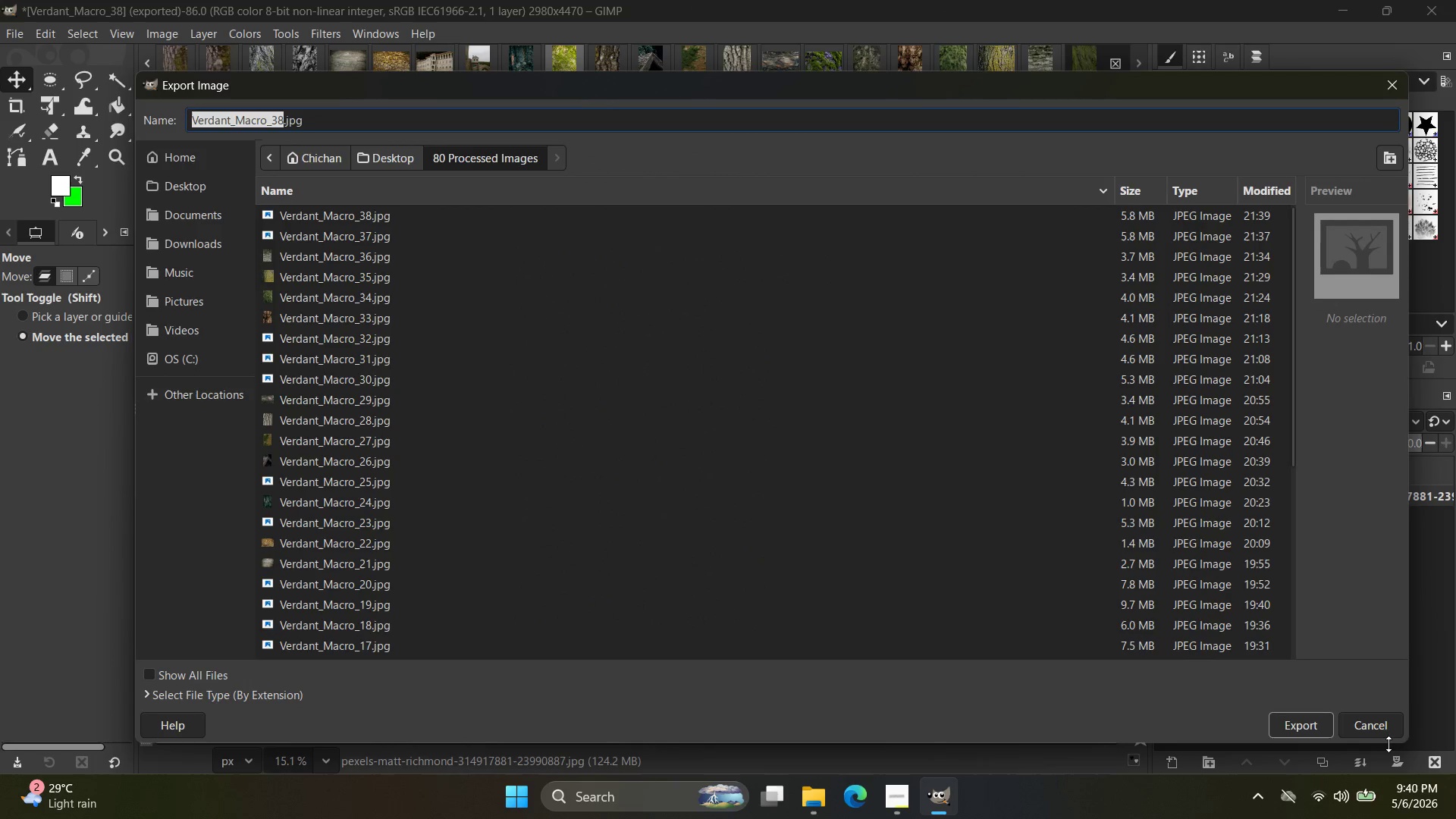 
left_click([1368, 733])
 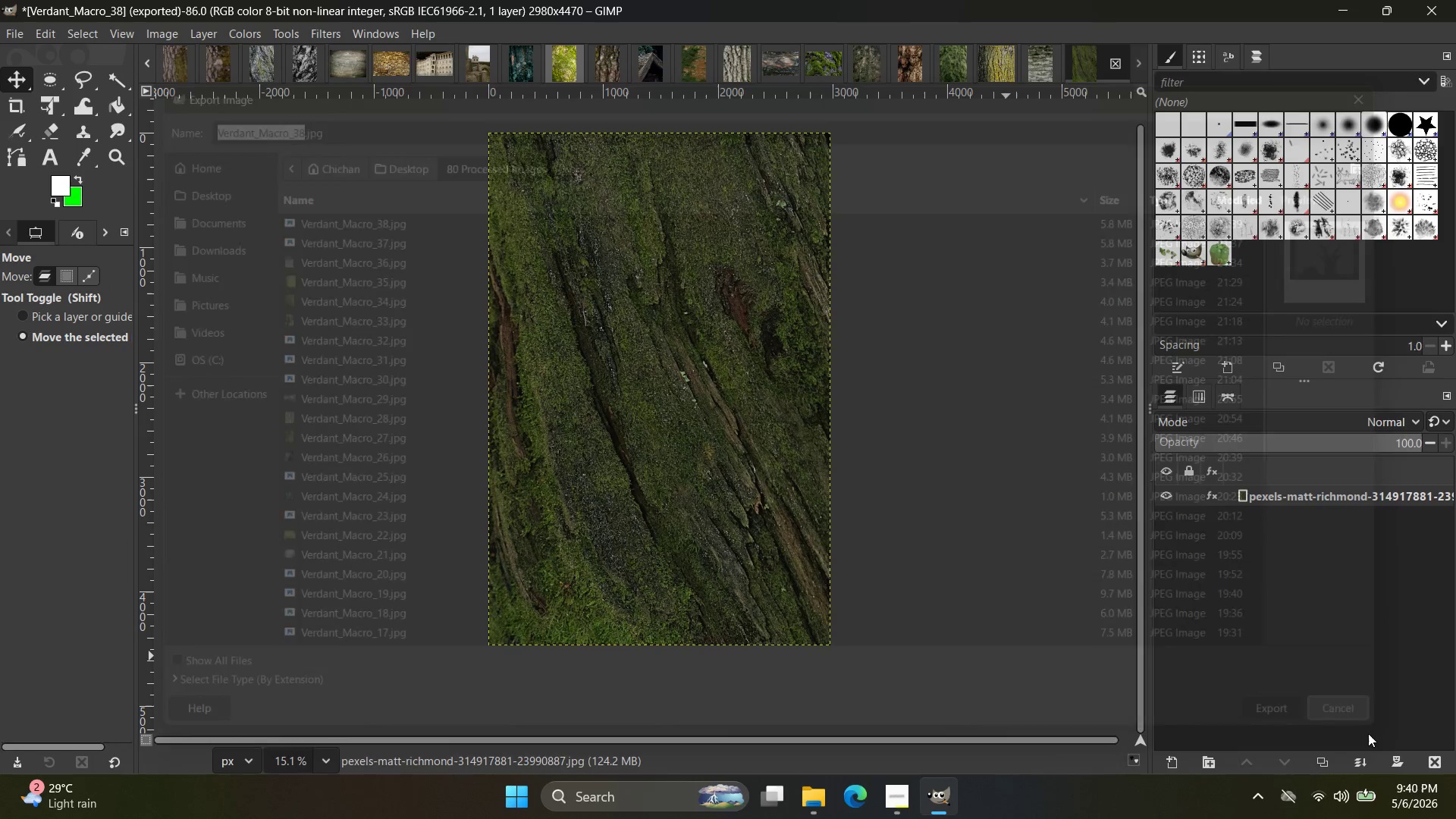 
key(Alt+Tab)
 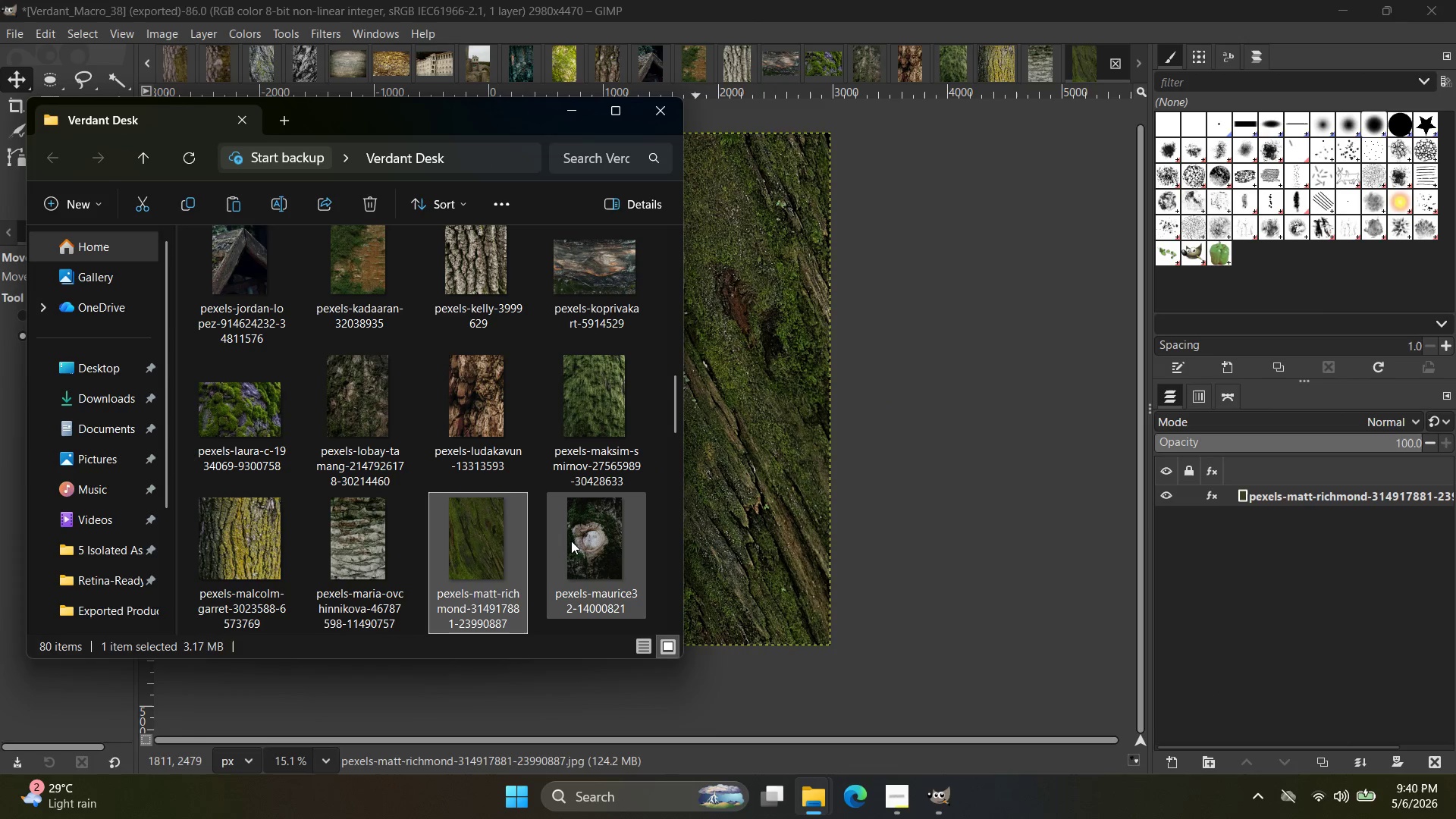 
left_click_drag(start_coordinate=[592, 529], to_coordinate=[1122, 36])
 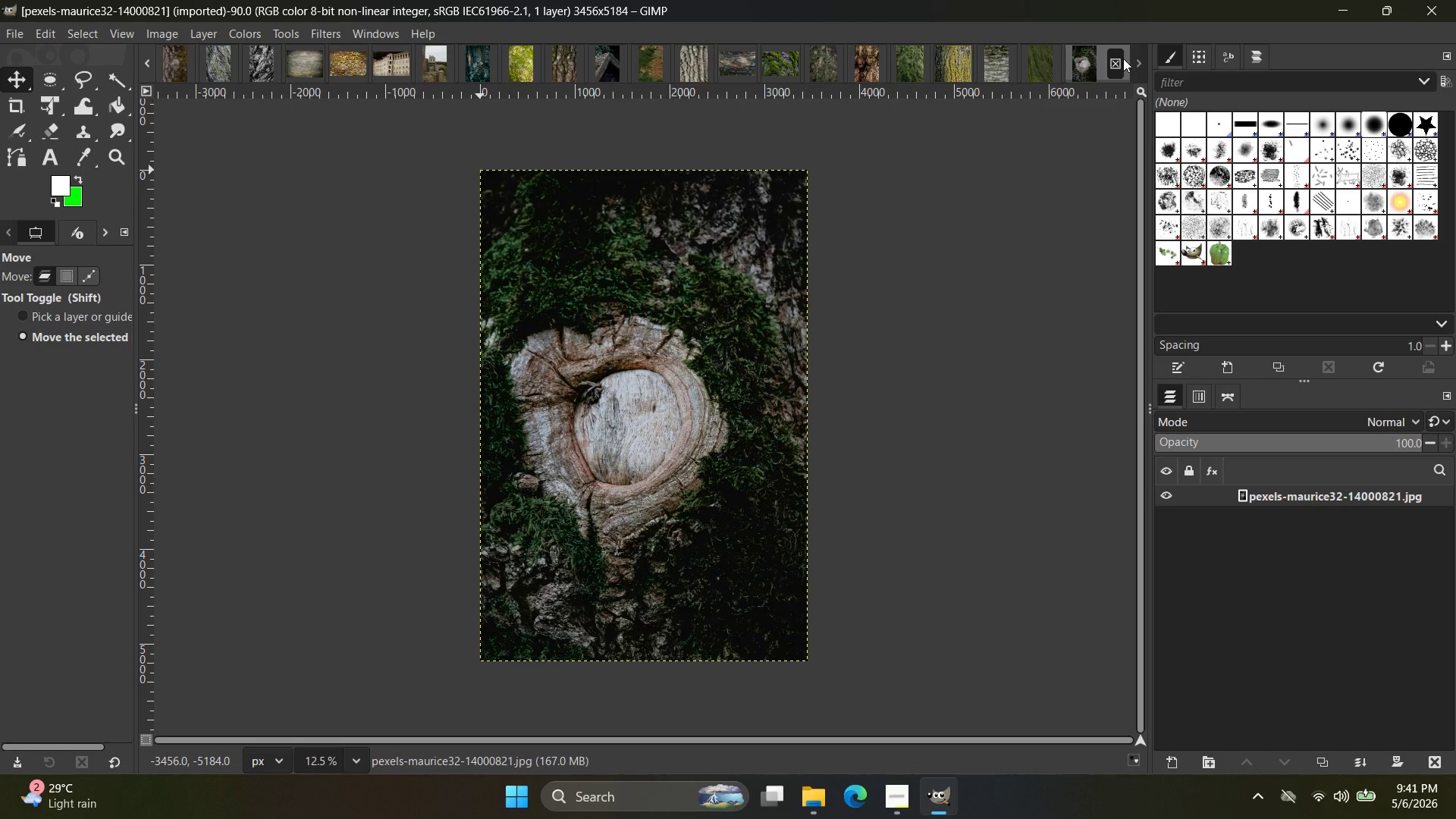 
wait(76.0)
 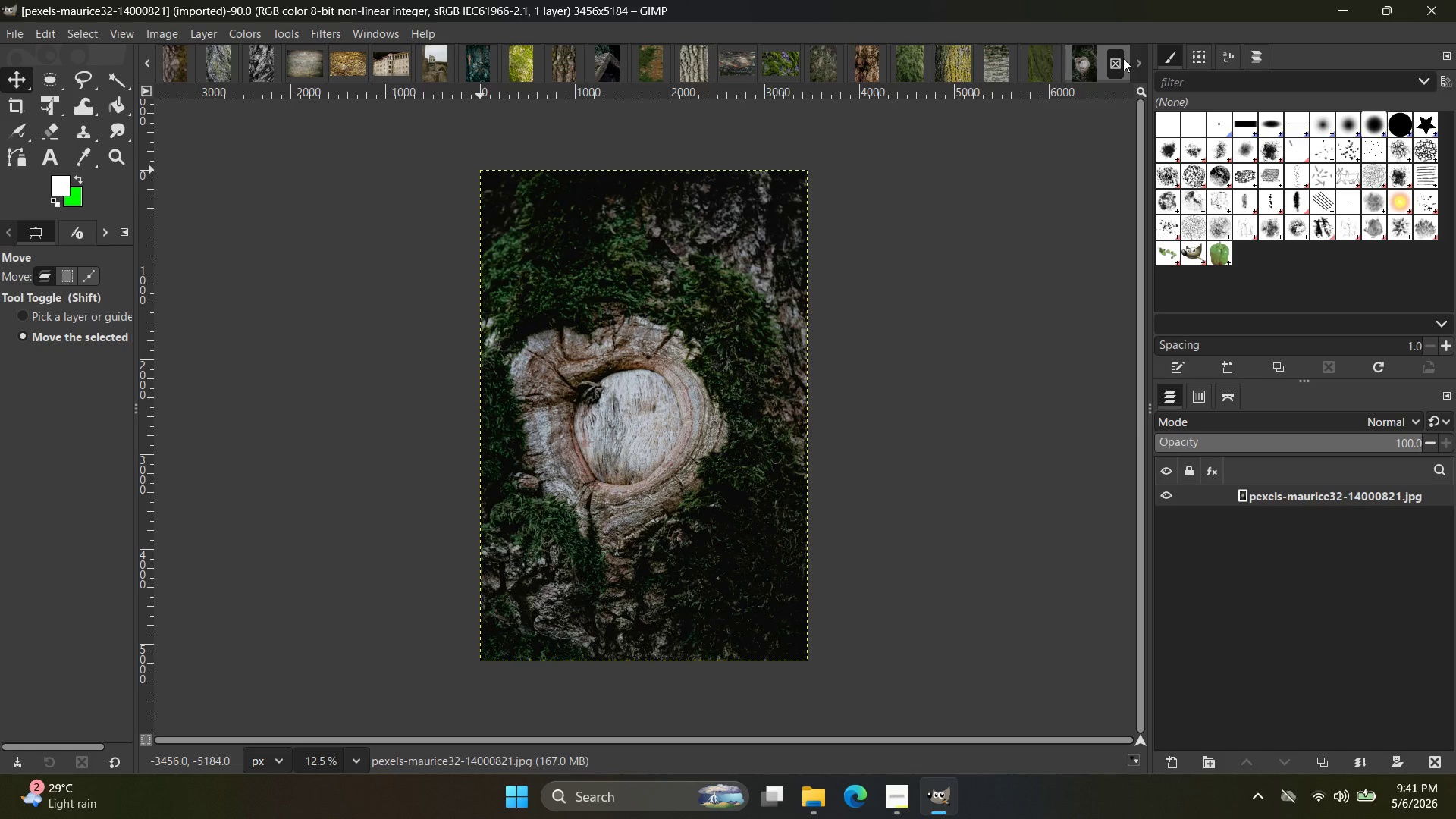 
left_click([320, 31])
 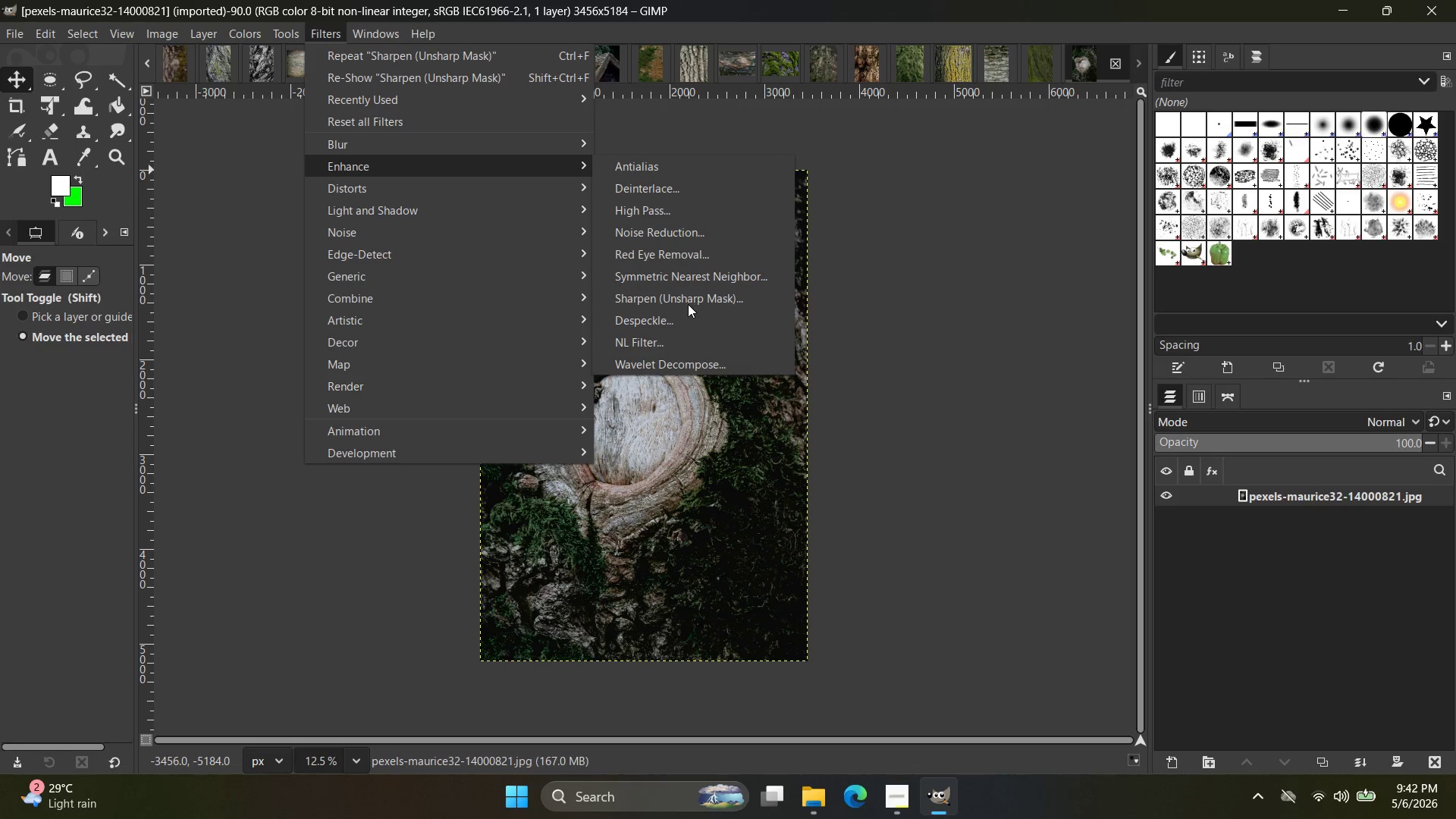 
left_click([693, 302])
 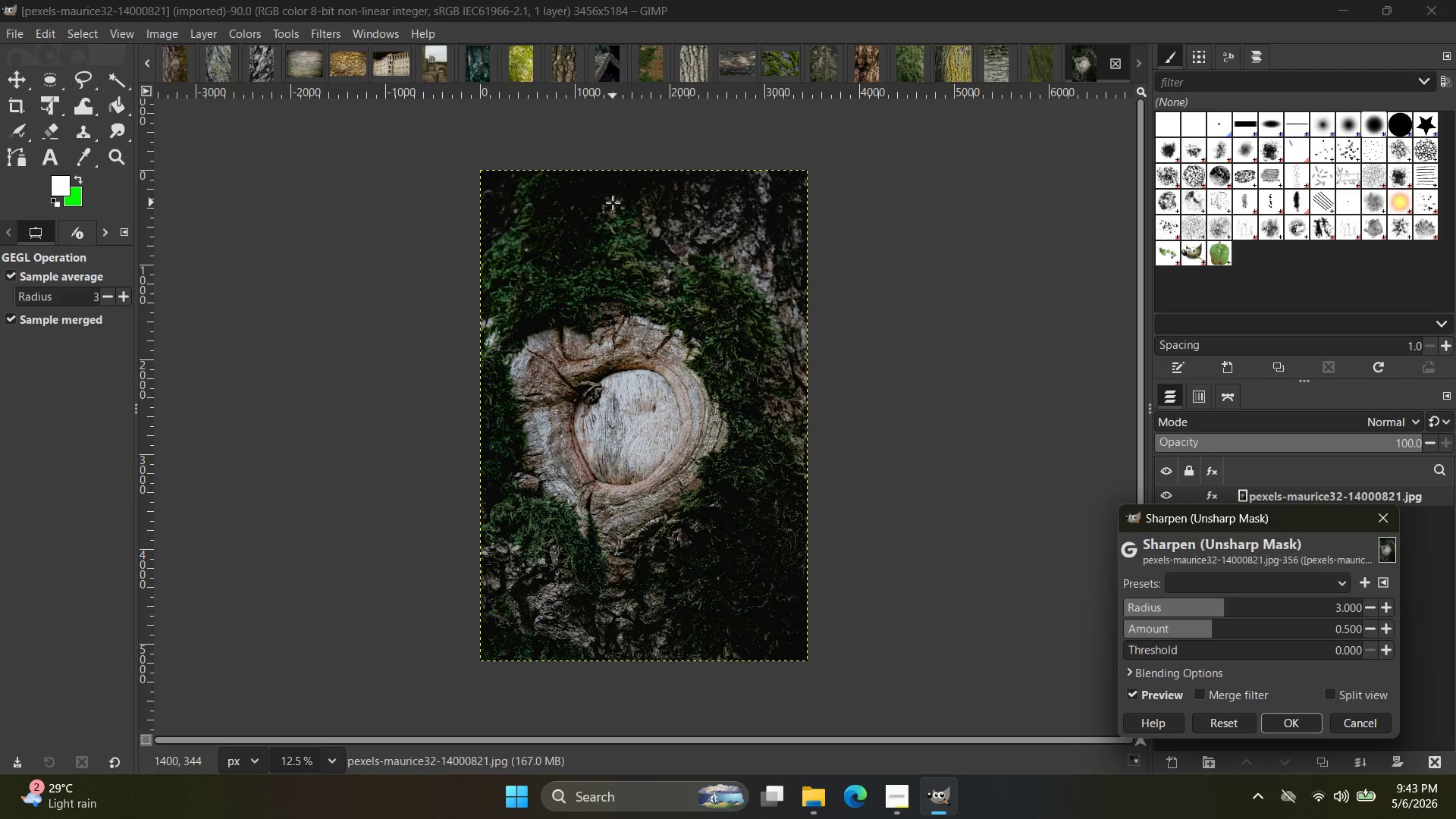 
wait(60.02)
 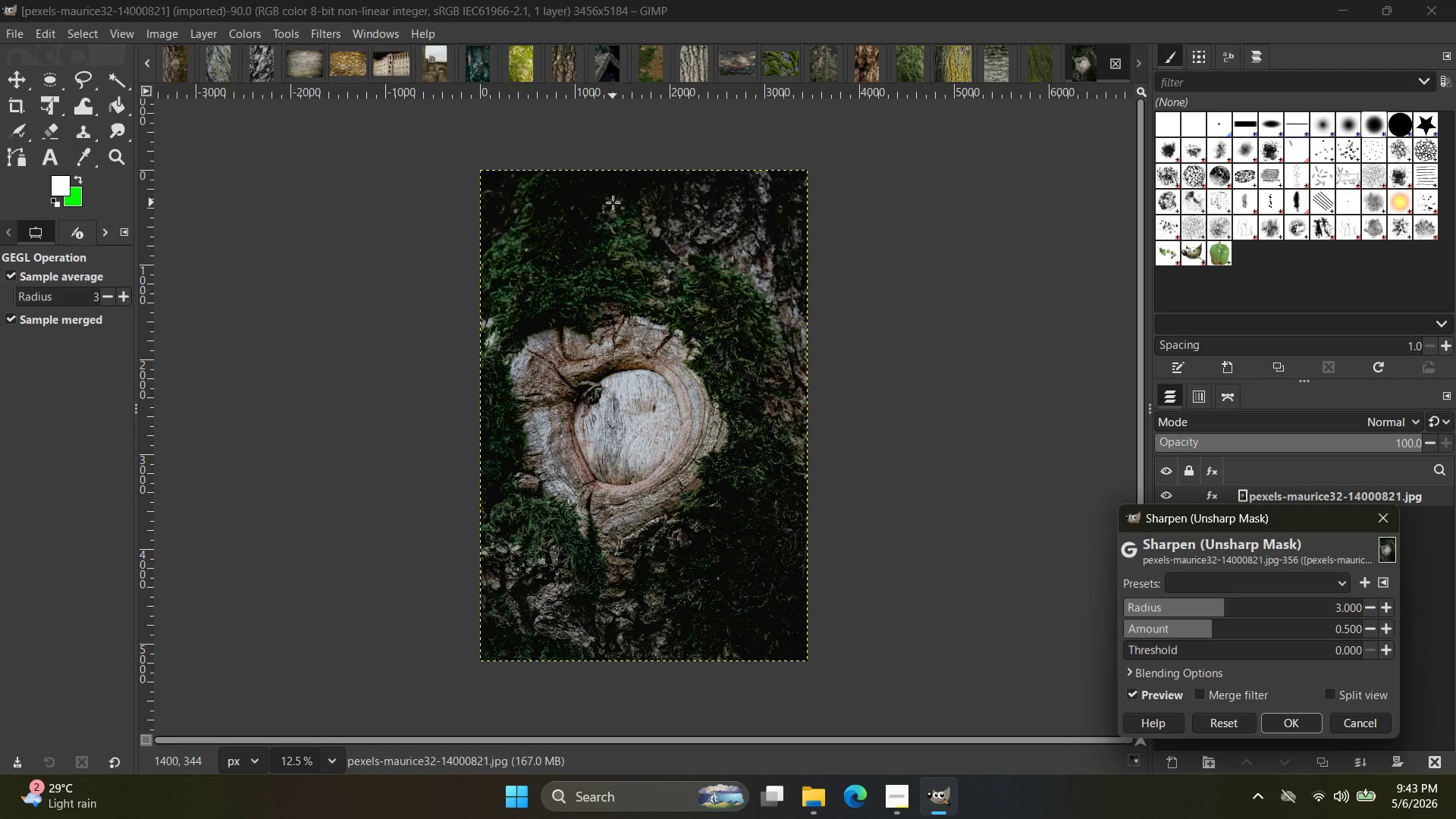 
left_click_drag(start_coordinate=[1233, 605], to_coordinate=[1264, 606])
 